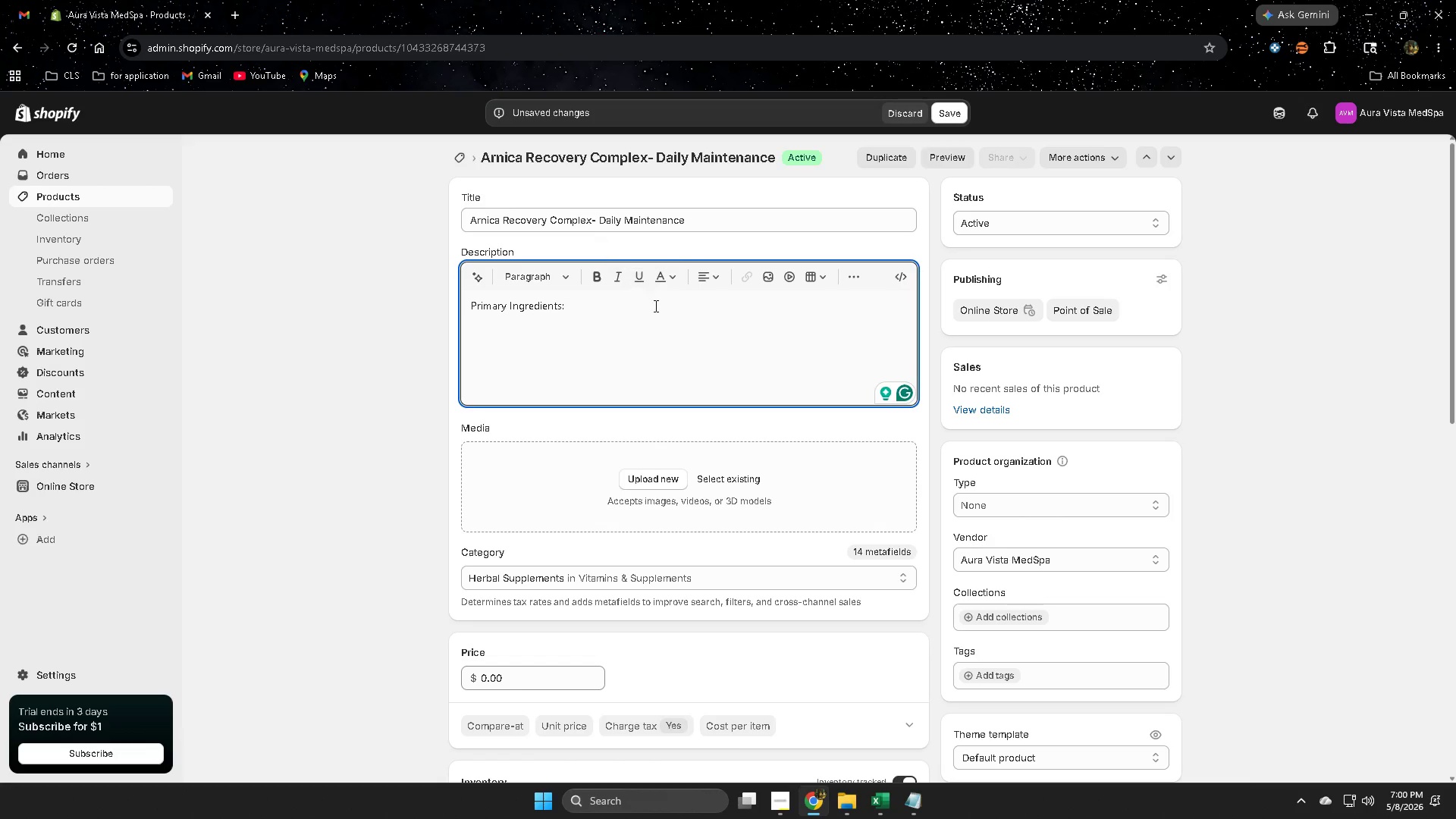 
key(Control+ControlLeft)
 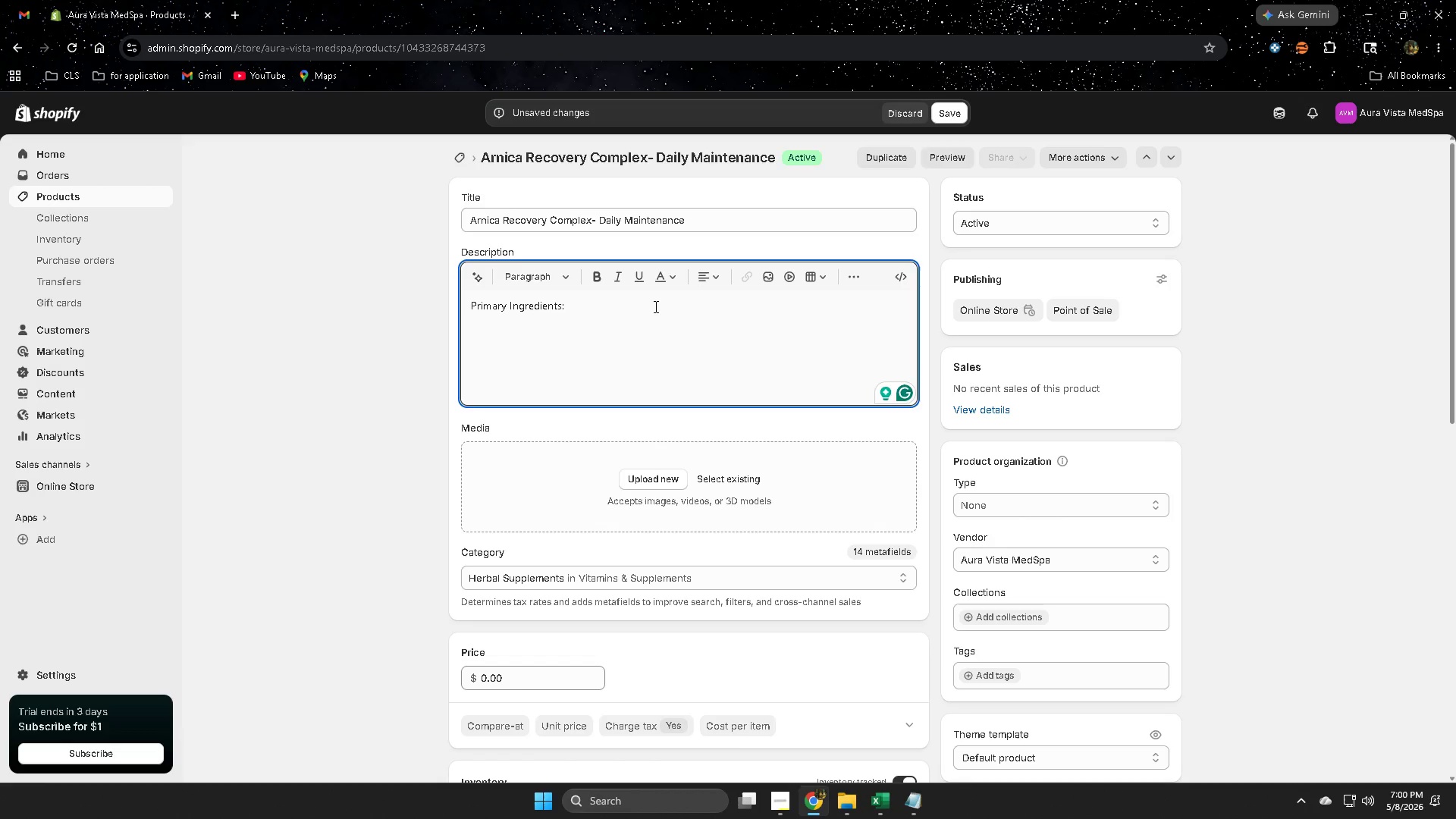 
key(Control+V)
 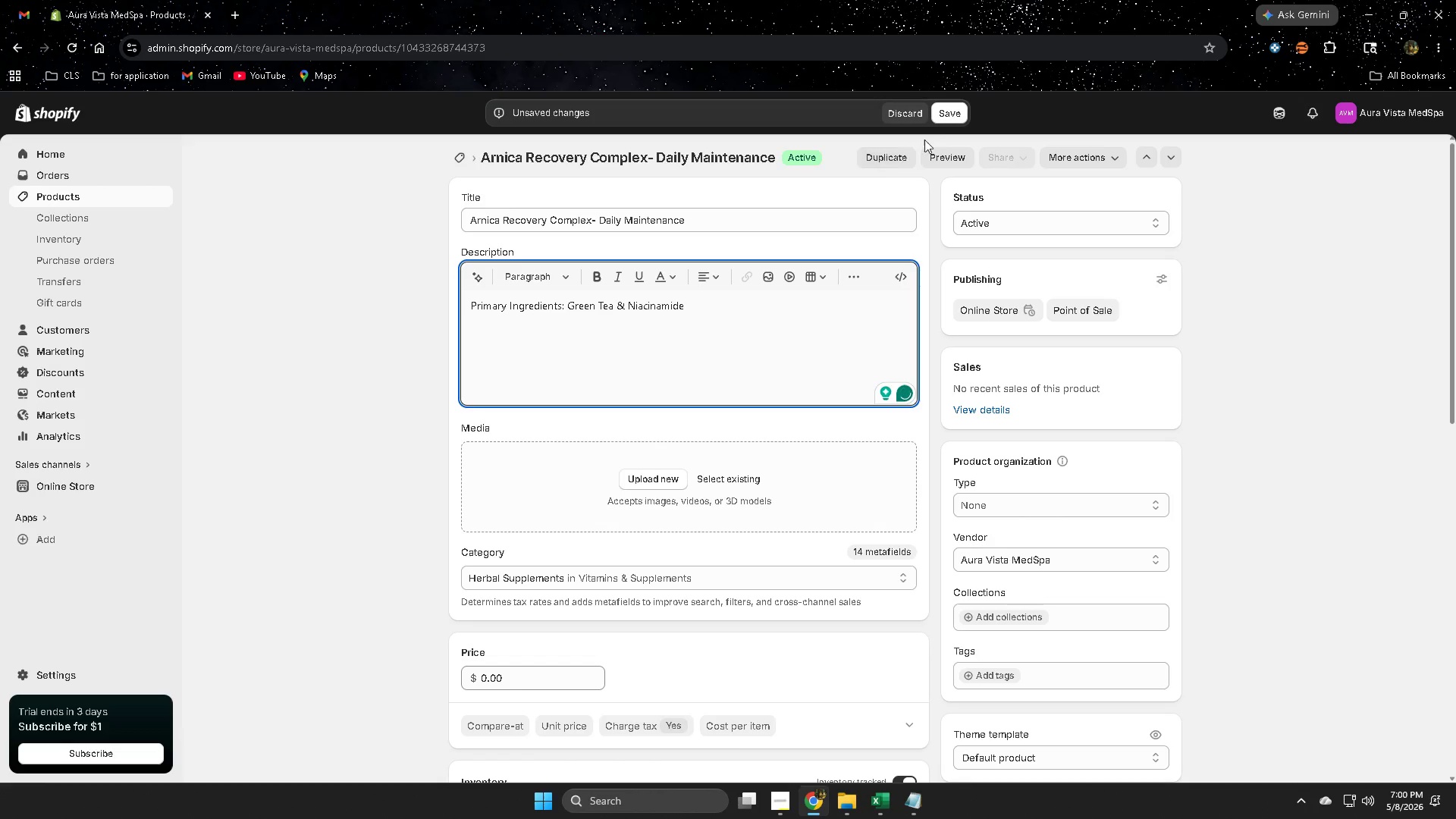 
left_click([944, 103])
 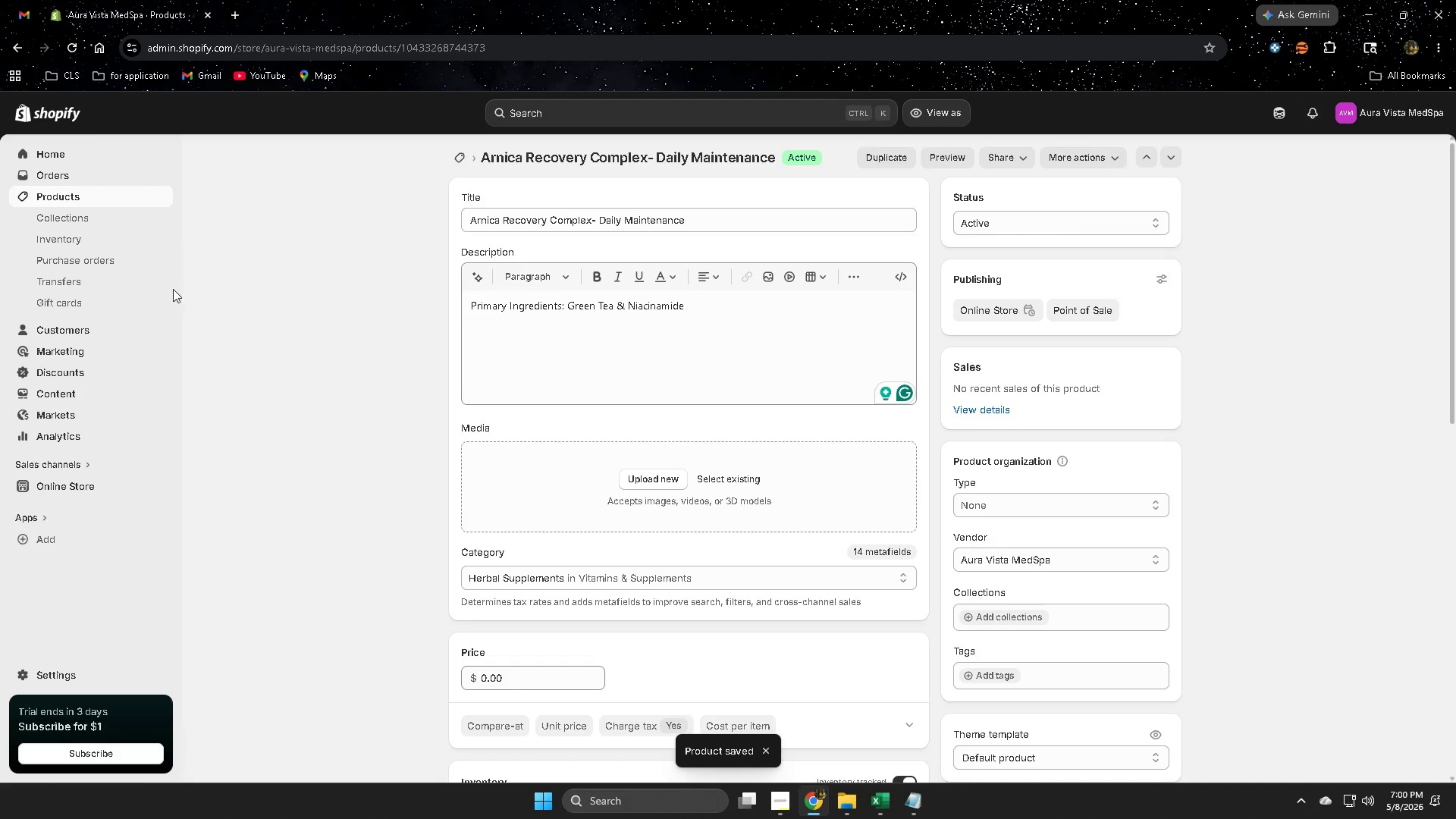 
wait(6.8)
 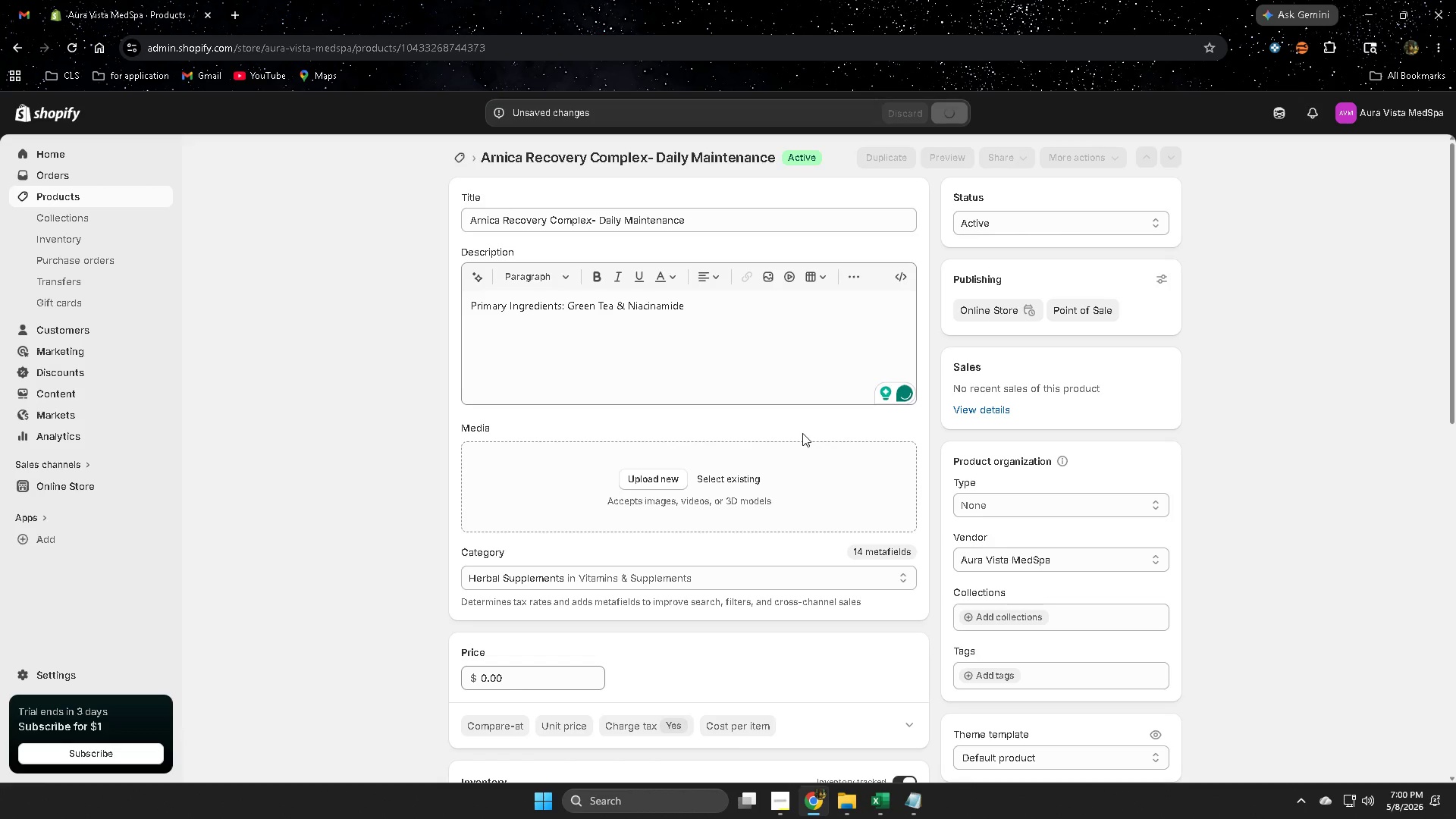 
left_click([78, 200])
 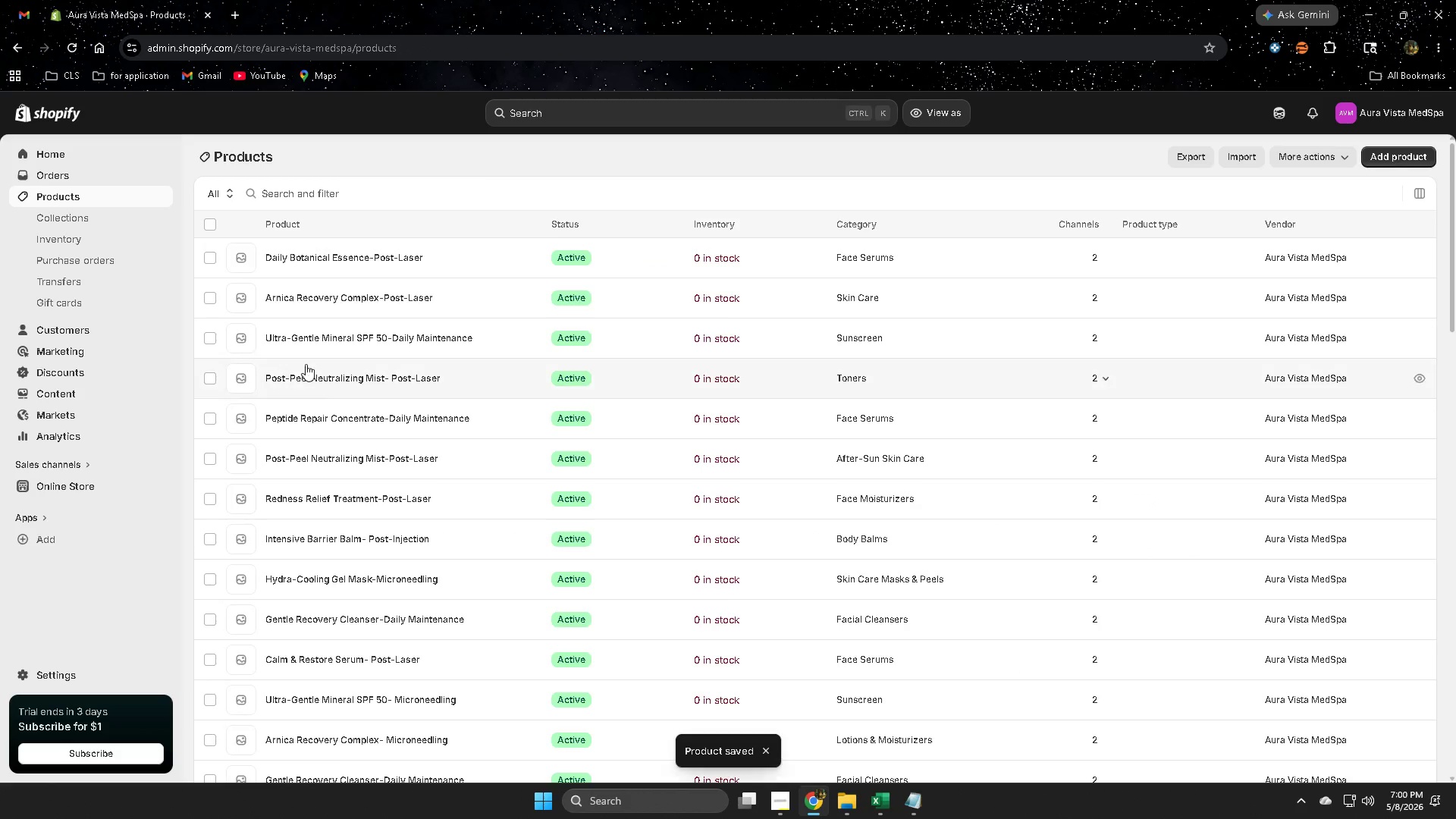 
scroll: coordinate [957, 538], scroll_direction: down, amount: 8.0
 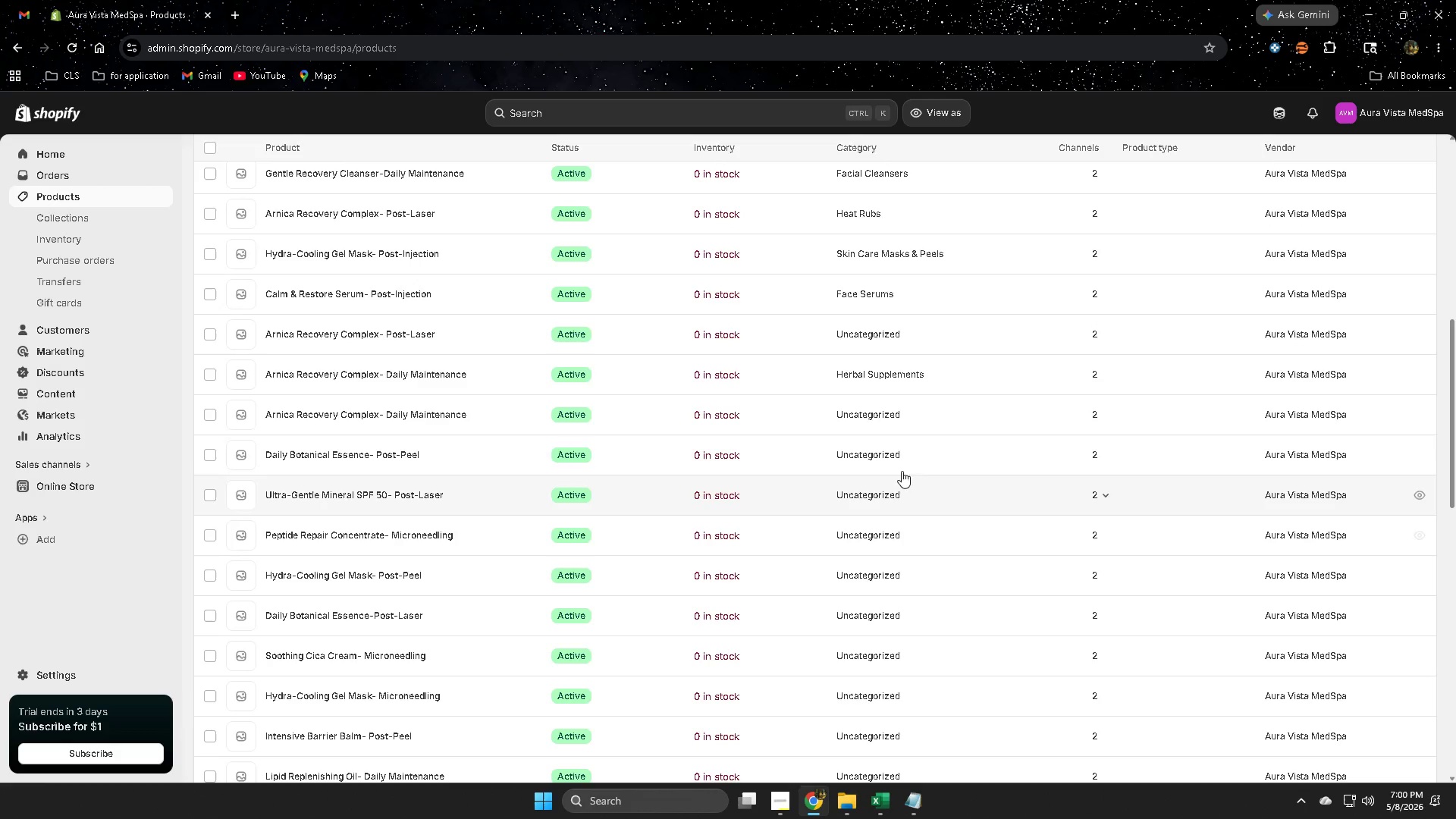 
left_click([876, 410])
 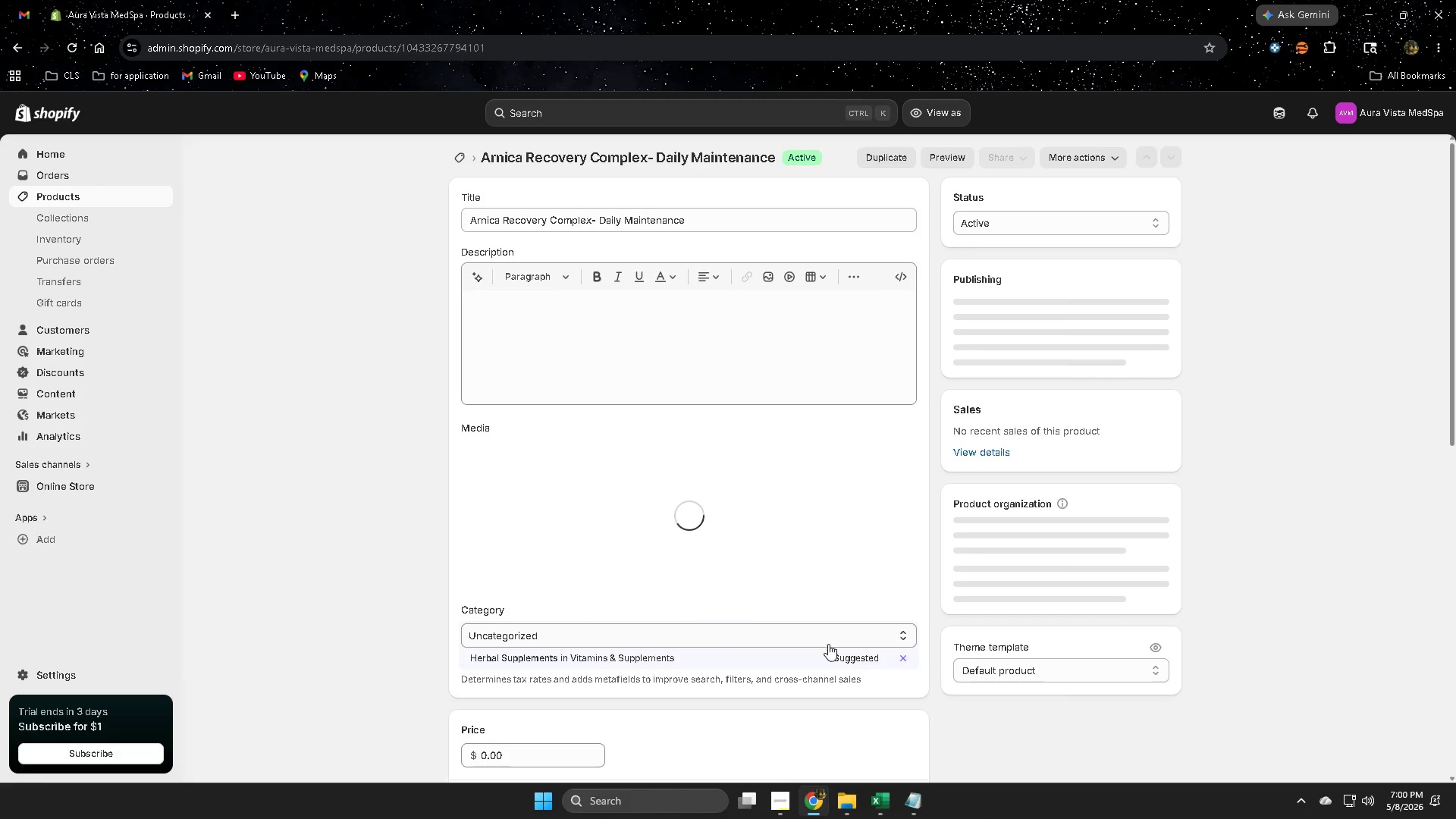 
left_click([510, 600])
 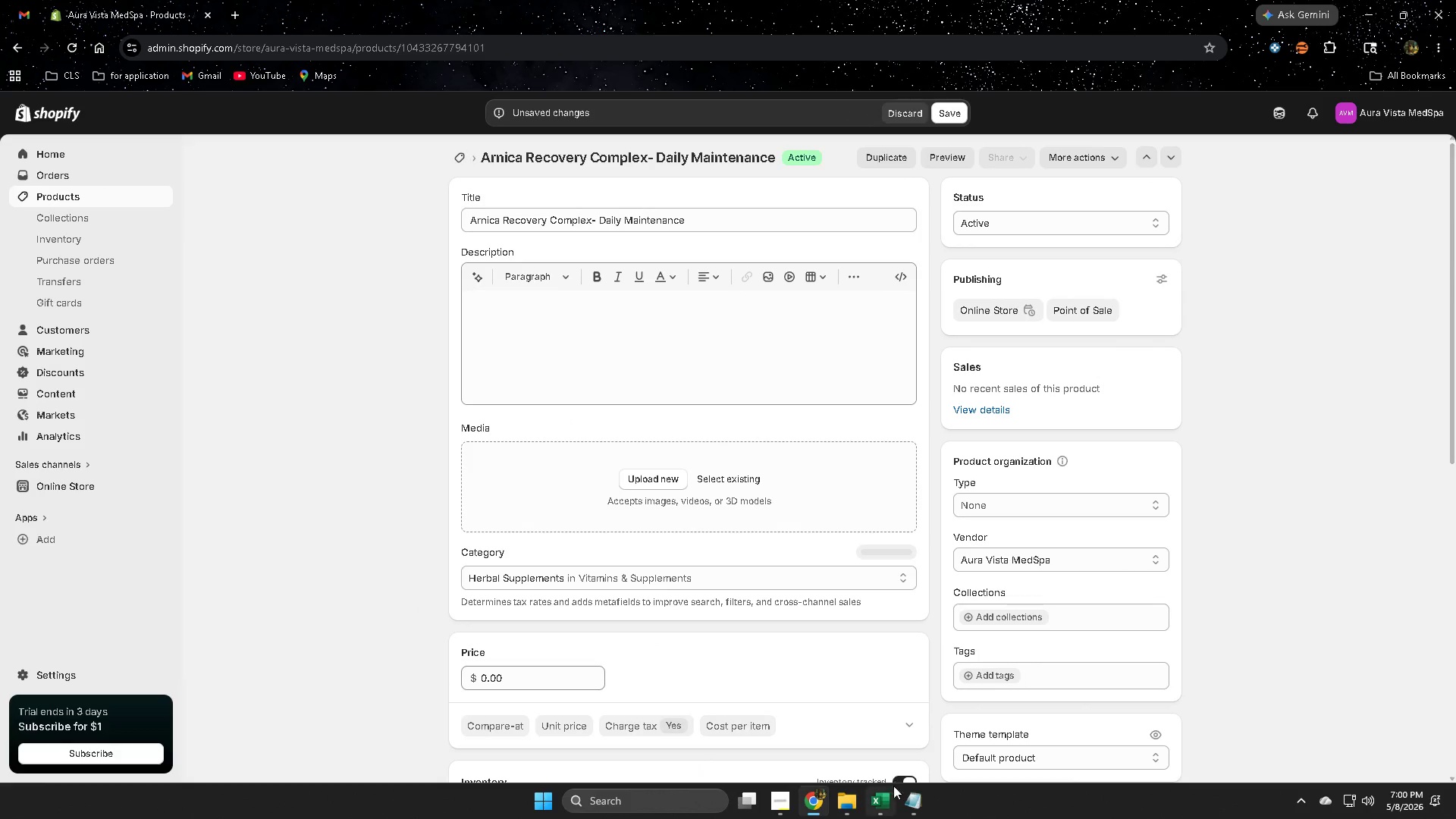 
left_click([911, 806])
 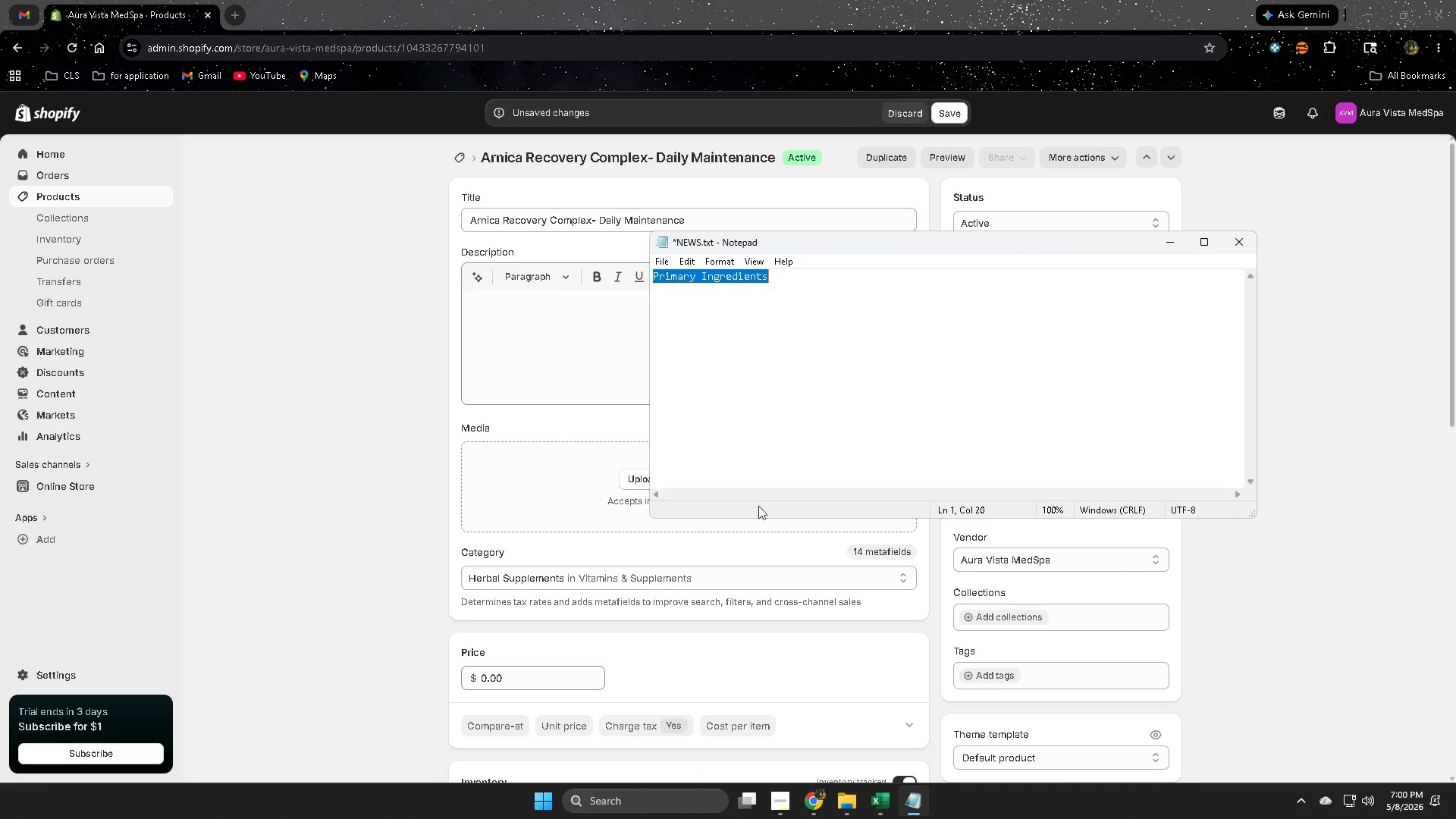 
key(Control+ControlLeft)
 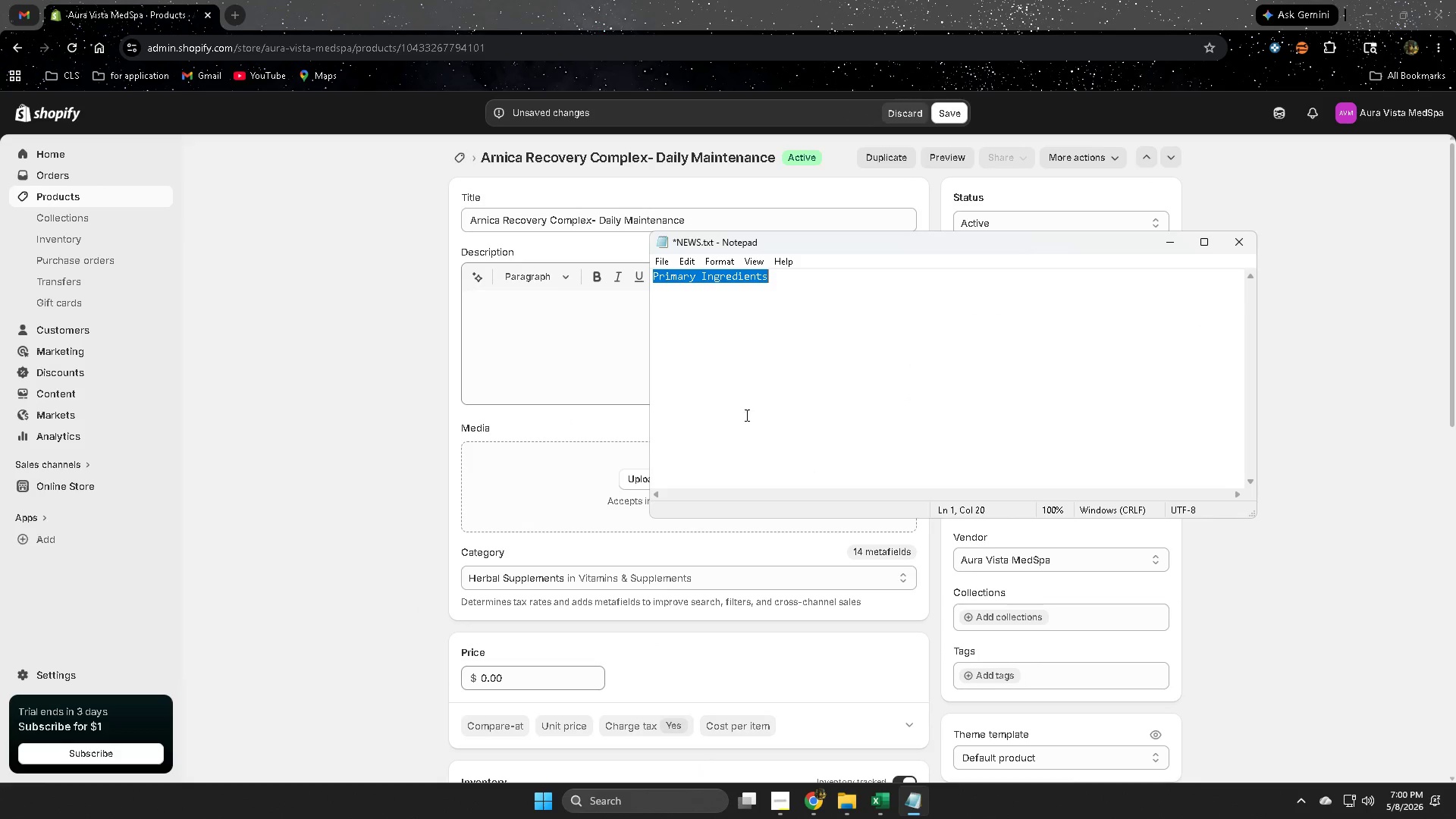 
key(Control+C)
 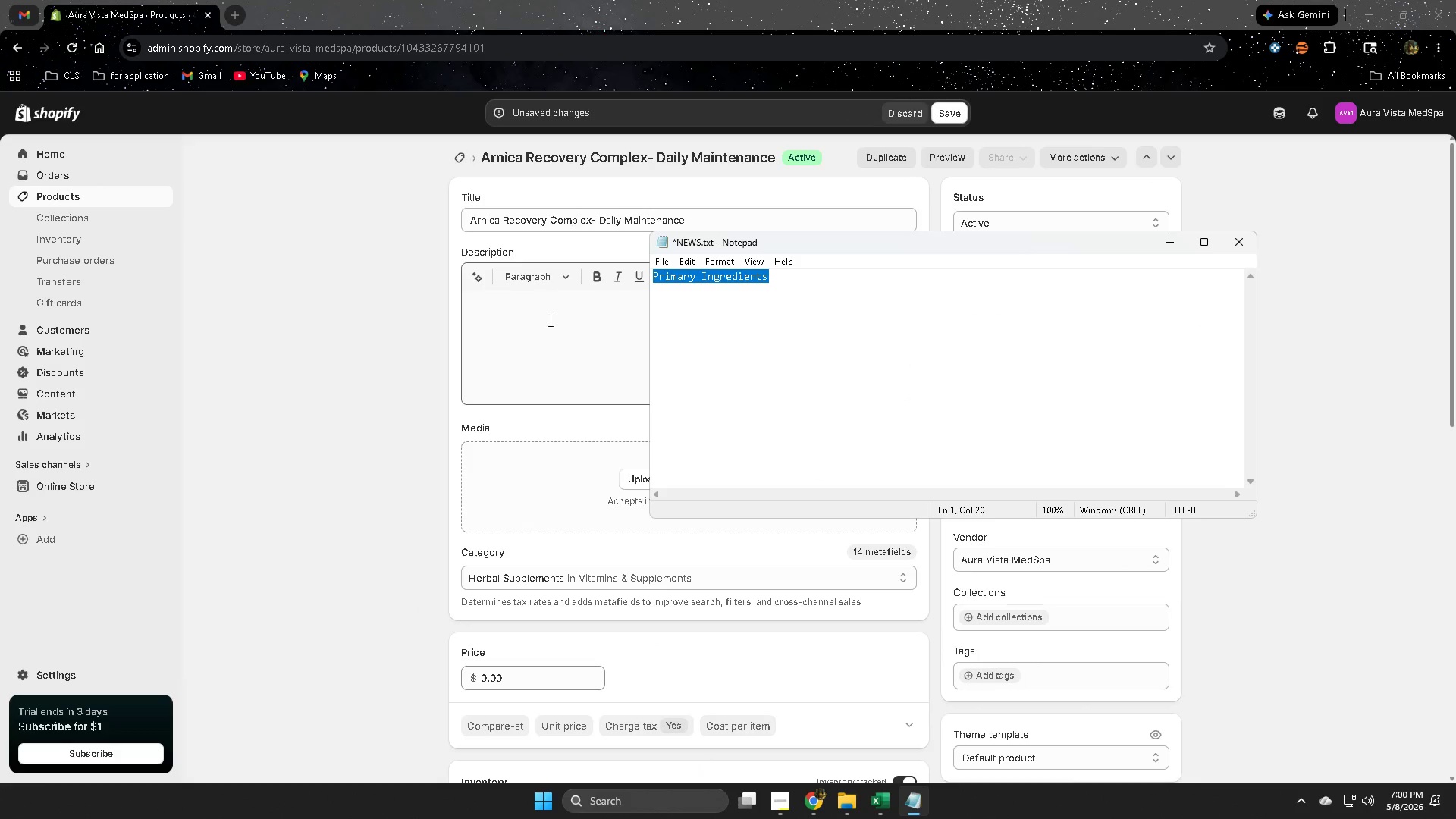 
left_click([549, 320])
 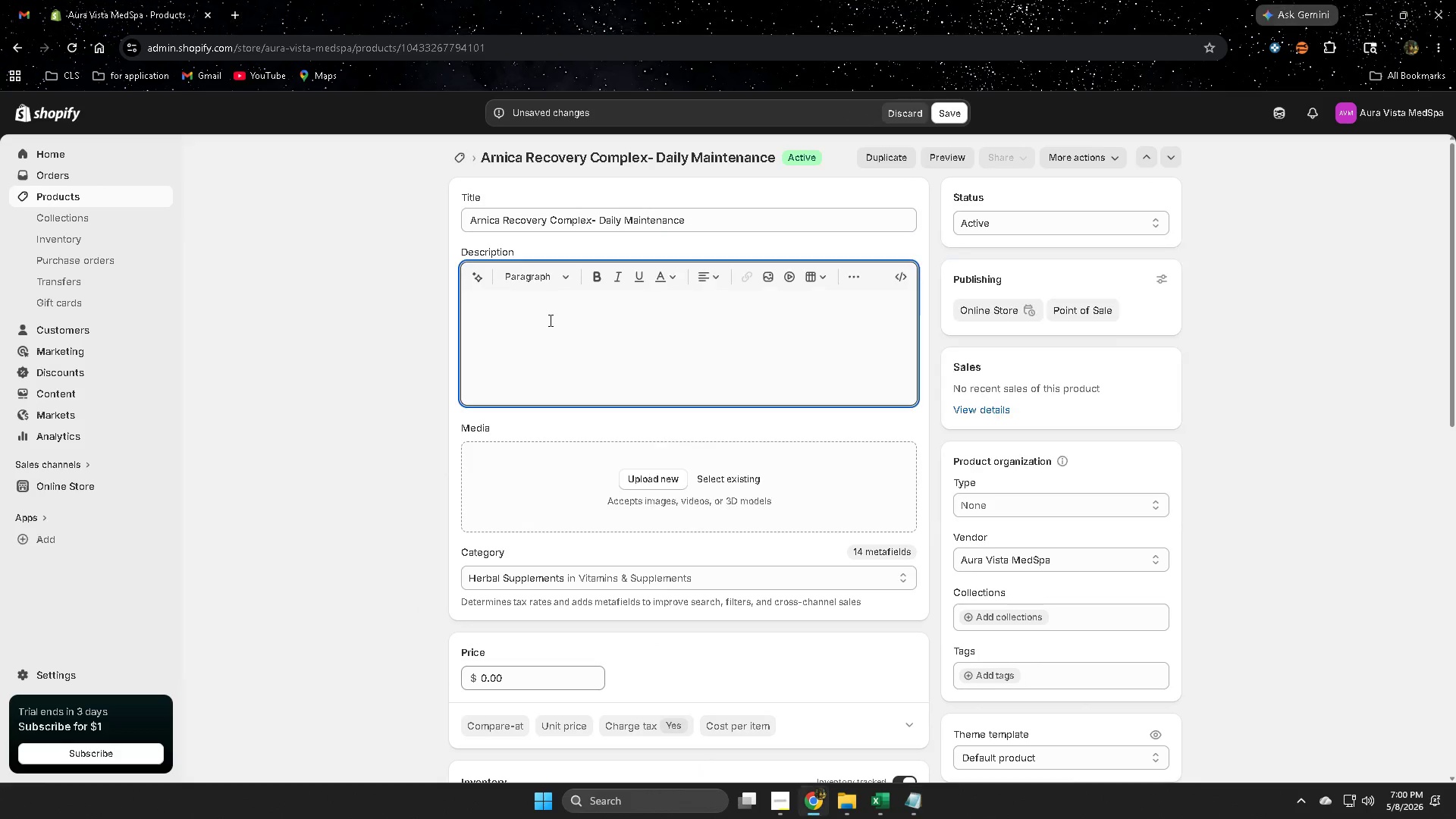 
key(Control+ControlLeft)
 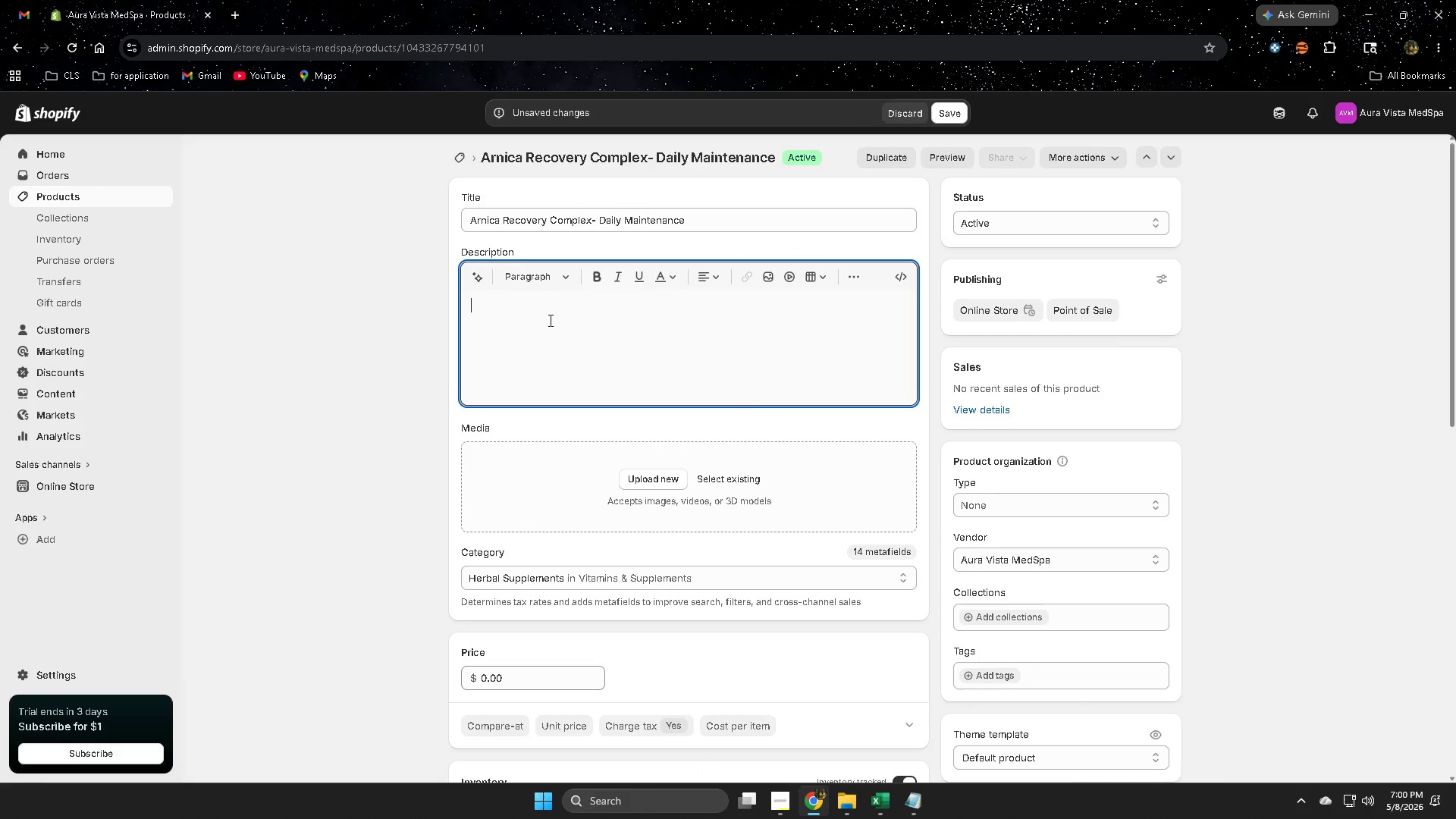 
key(Control+V)
 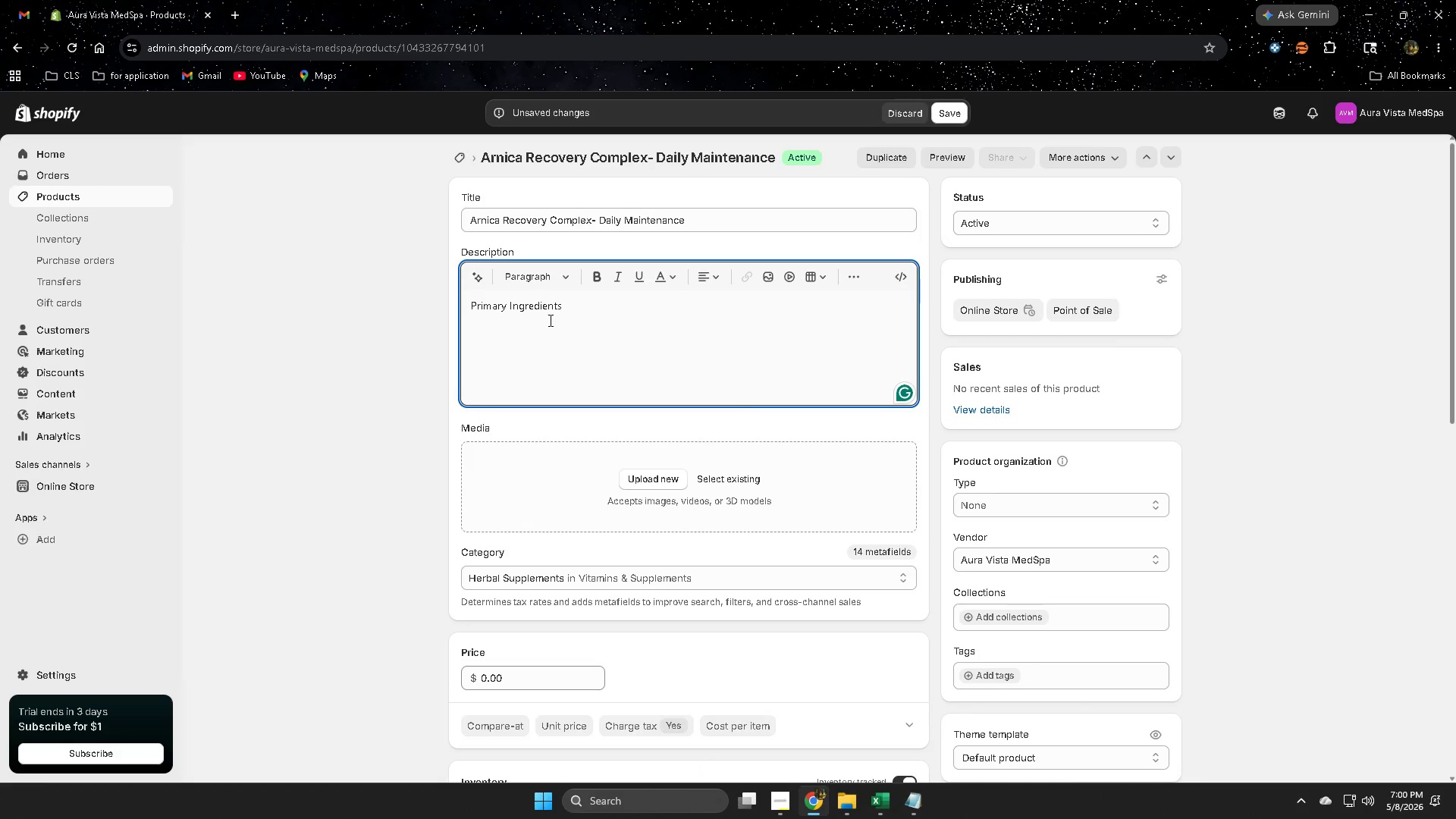 
key(Shift+ShiftRight)
 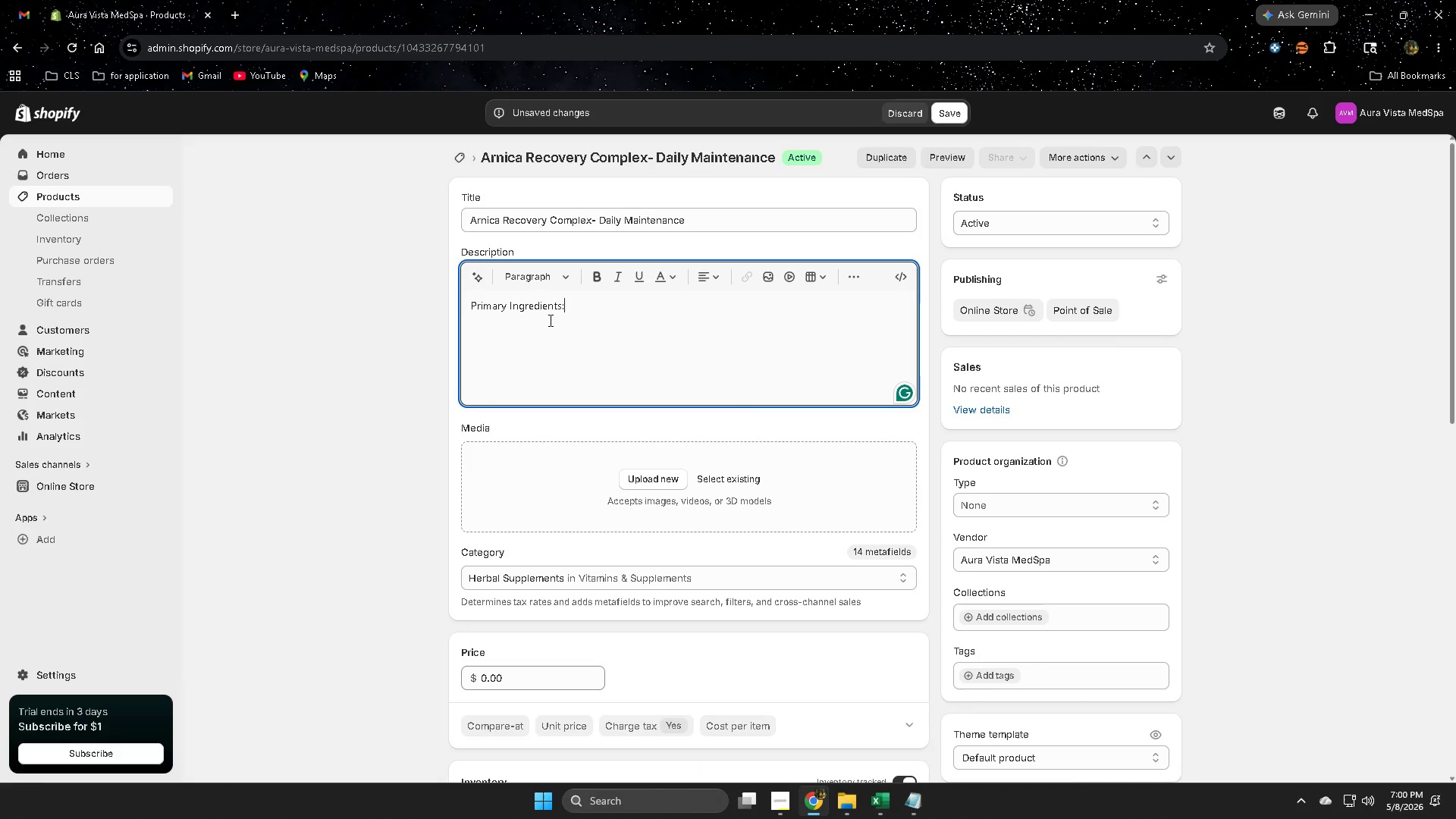 
key(Shift+Semicolon)
 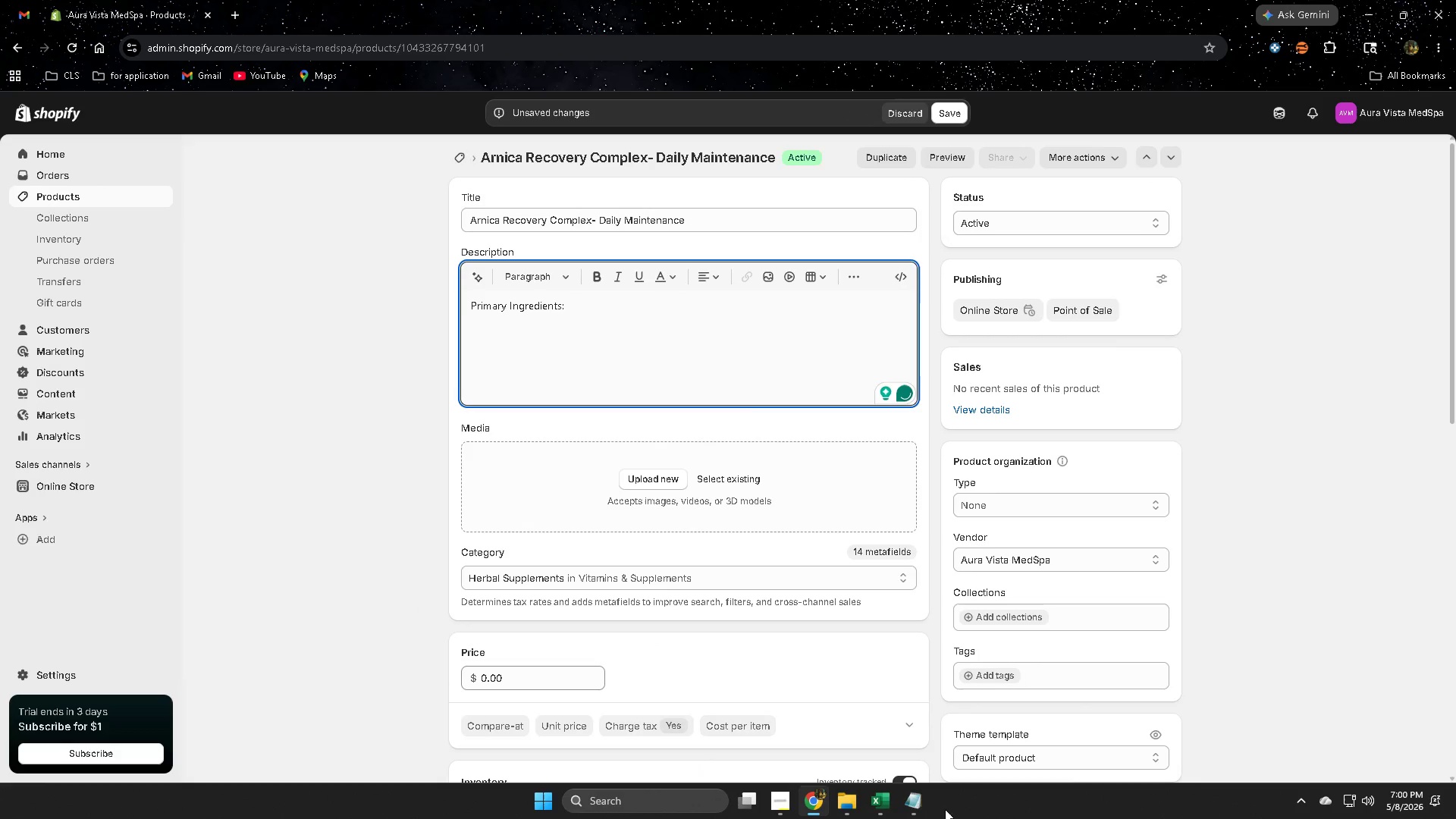 
left_click([877, 792])
 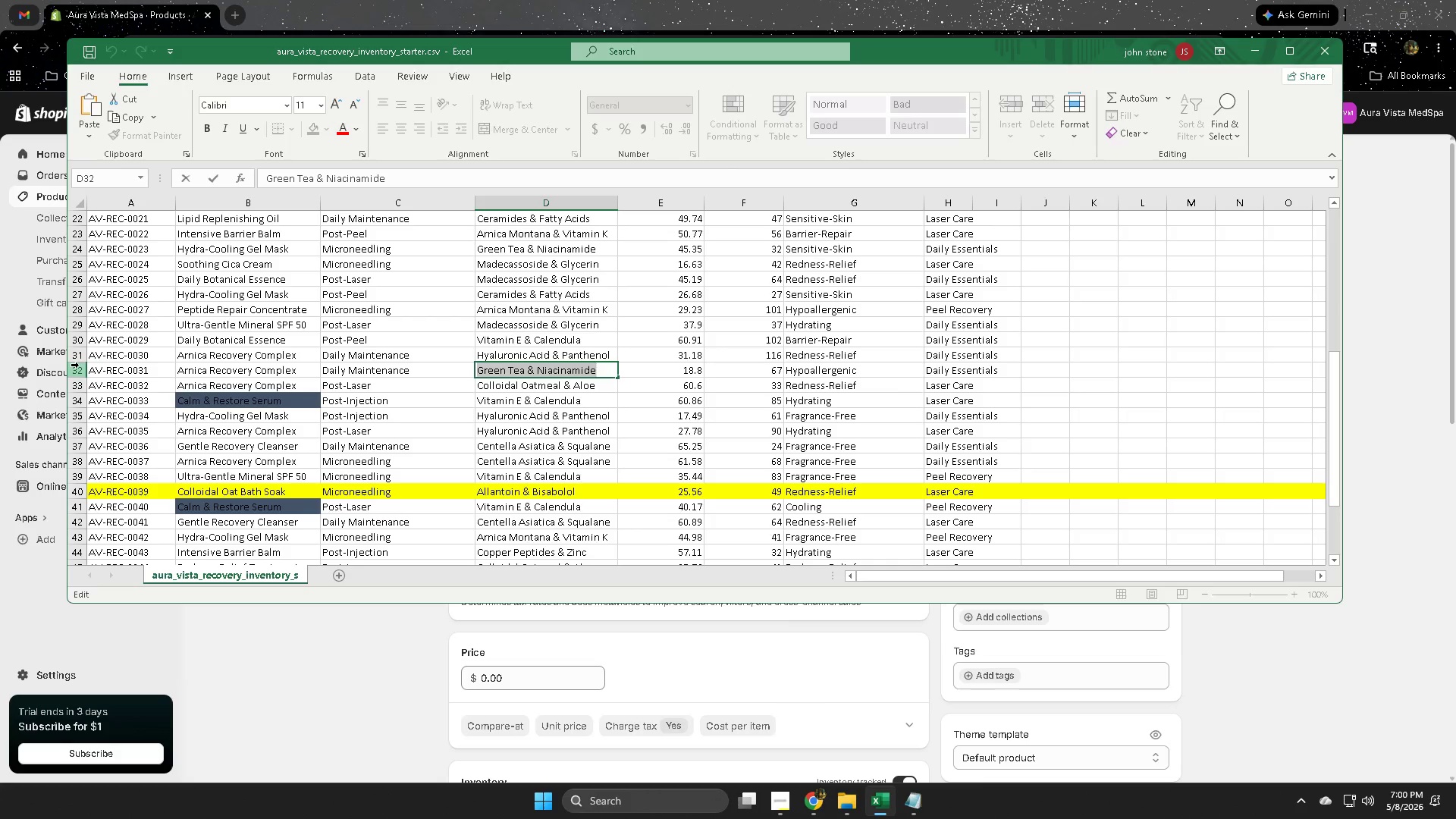 
left_click([756, 0])
 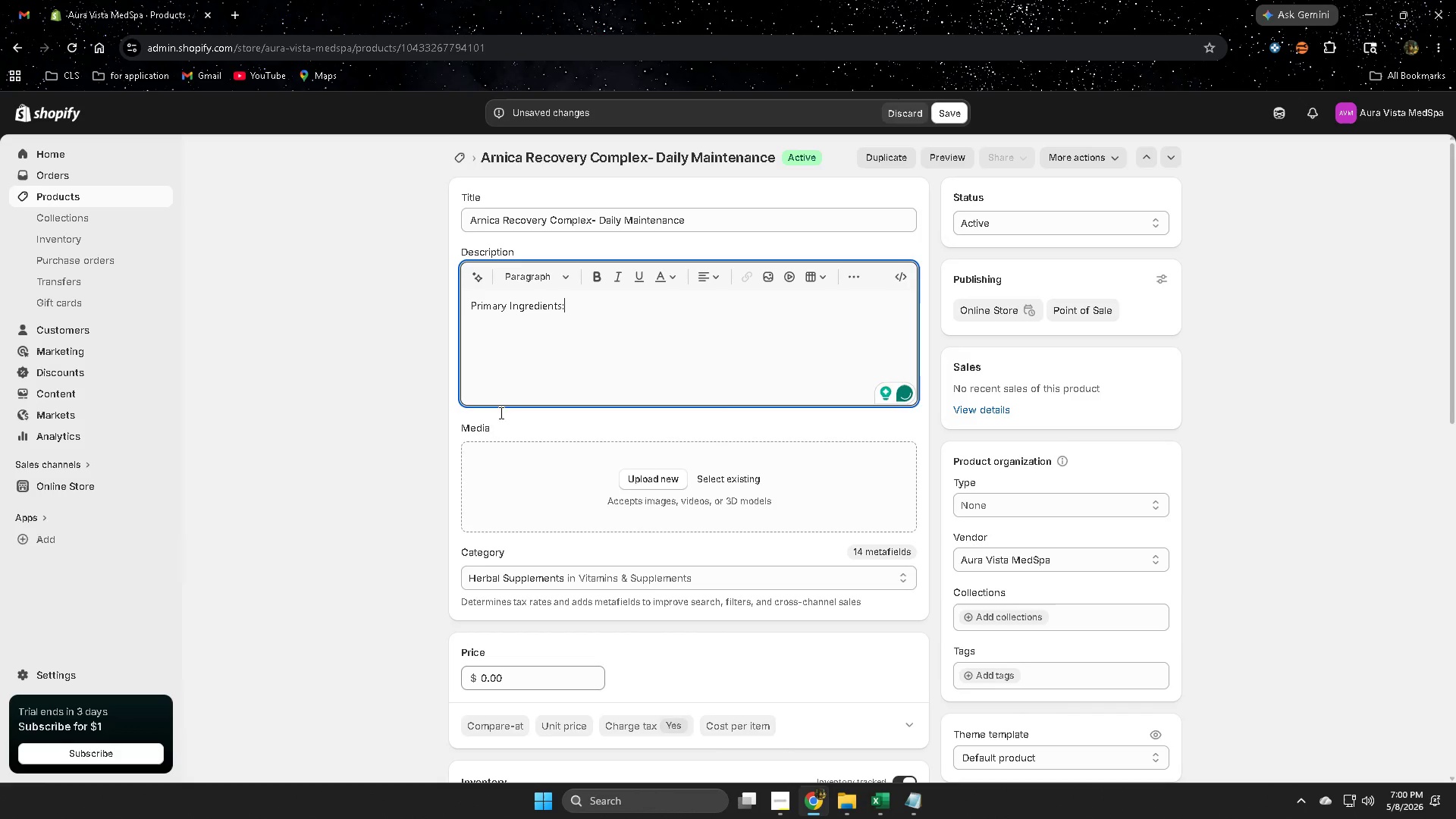 
scroll: coordinate [424, 488], scroll_direction: down, amount: 3.0
 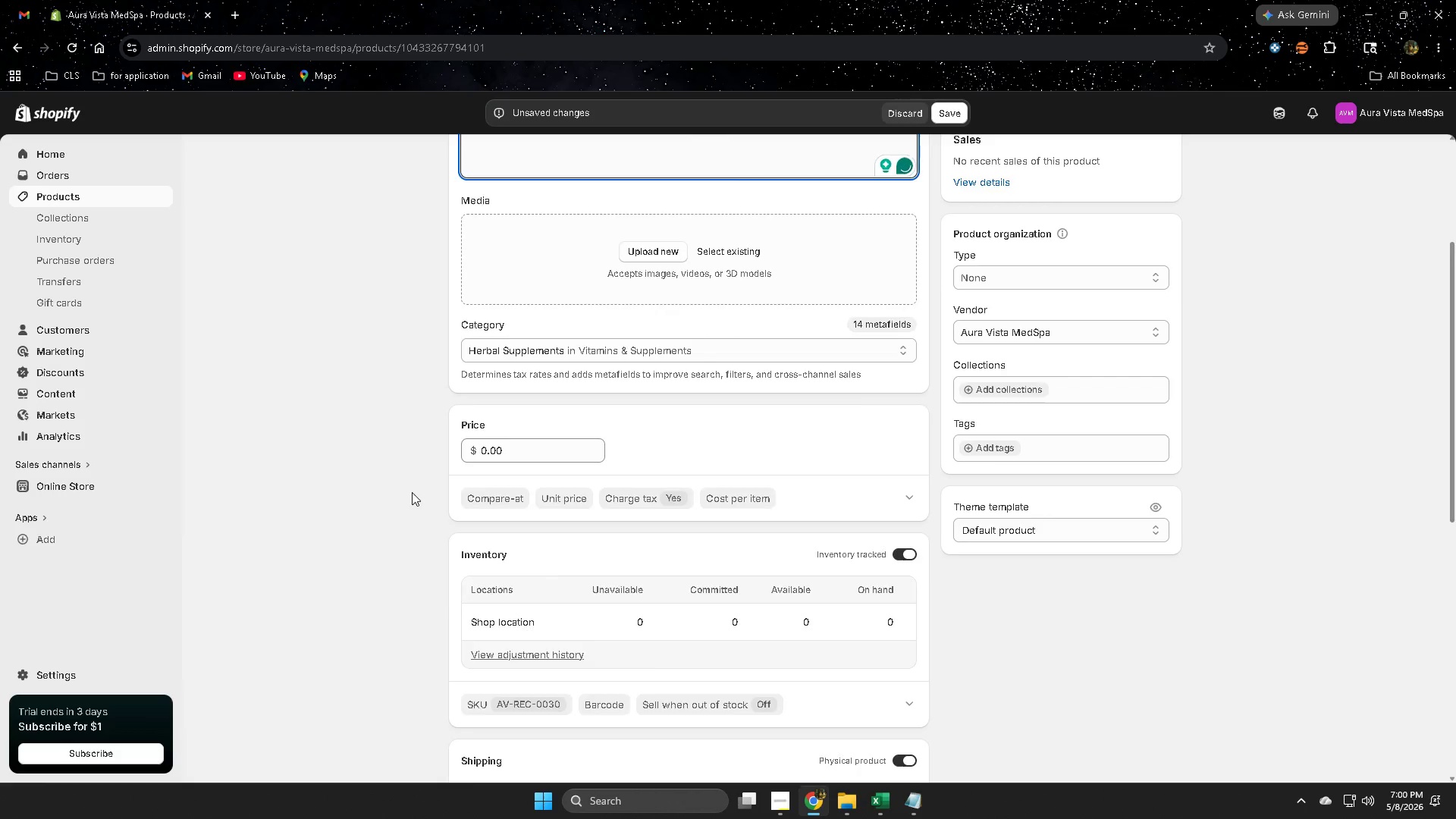 
scroll: coordinate [412, 492], scroll_direction: up, amount: 3.0
 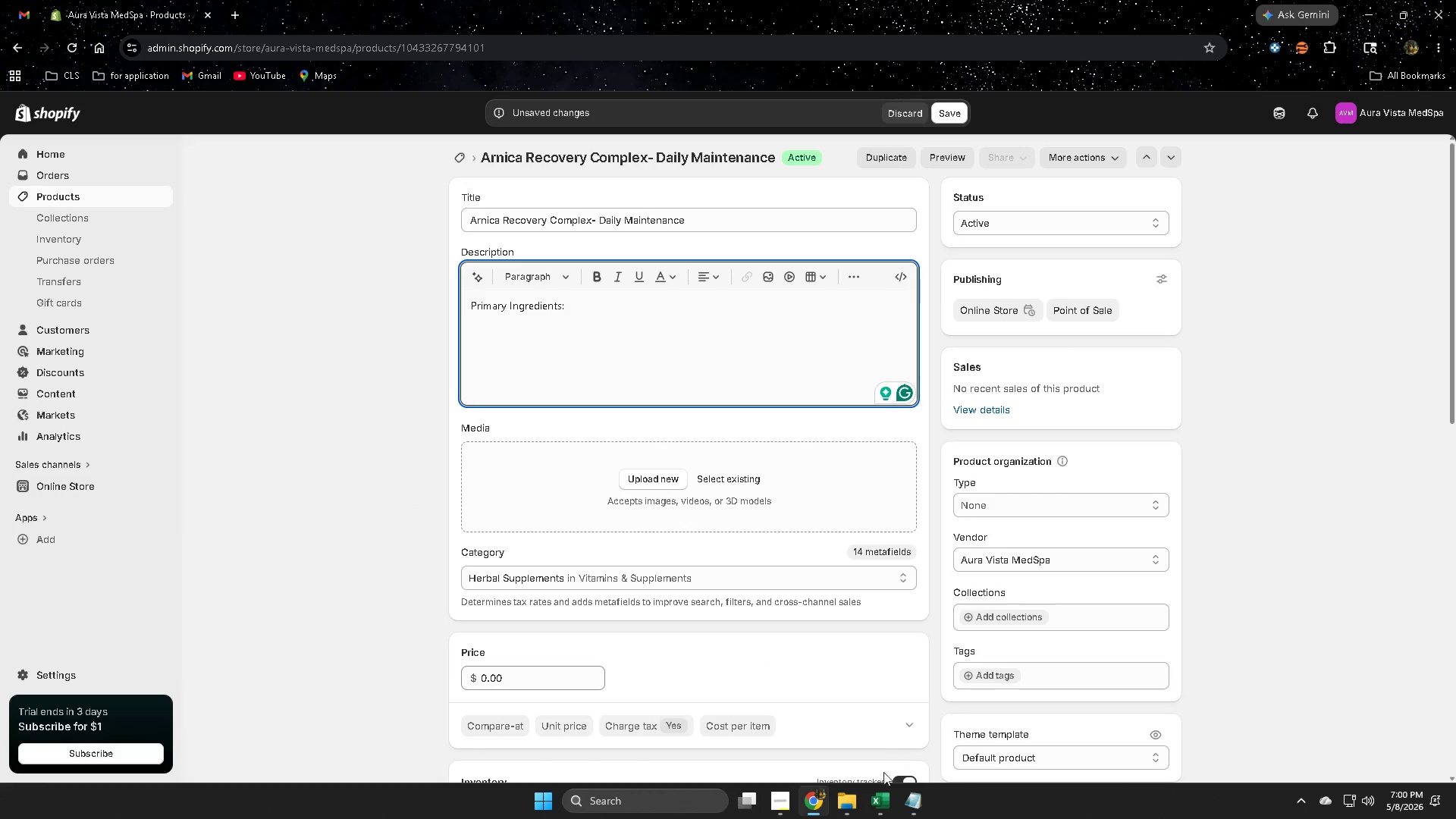 
left_click([887, 811])
 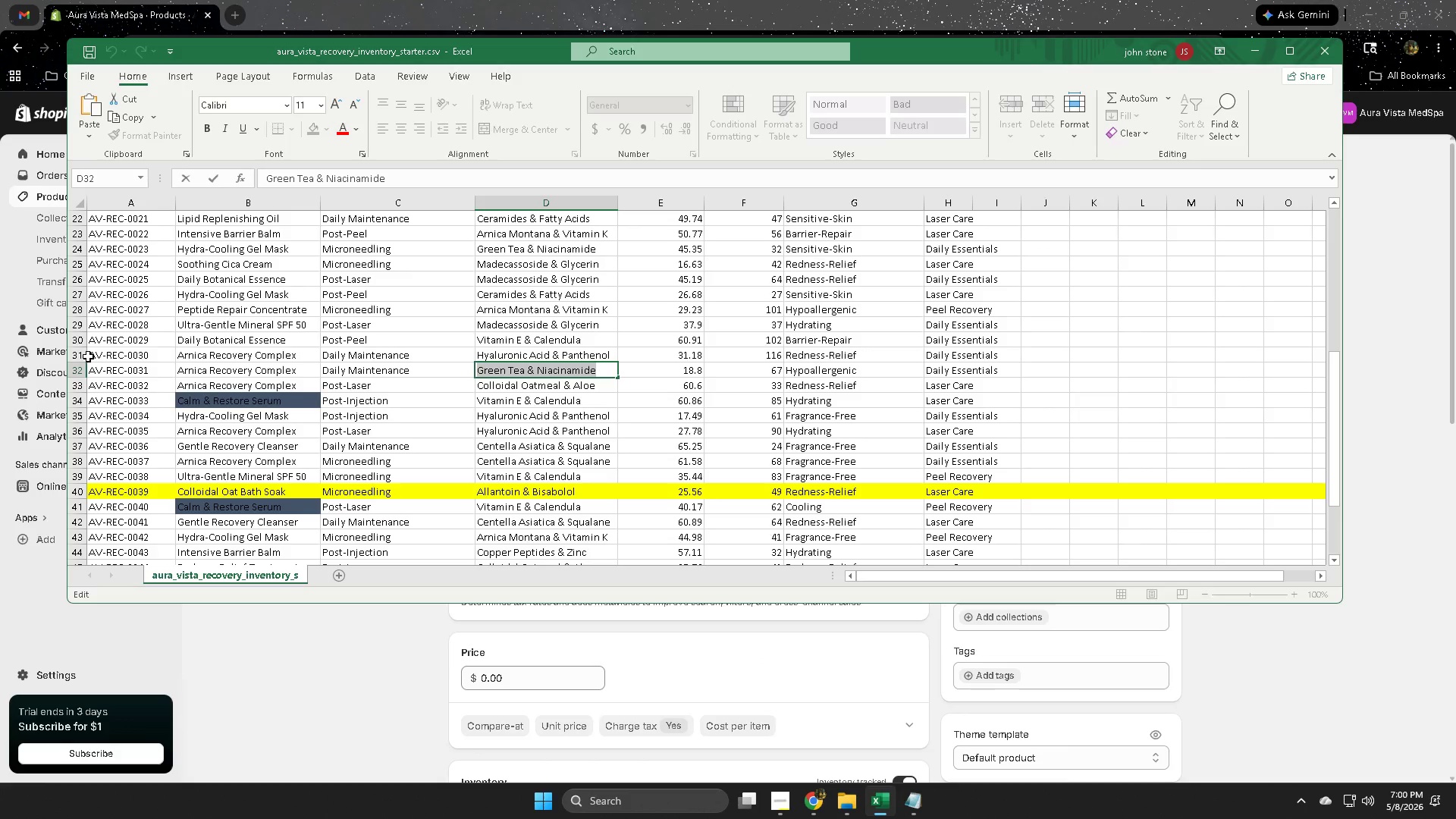 
left_click([79, 354])
 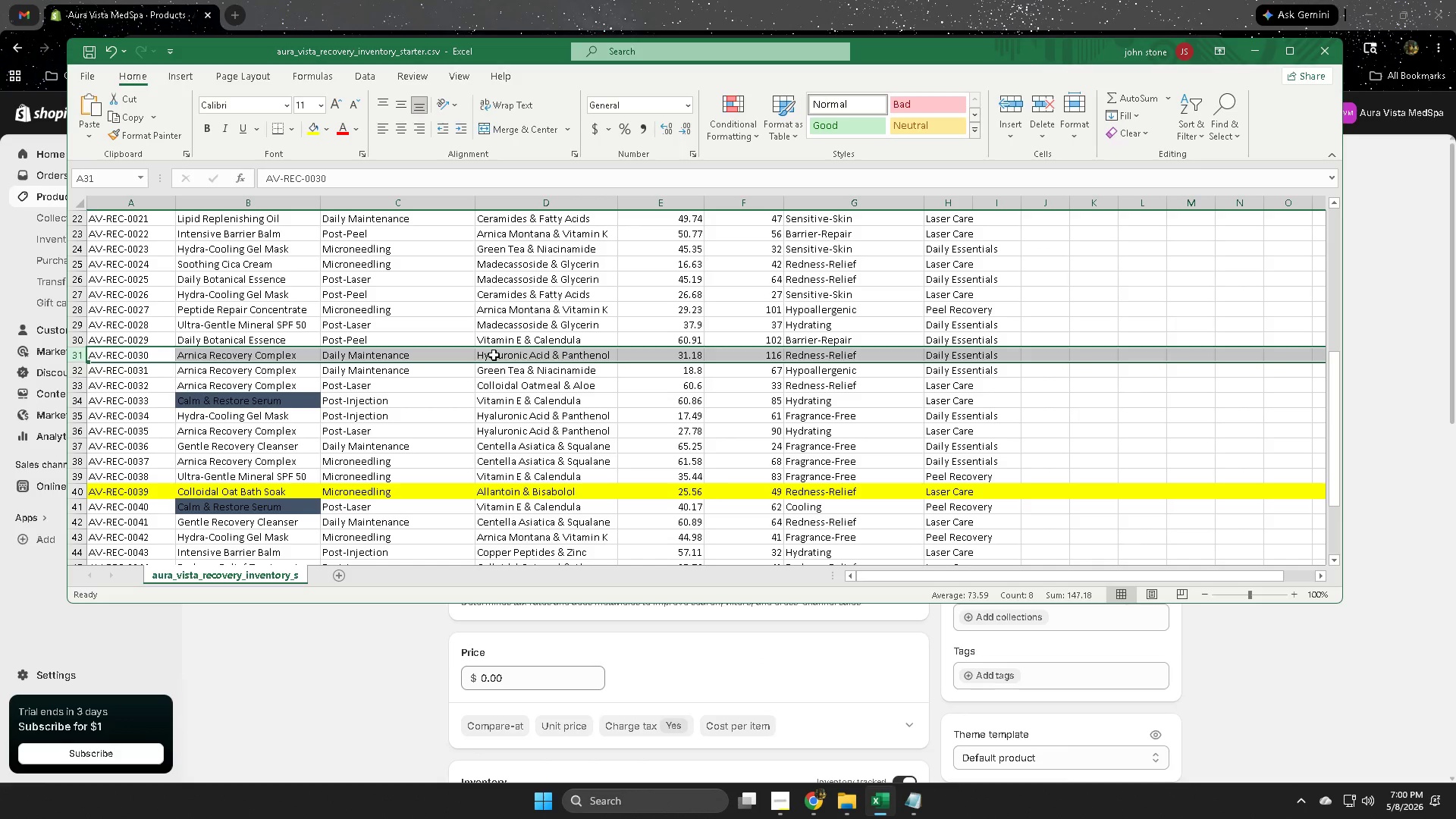 
double_click([494, 355])
 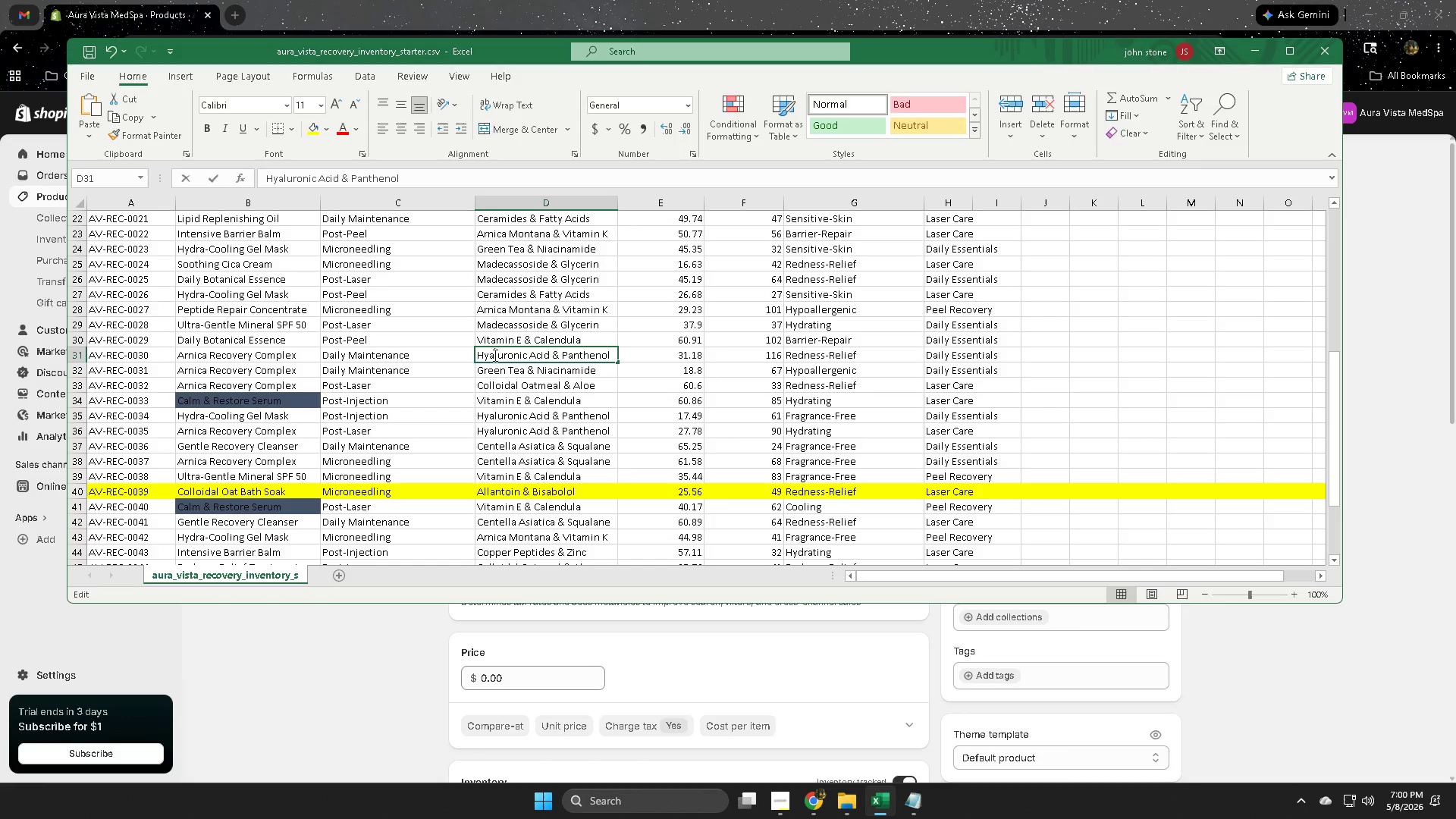 
triple_click([494, 355])
 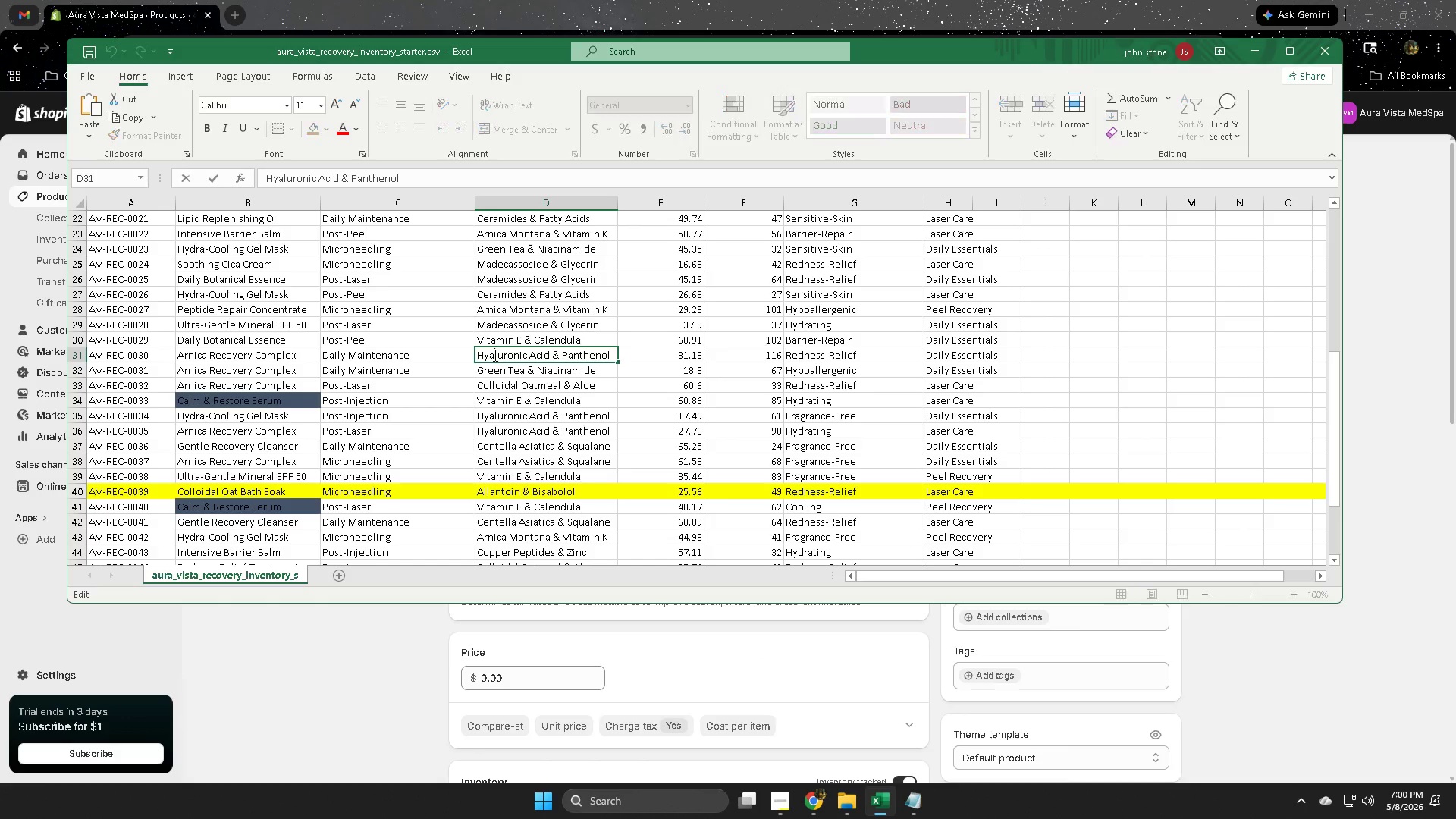 
triple_click([494, 355])
 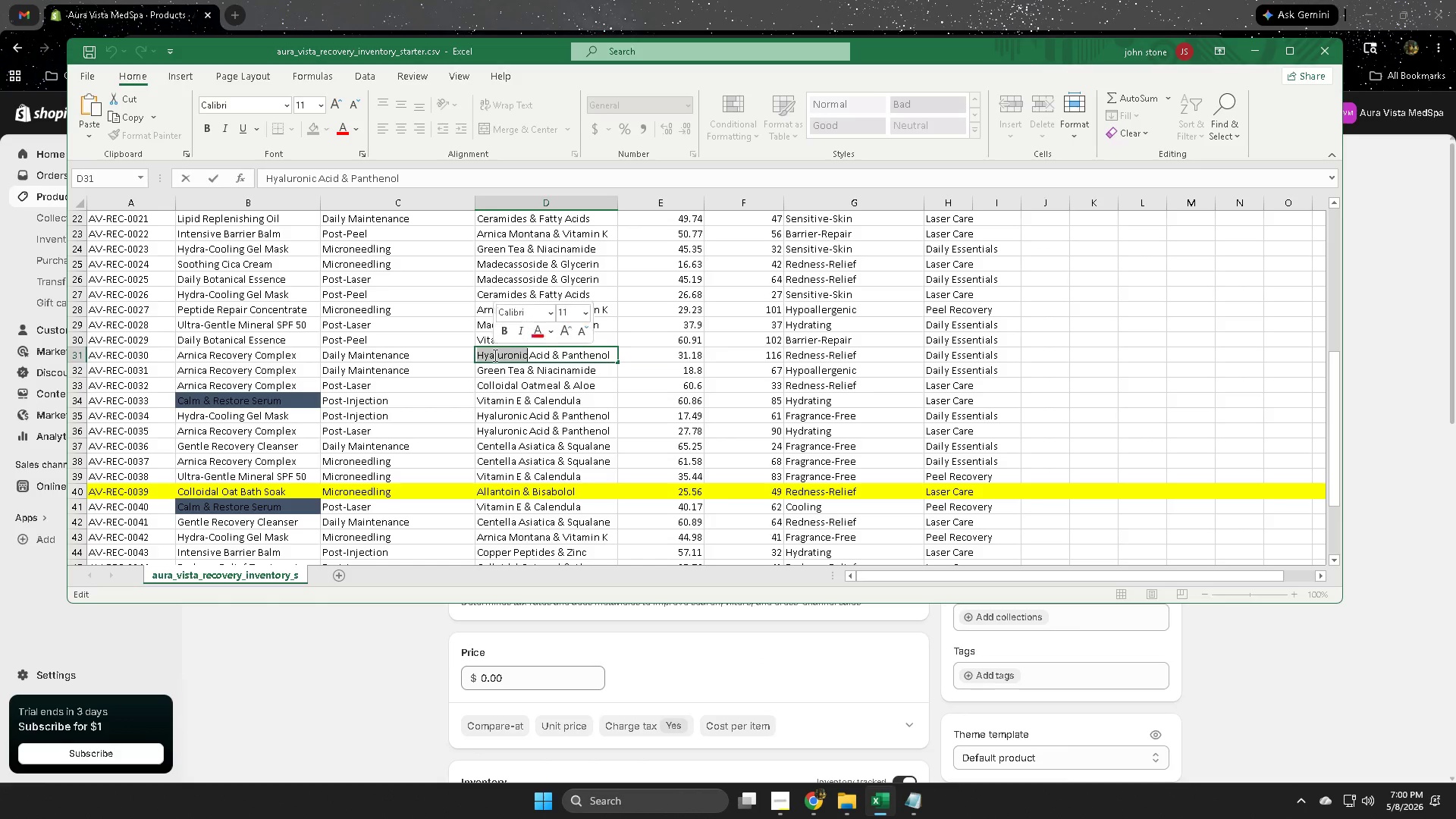 
triple_click([494, 355])
 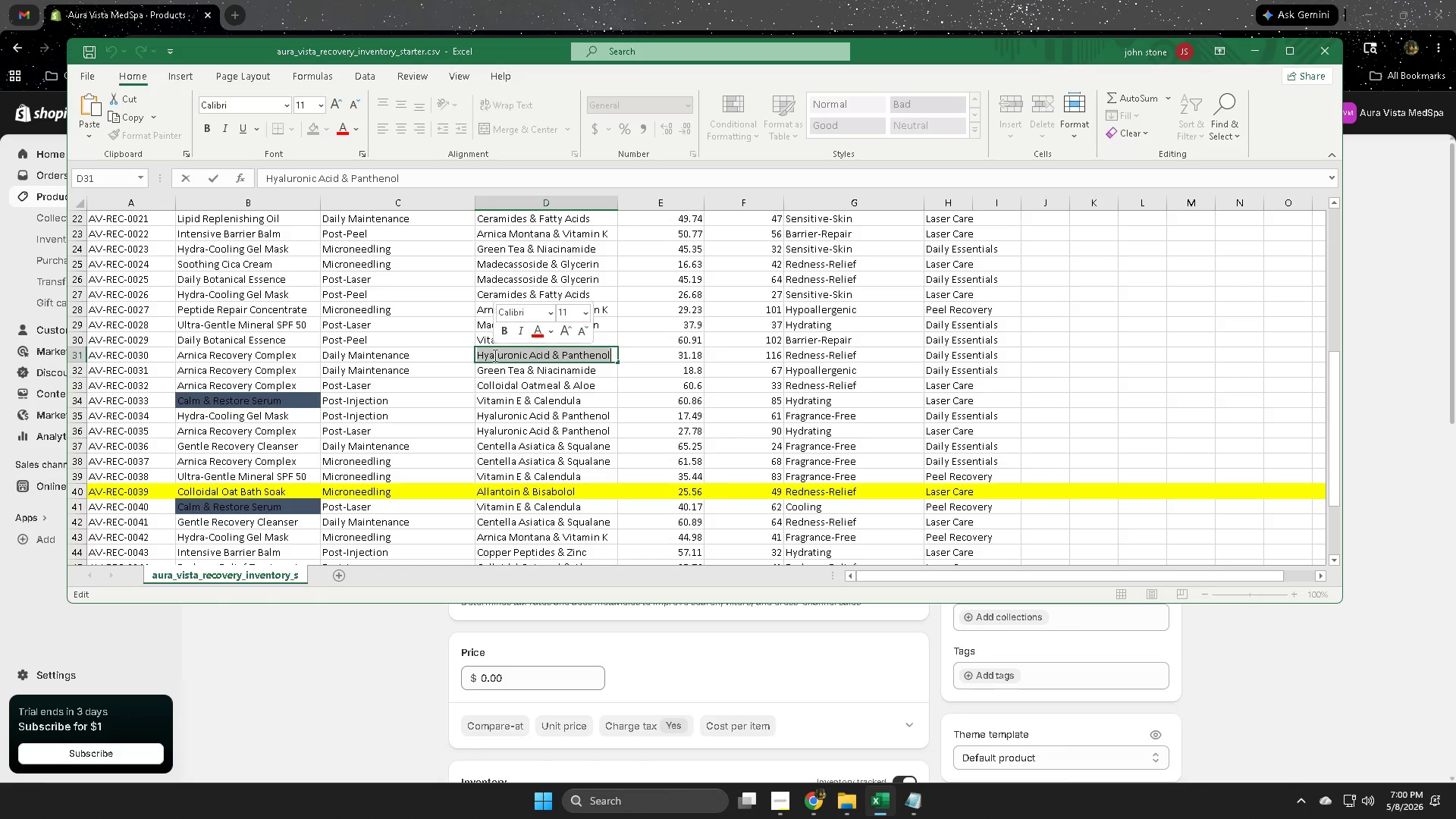 
key(Control+ControlLeft)
 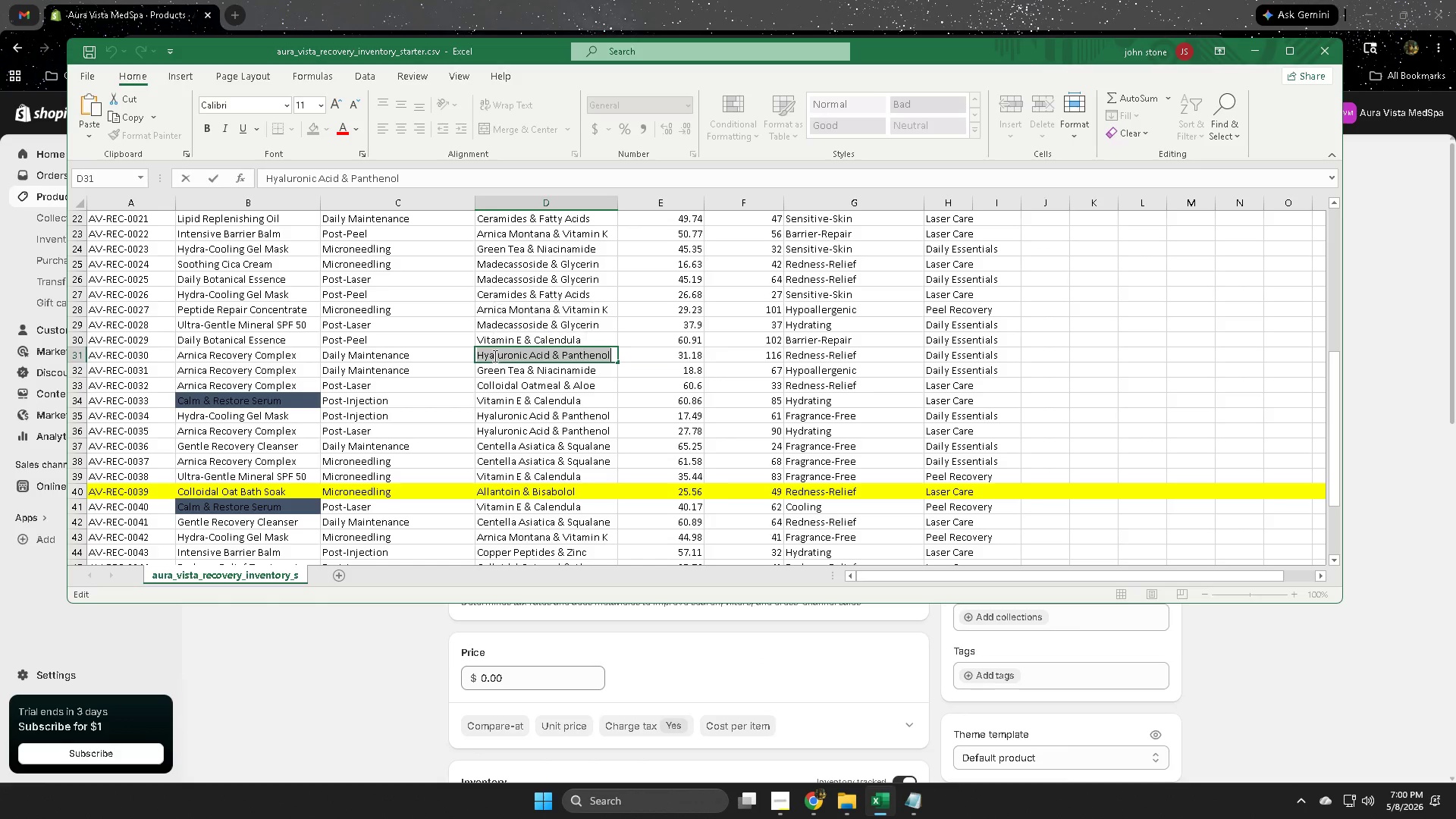 
key(Control+C)
 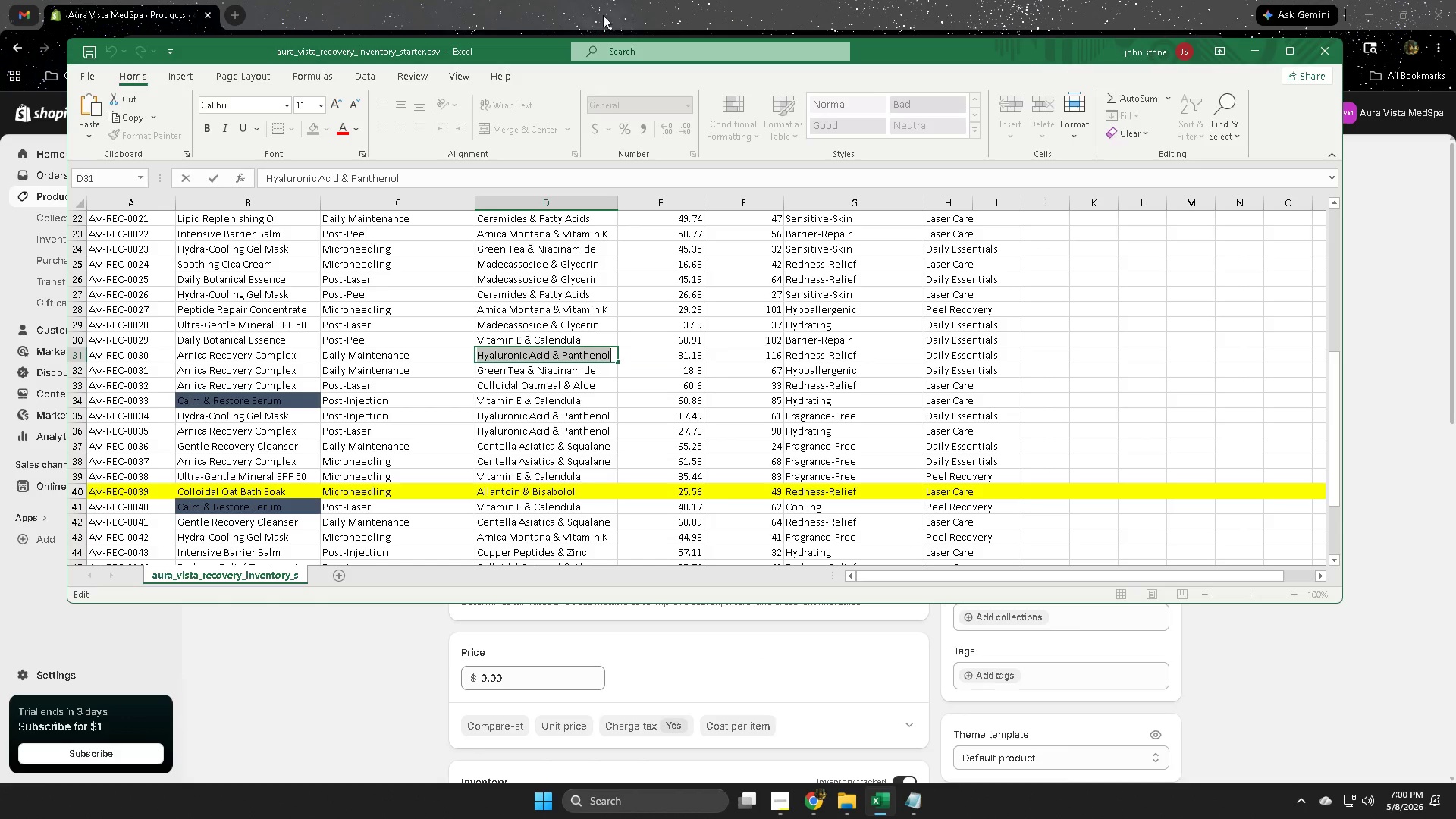 
left_click([596, 0])
 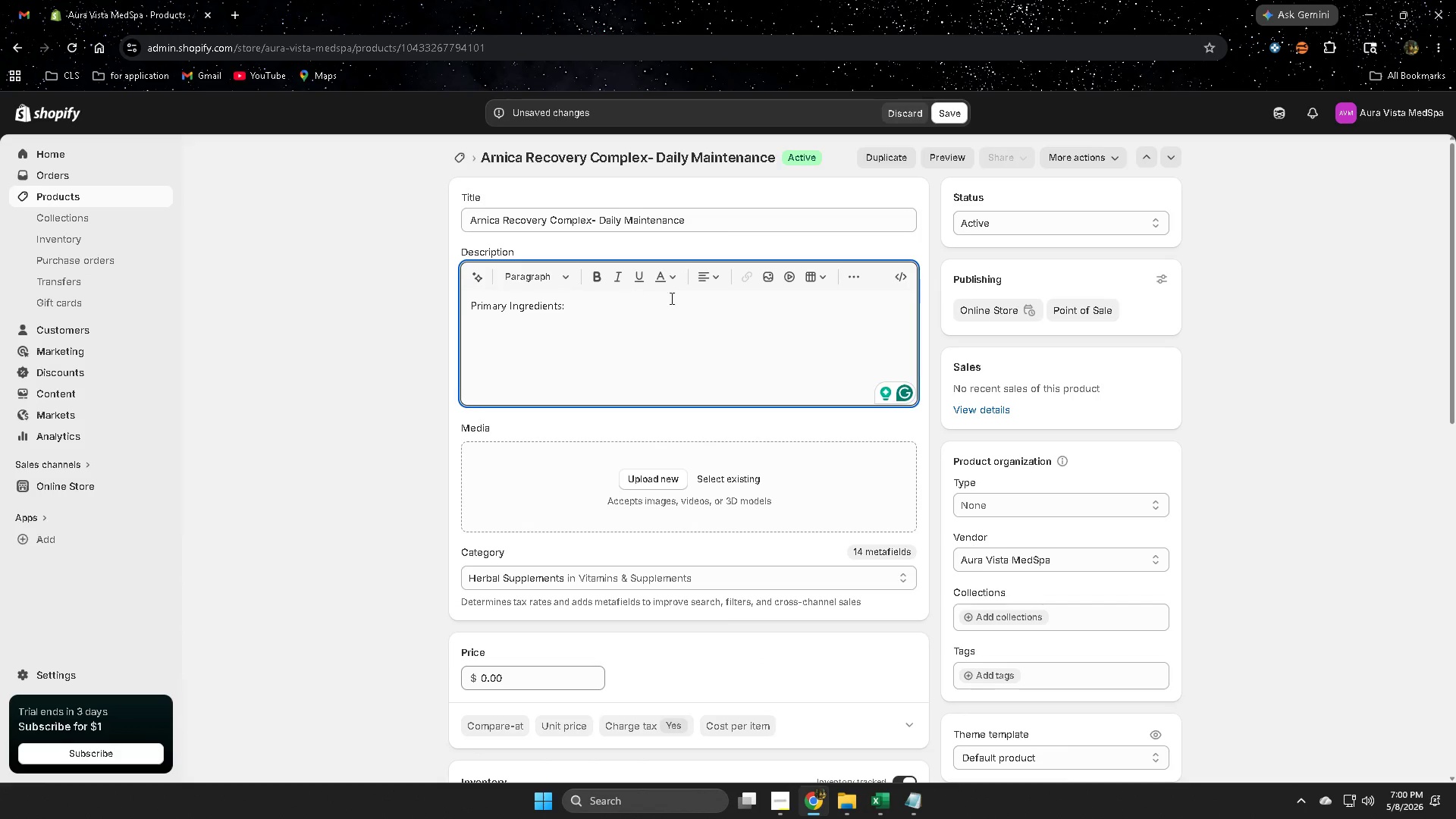 
key(Space)
 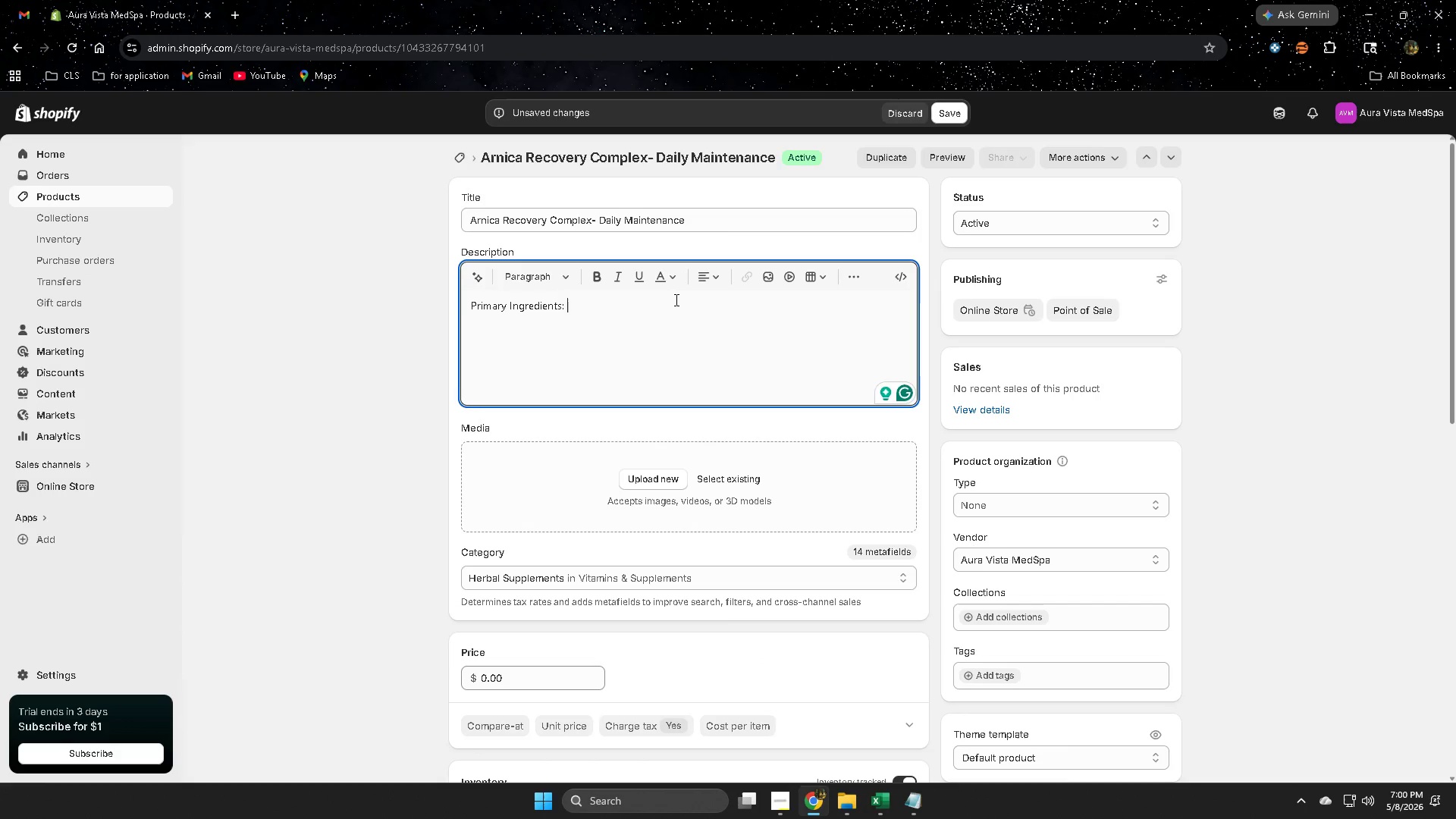 
key(Control+ControlLeft)
 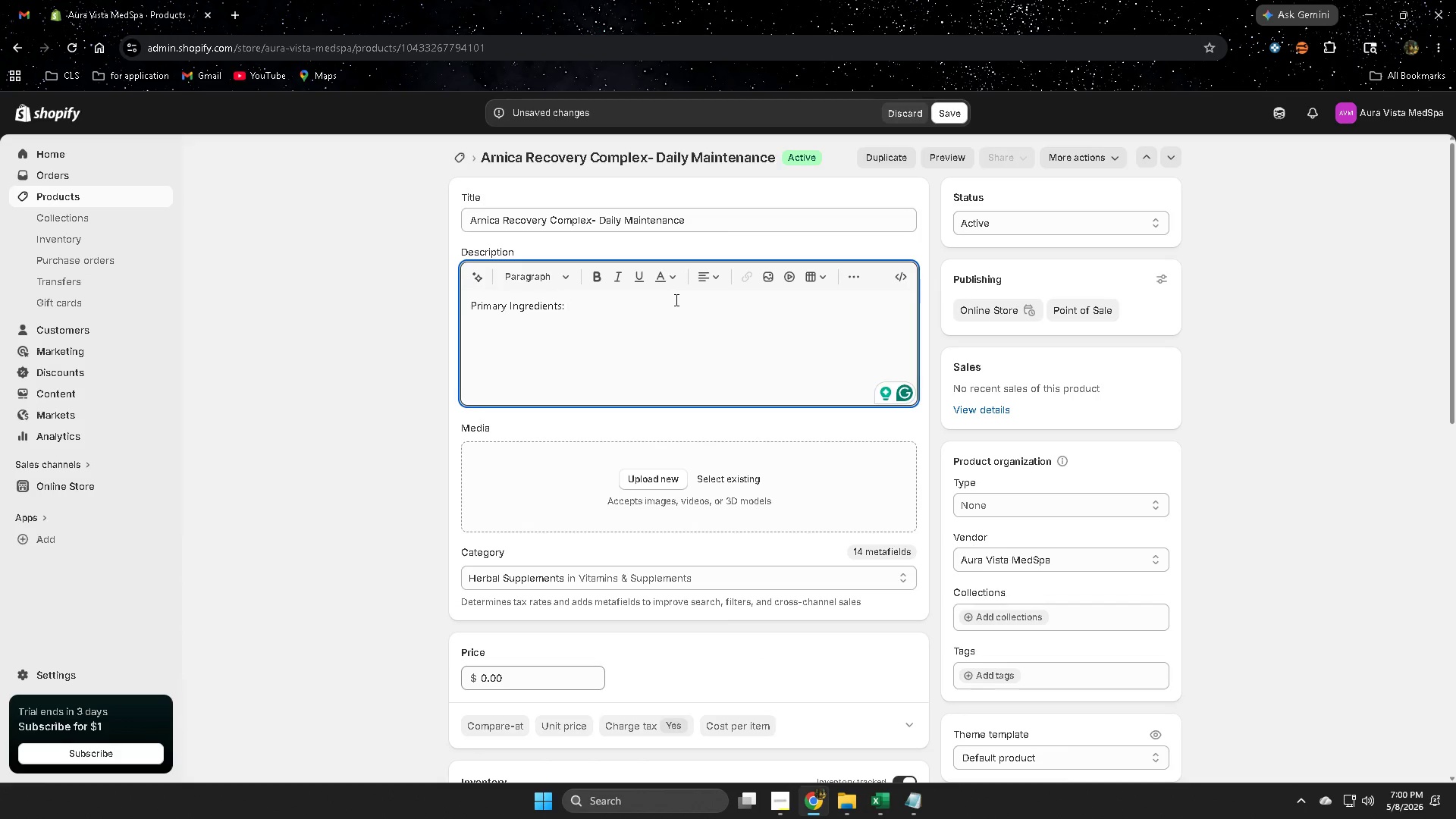 
key(Control+V)
 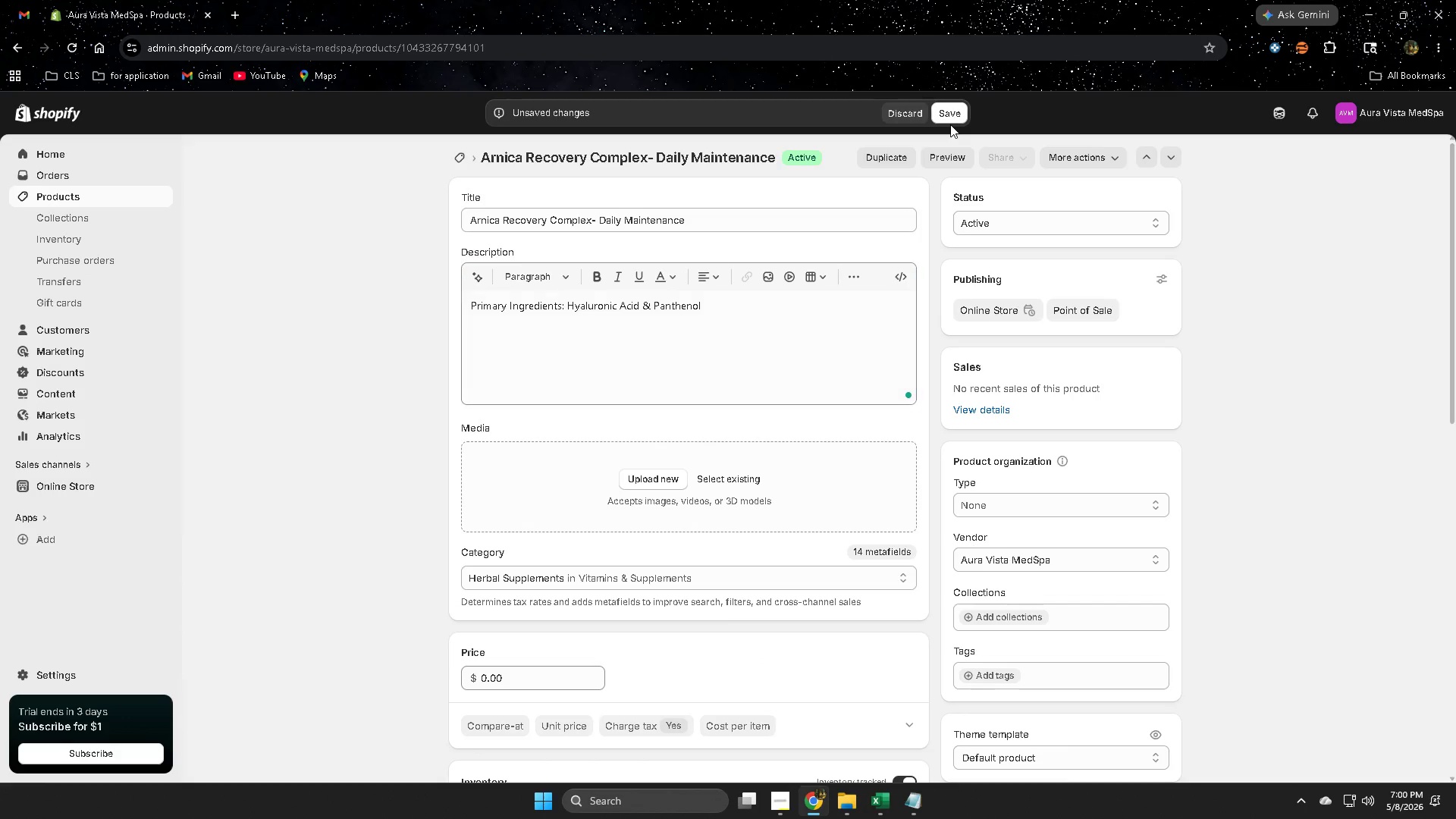 
double_click([952, 115])
 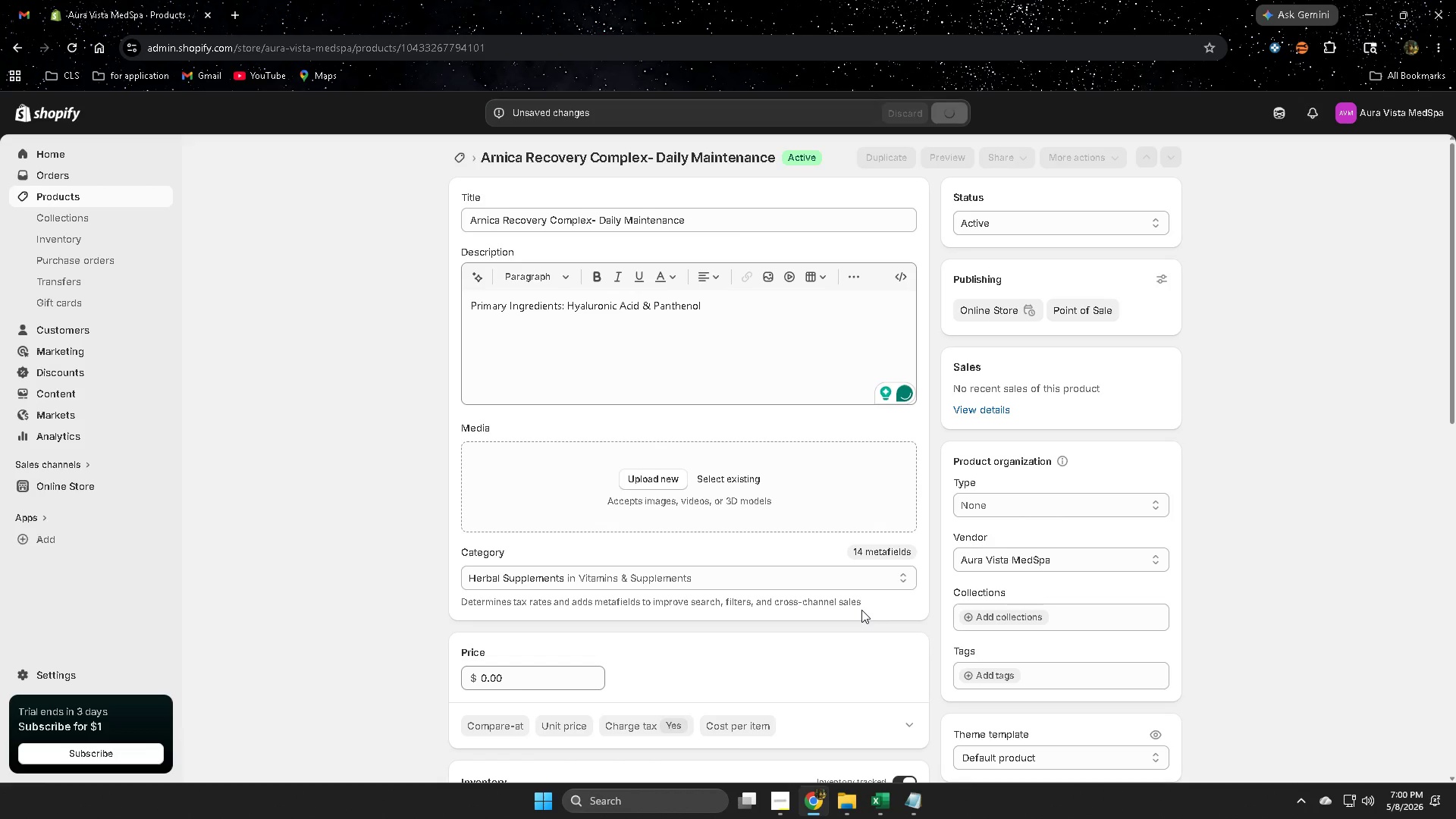 
scroll: coordinate [1069, 673], scroll_direction: down, amount: 5.0
 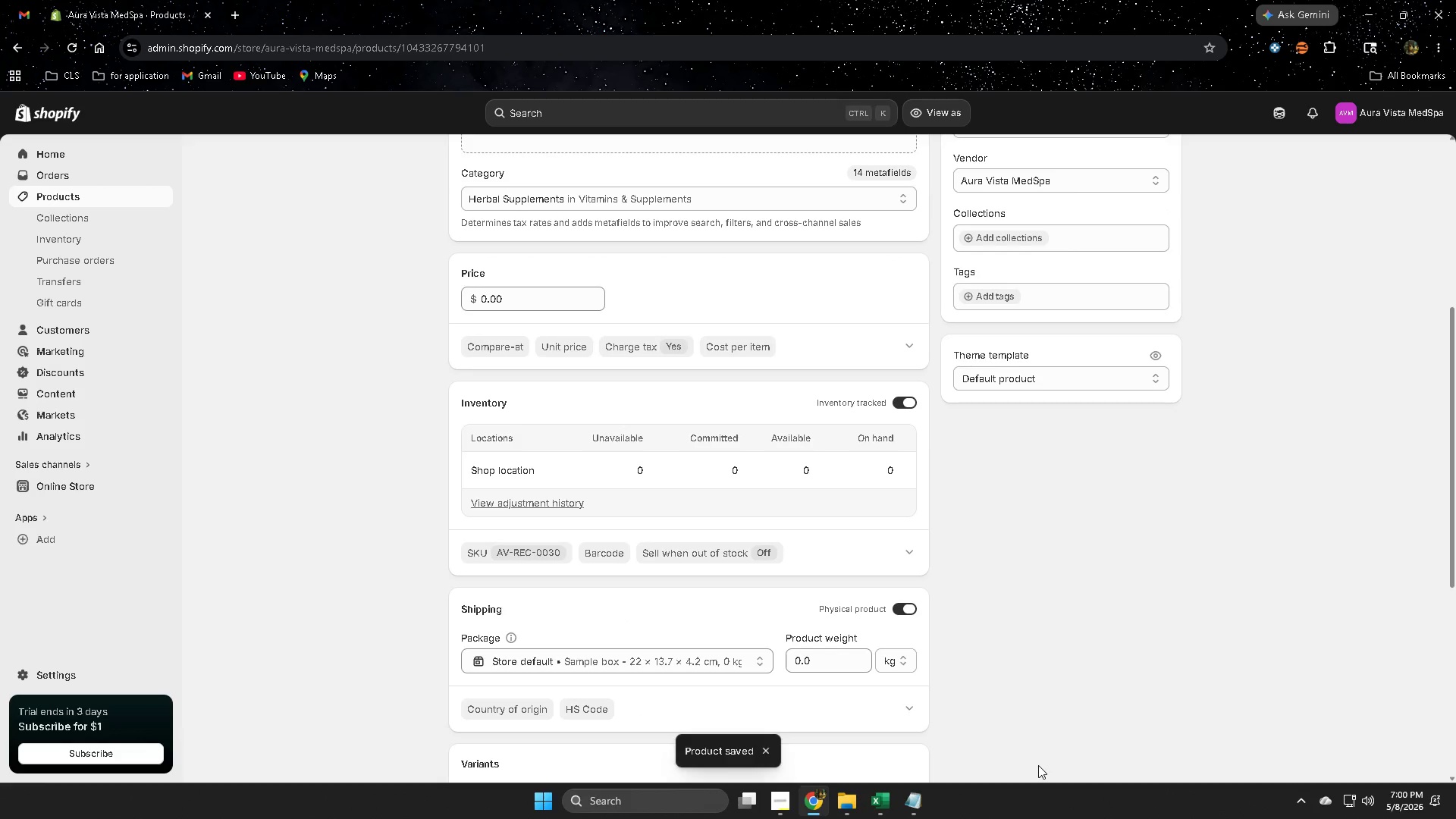 
scroll: coordinate [879, 728], scroll_direction: up, amount: 2.0
 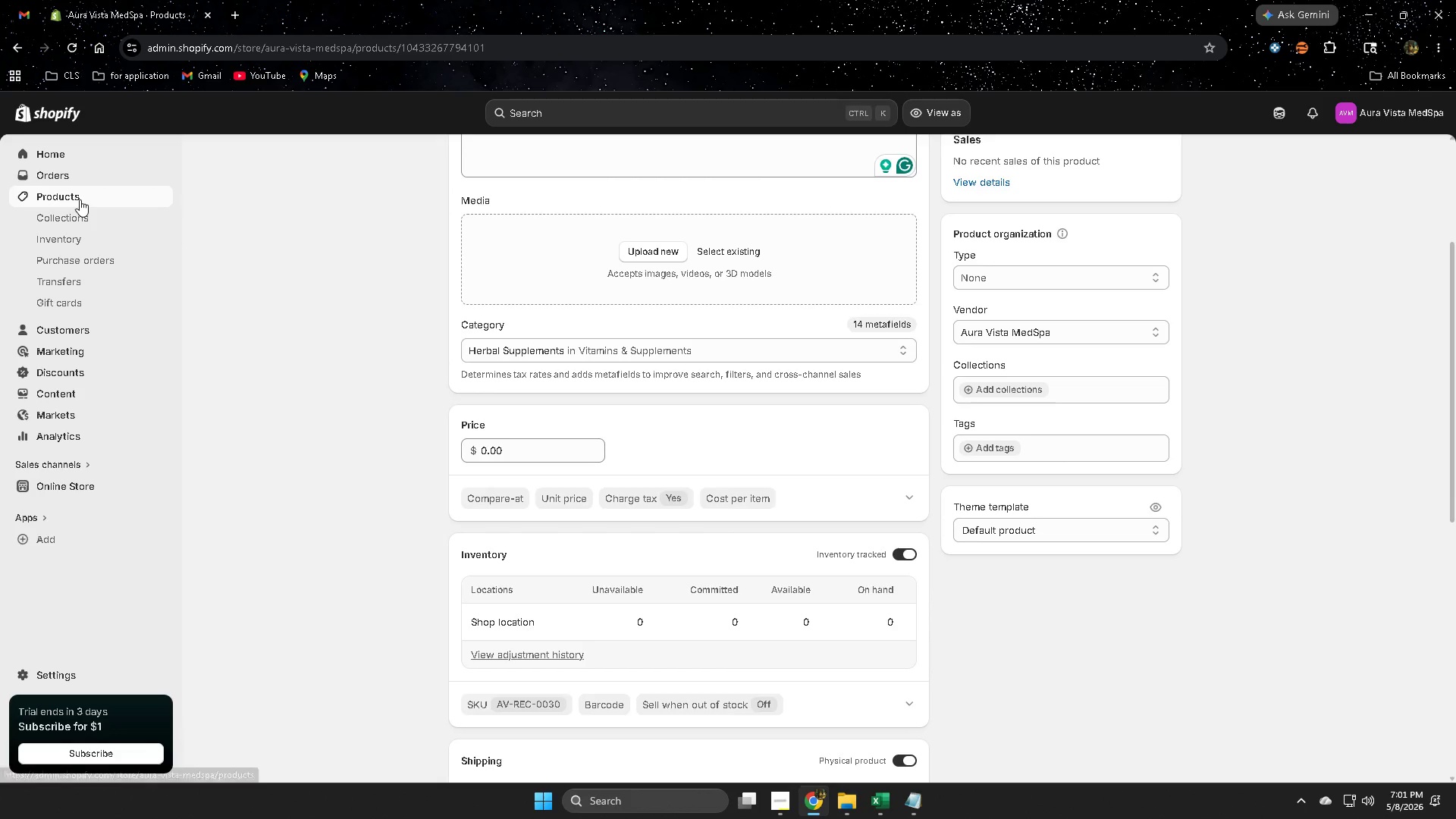 
left_click([80, 199])
 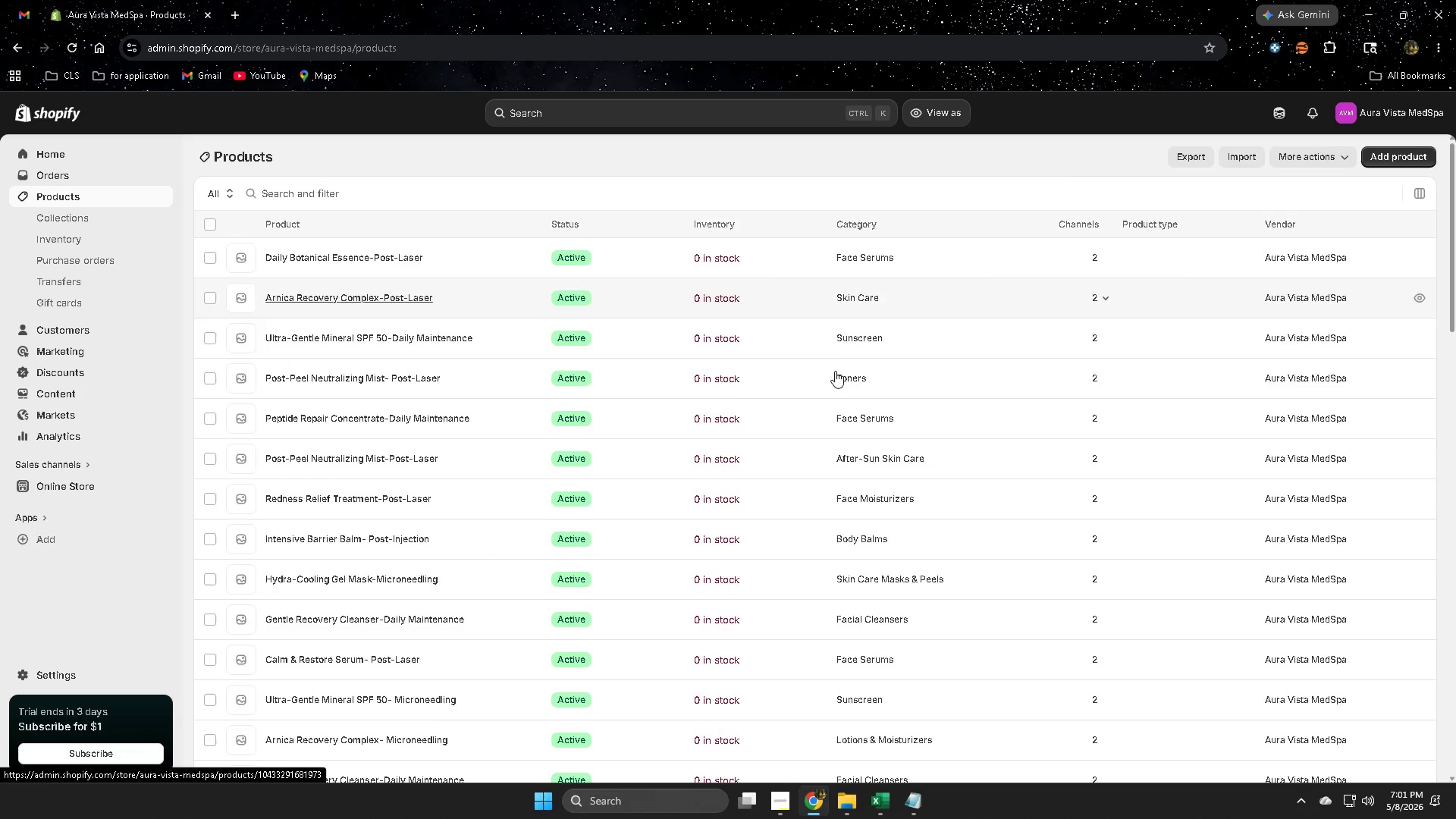 
scroll: coordinate [768, 660], scroll_direction: down, amount: 4.0
 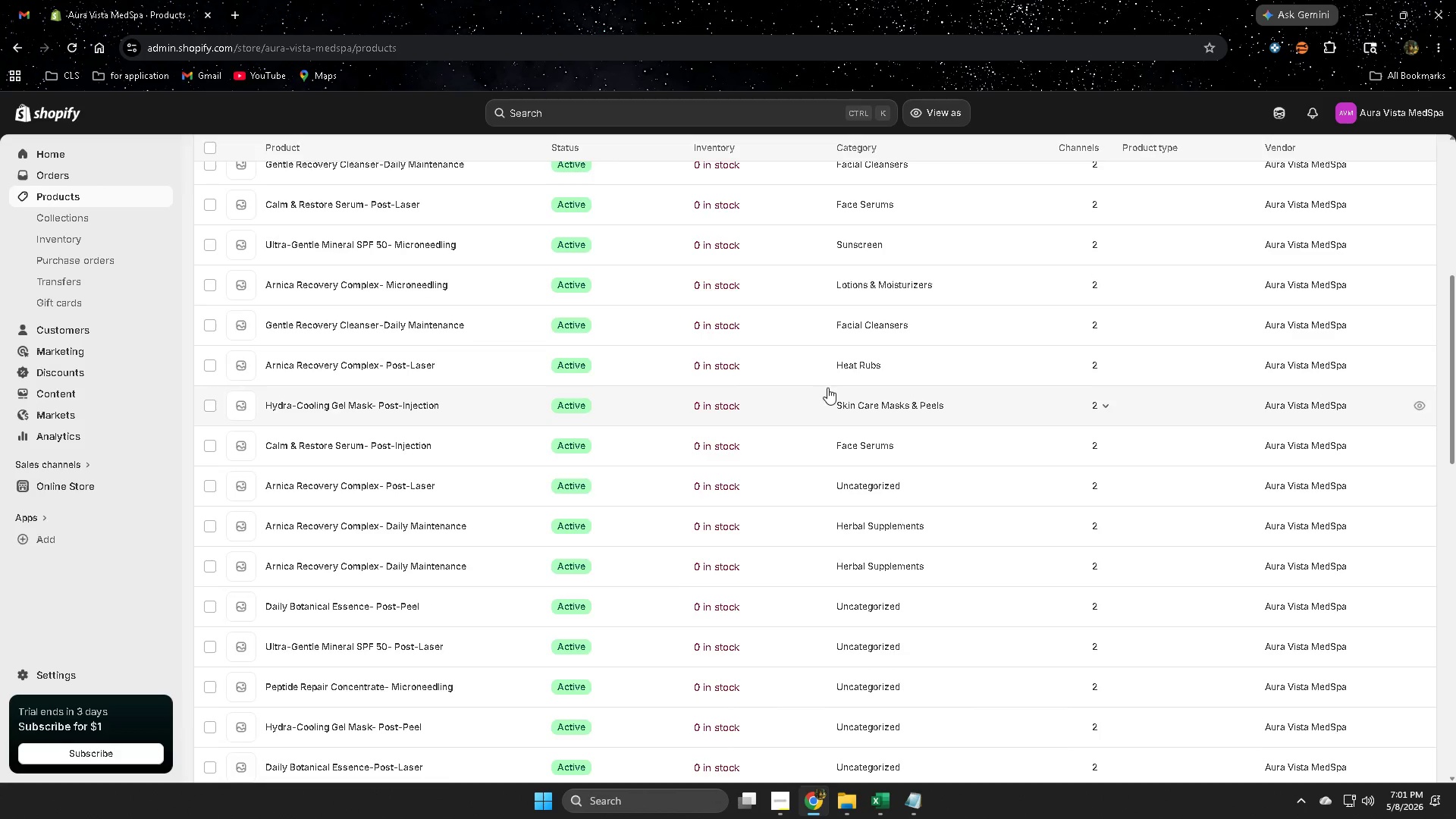 
wait(5.11)
 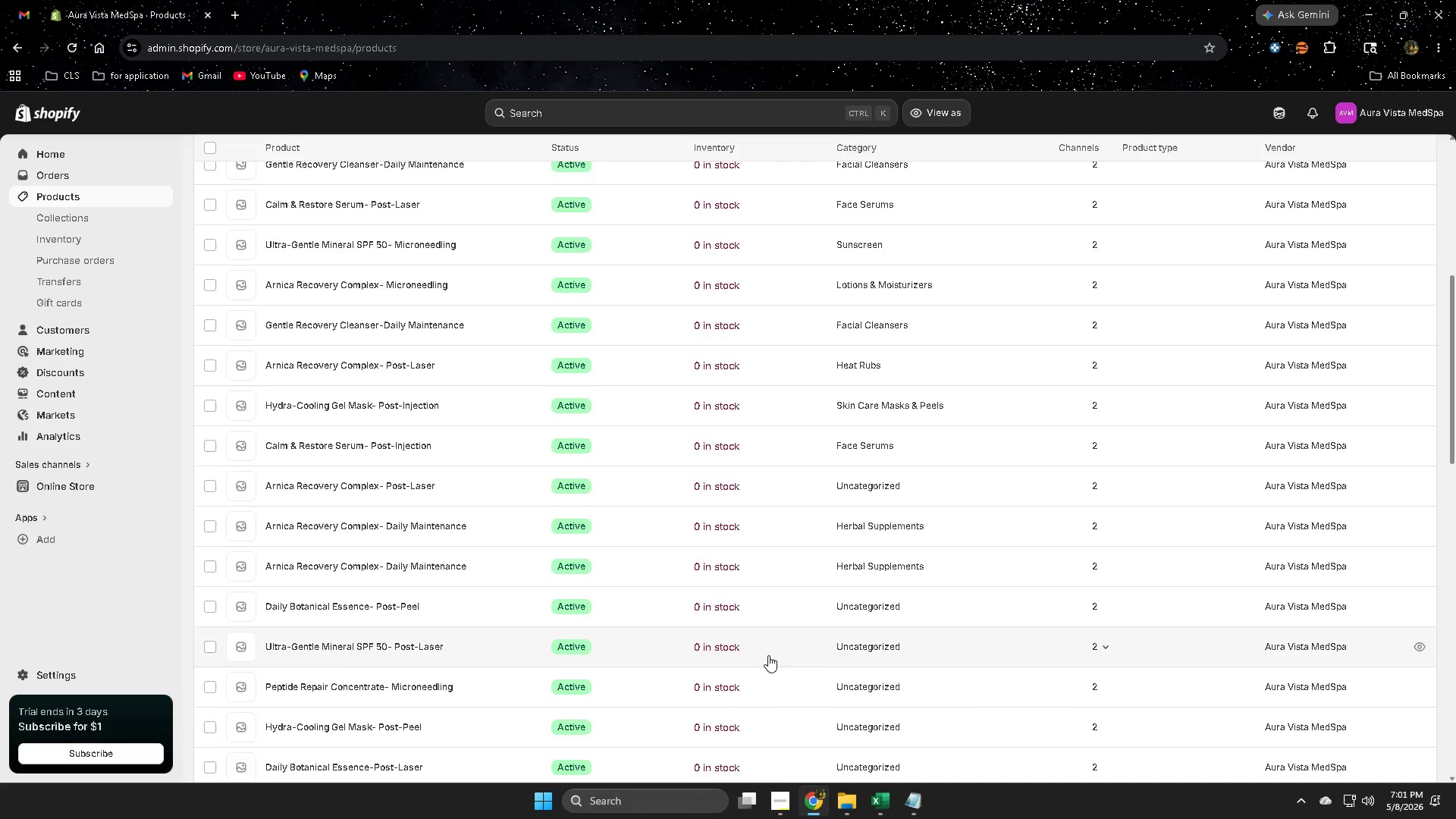 
scroll: coordinate [962, 566], scroll_direction: none, amount: 0.0
 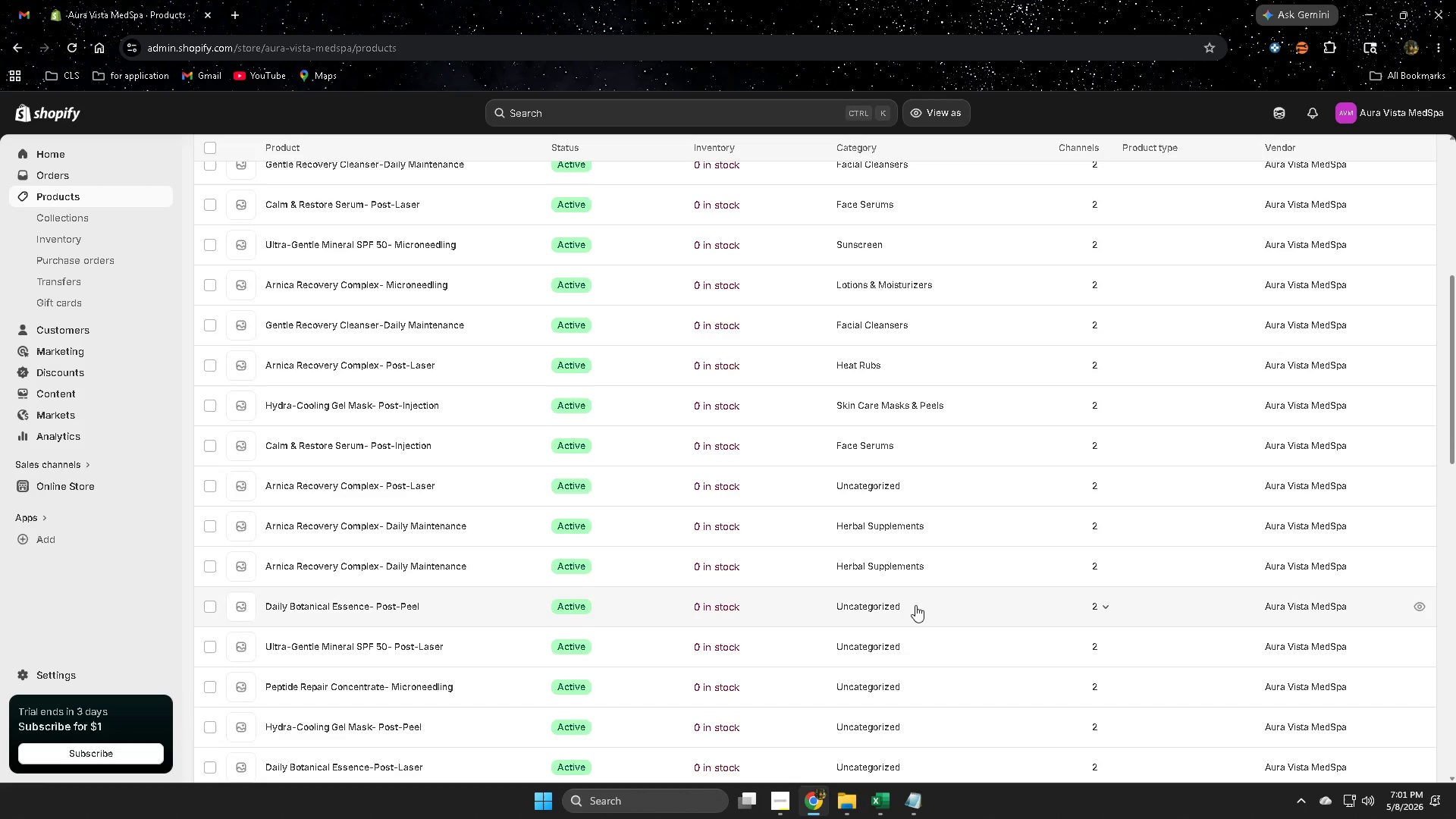 
left_click([803, 603])
 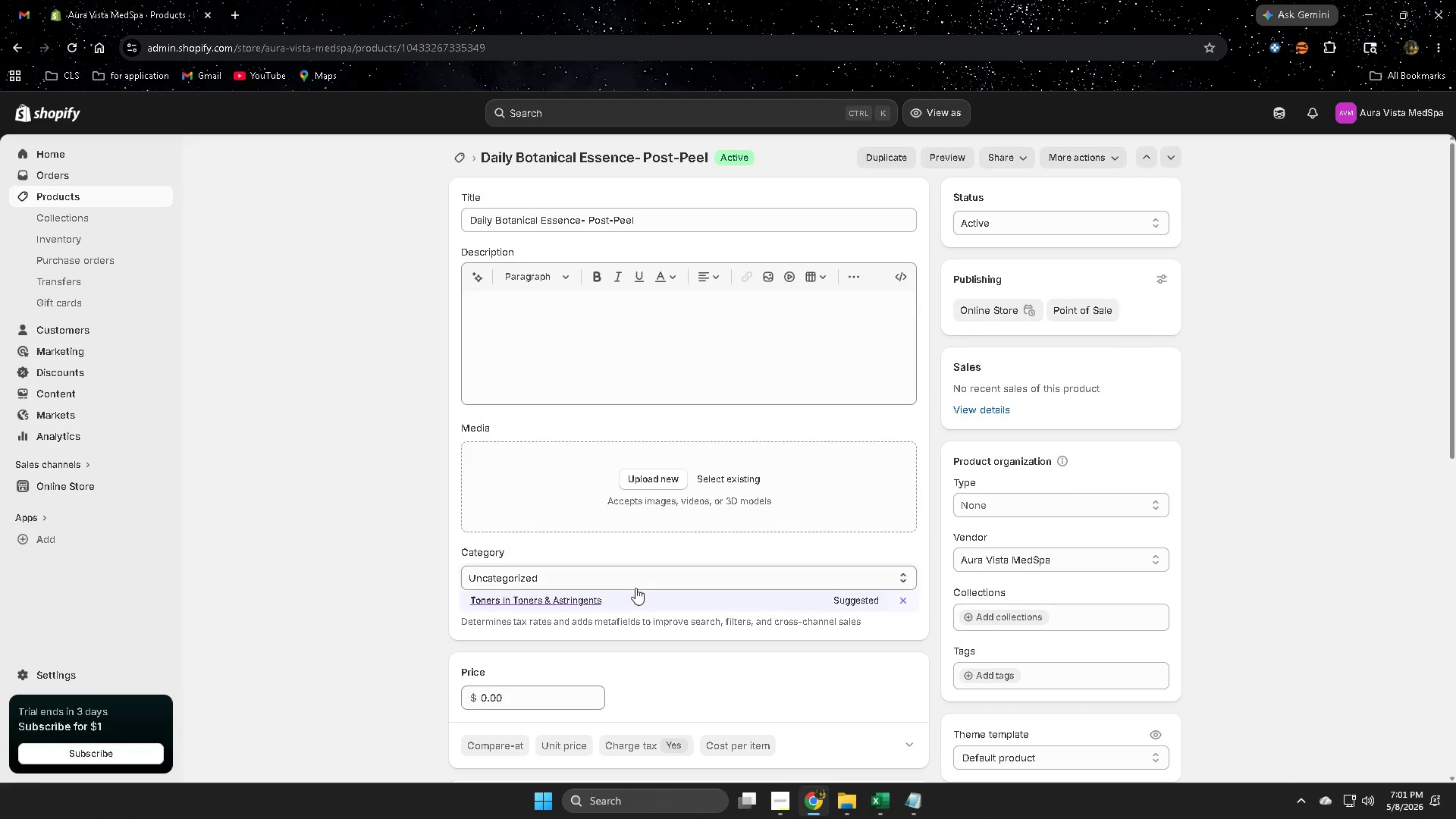 
left_click([541, 598])
 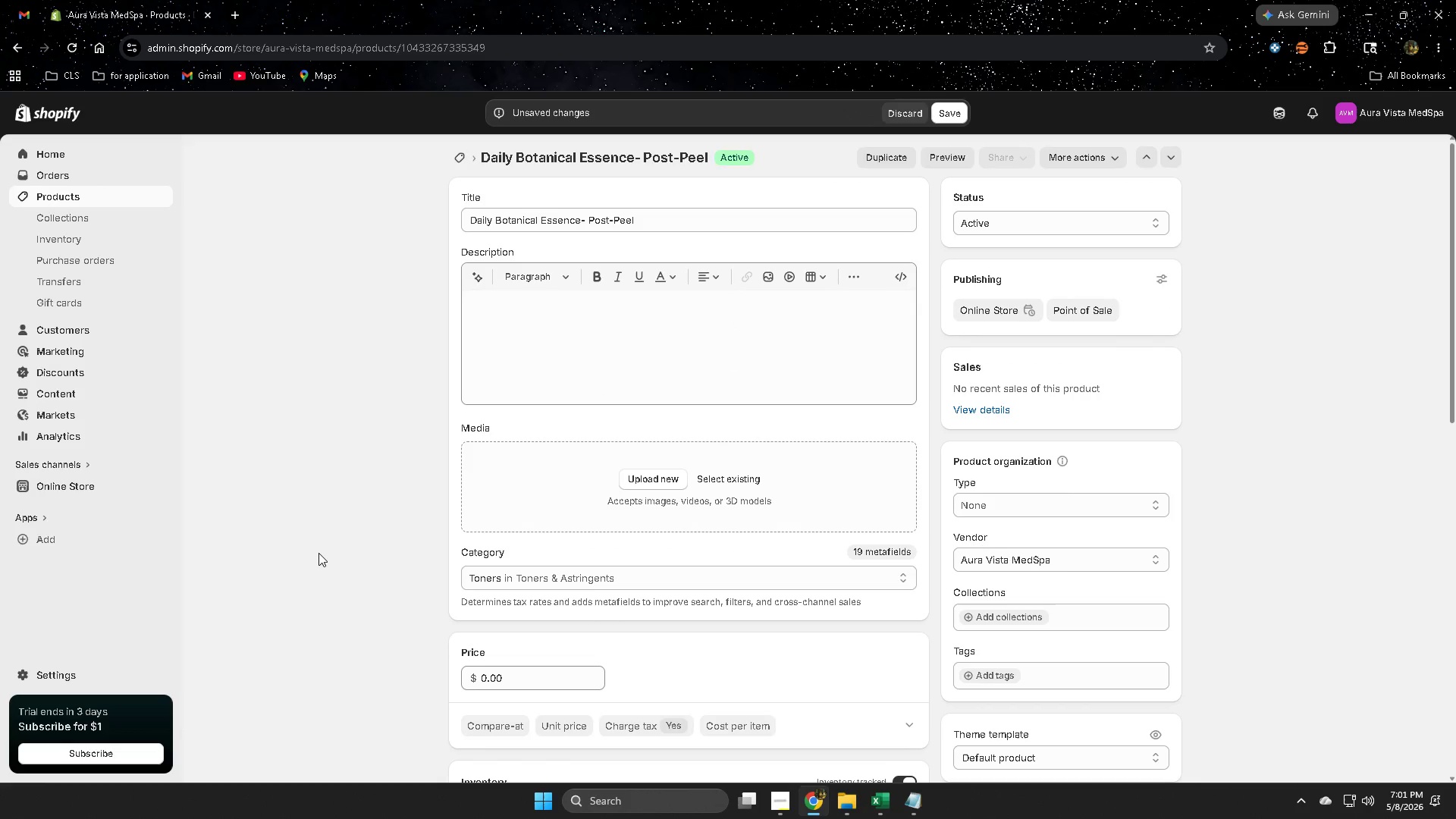 
scroll: coordinate [1060, 625], scroll_direction: down, amount: 8.0
 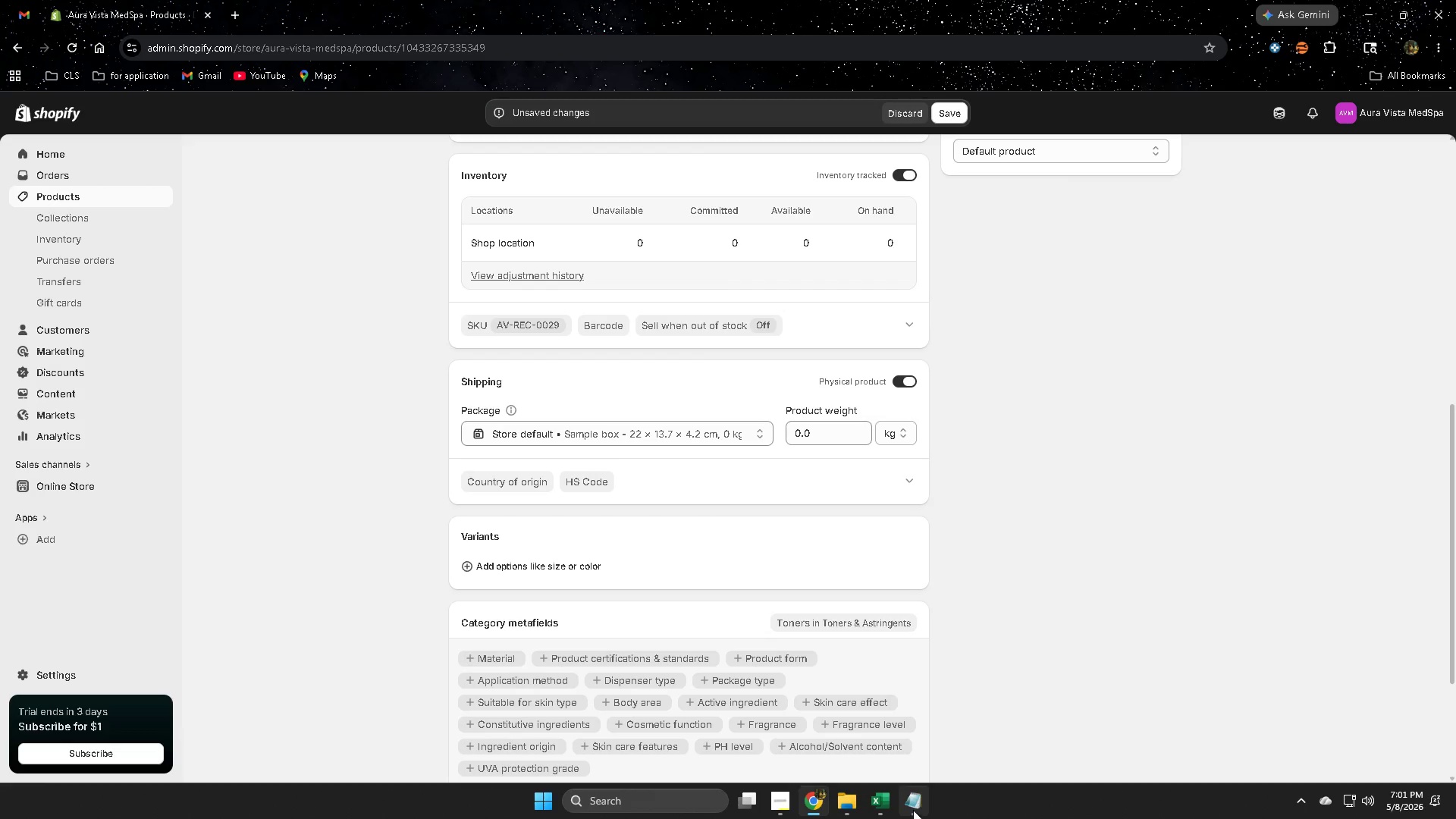 
left_click([912, 808])
 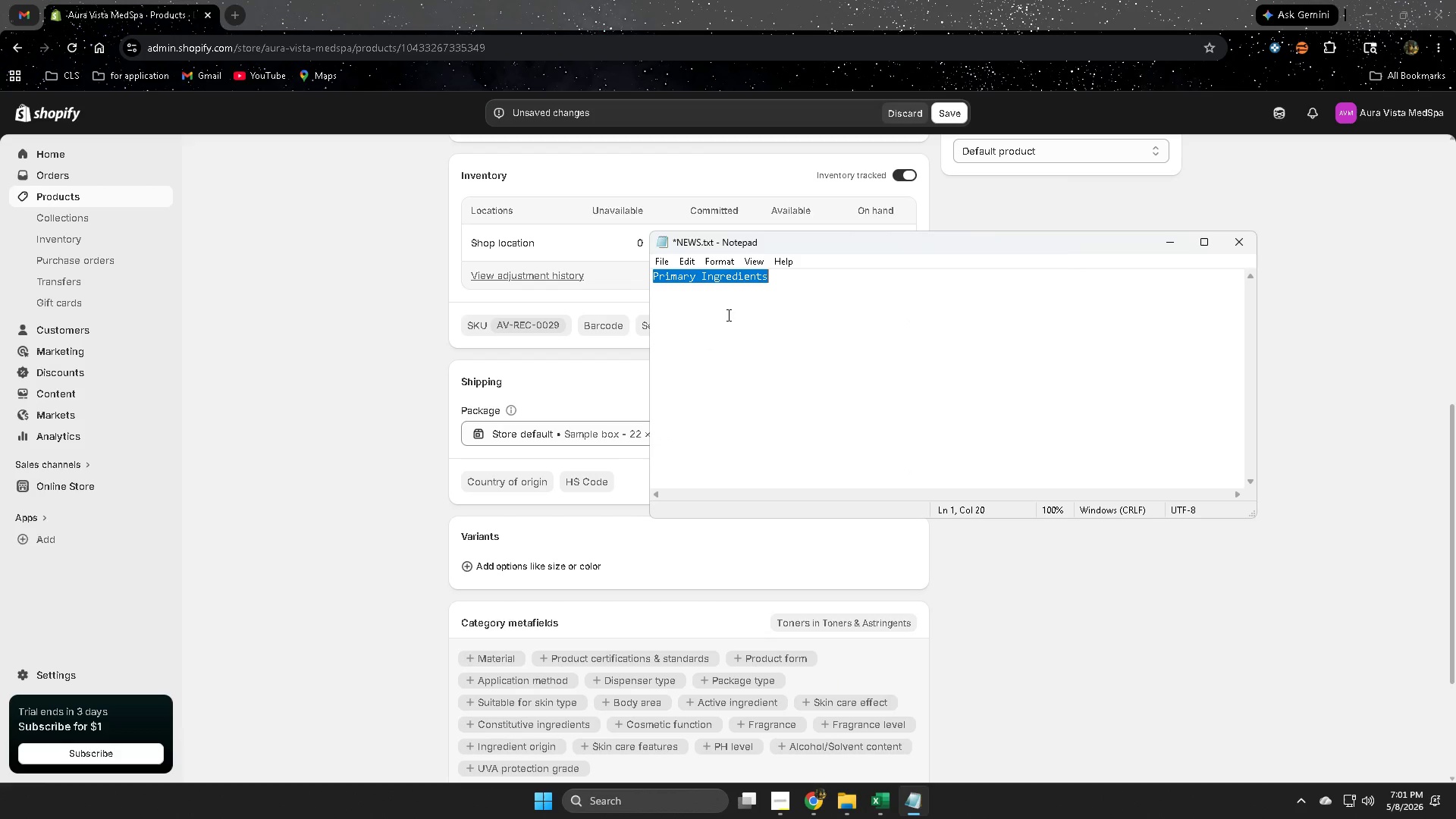 
key(Control+ControlLeft)
 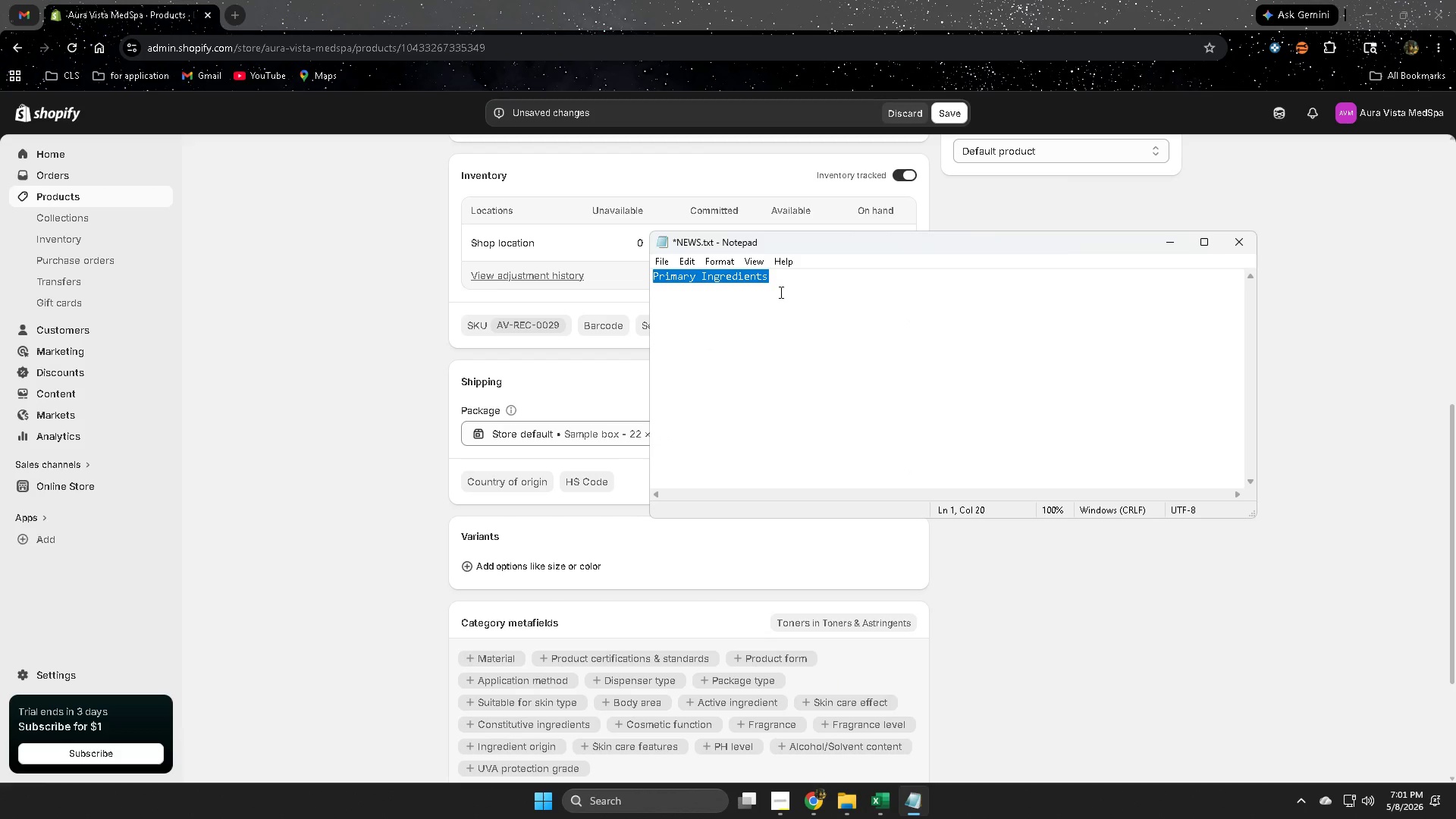 
key(Control+C)
 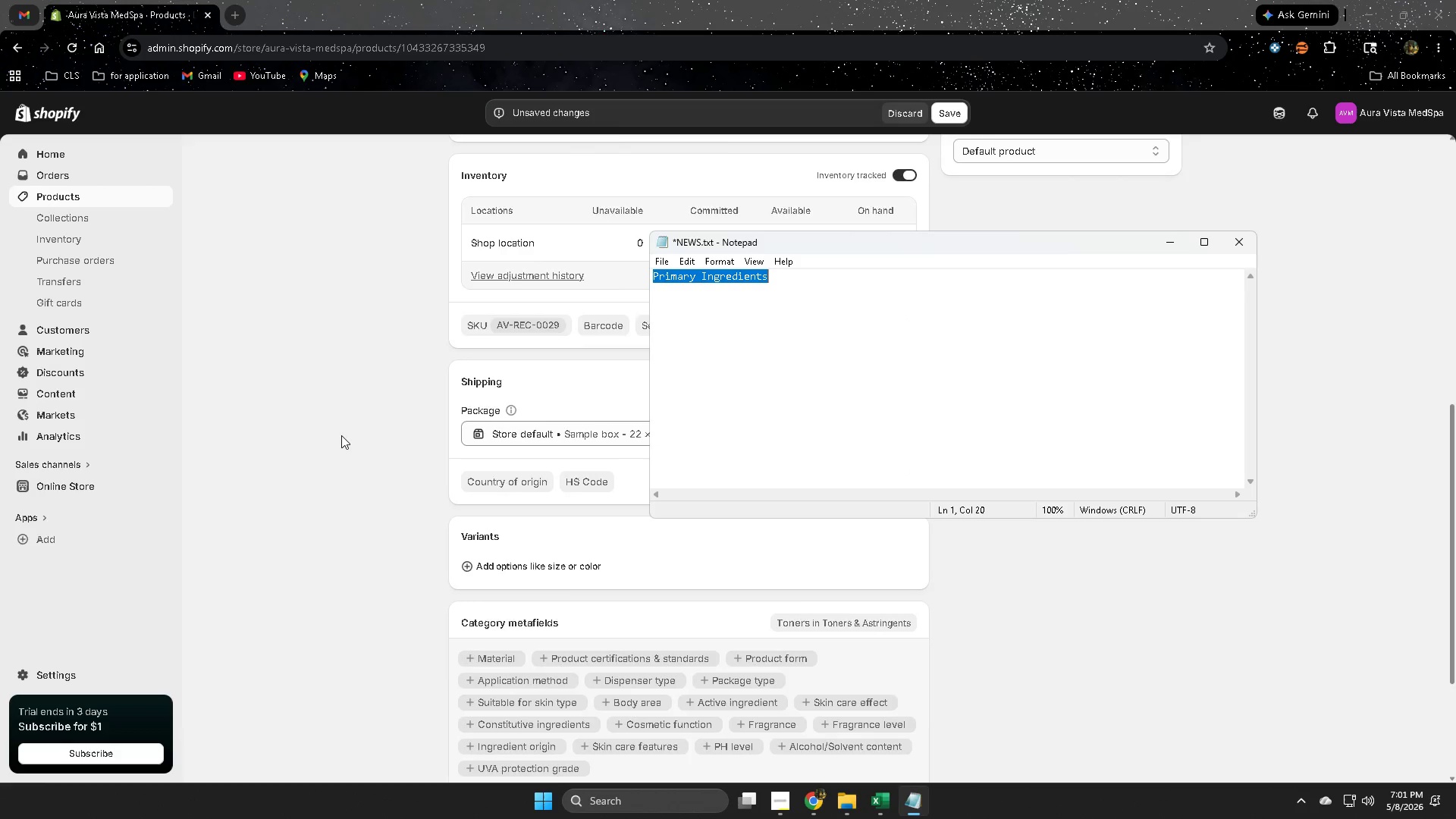 
scroll: coordinate [341, 438], scroll_direction: up, amount: 6.0
 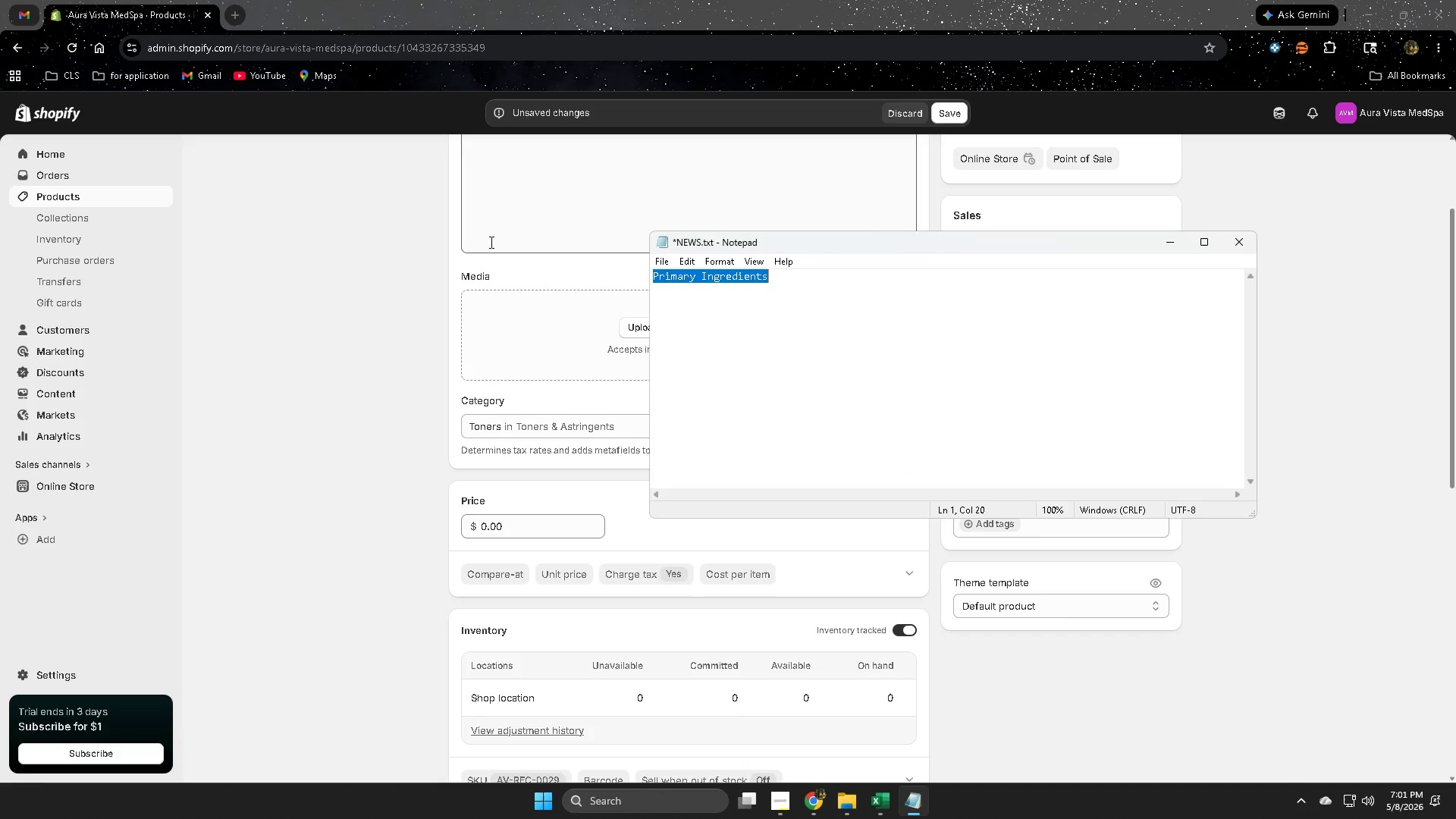 
left_click([501, 207])
 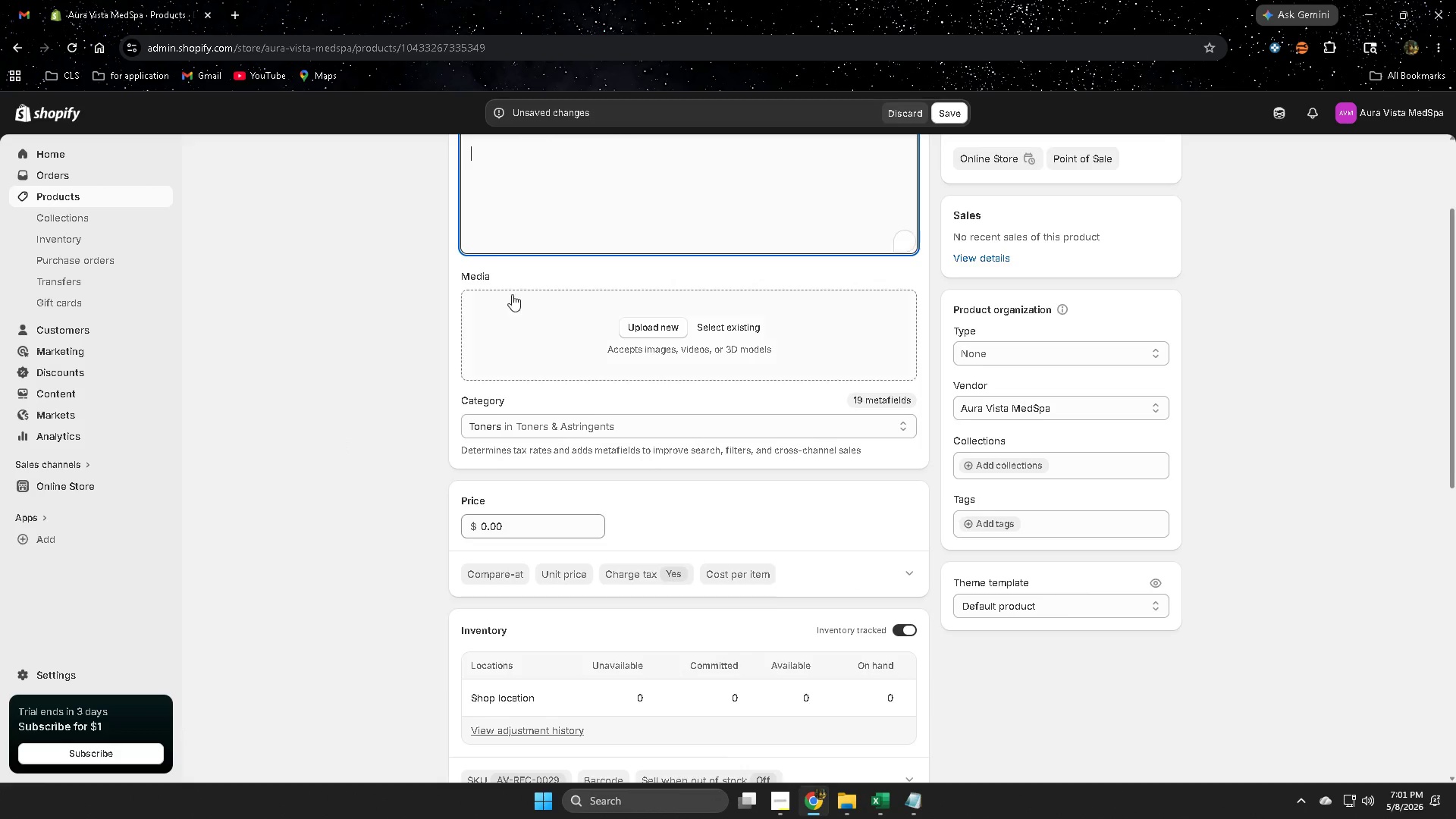 
scroll: coordinate [526, 280], scroll_direction: up, amount: 2.0
 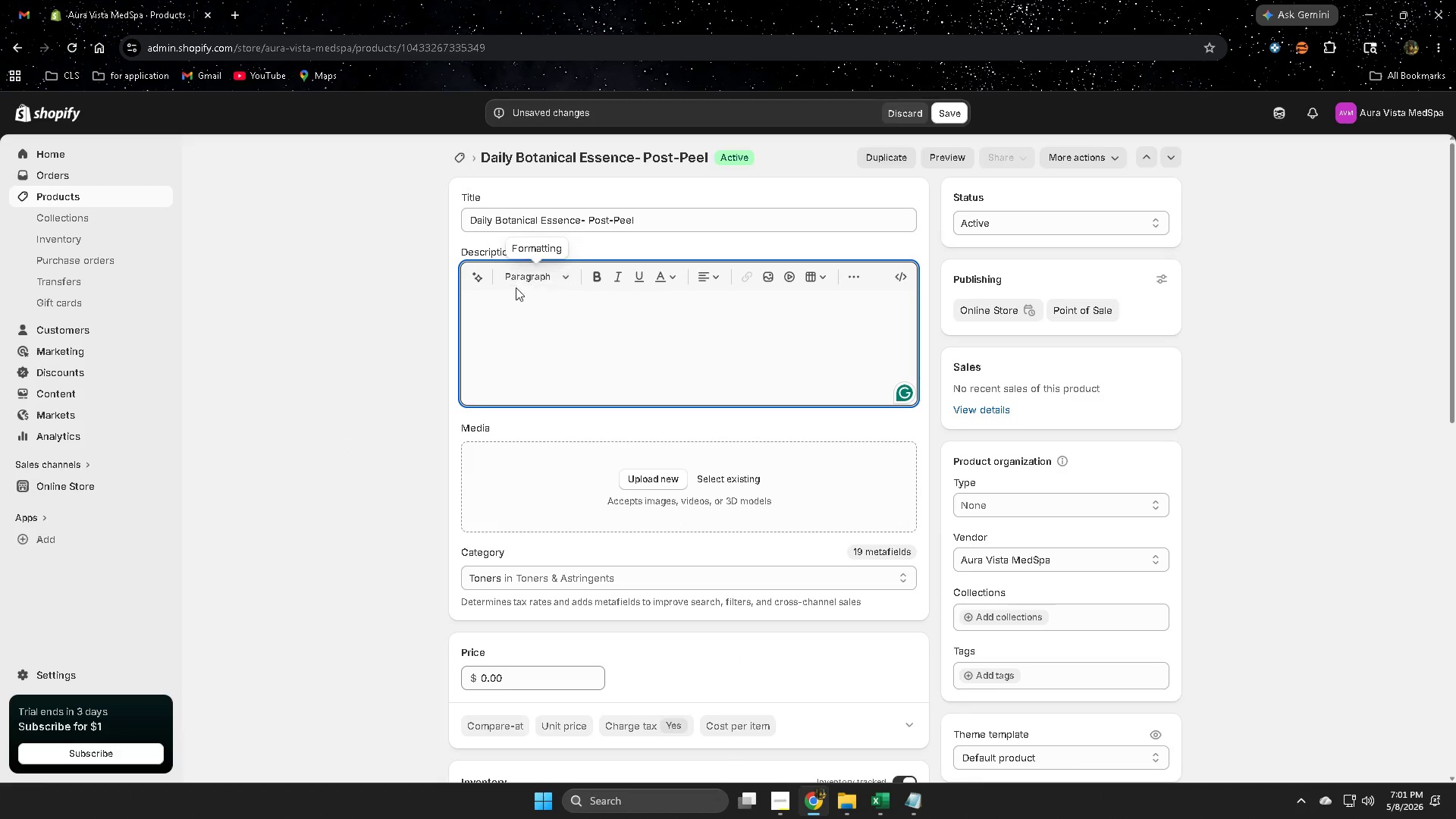 
key(Control+V)
 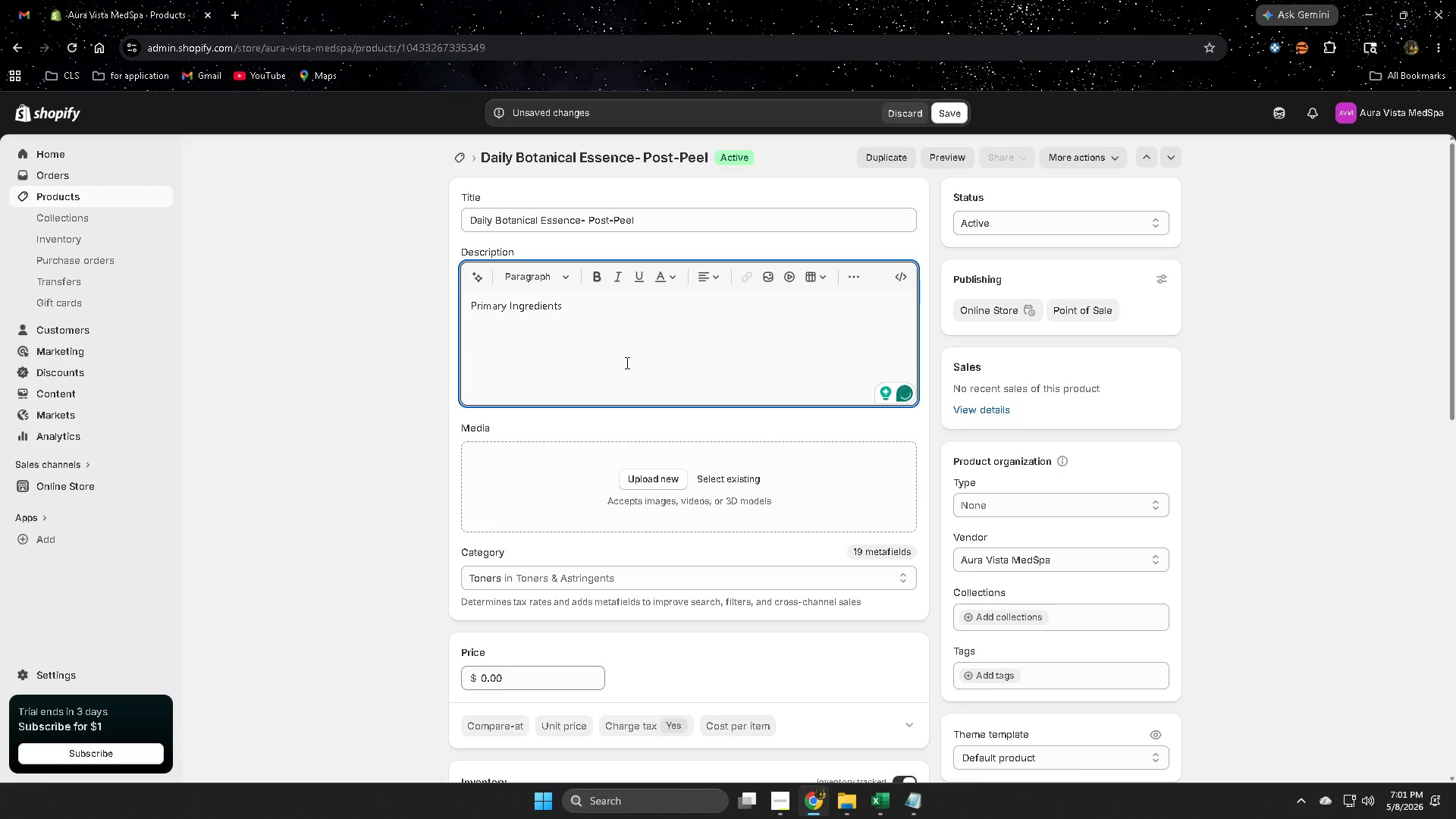 
key(Shift+ShiftRight)
 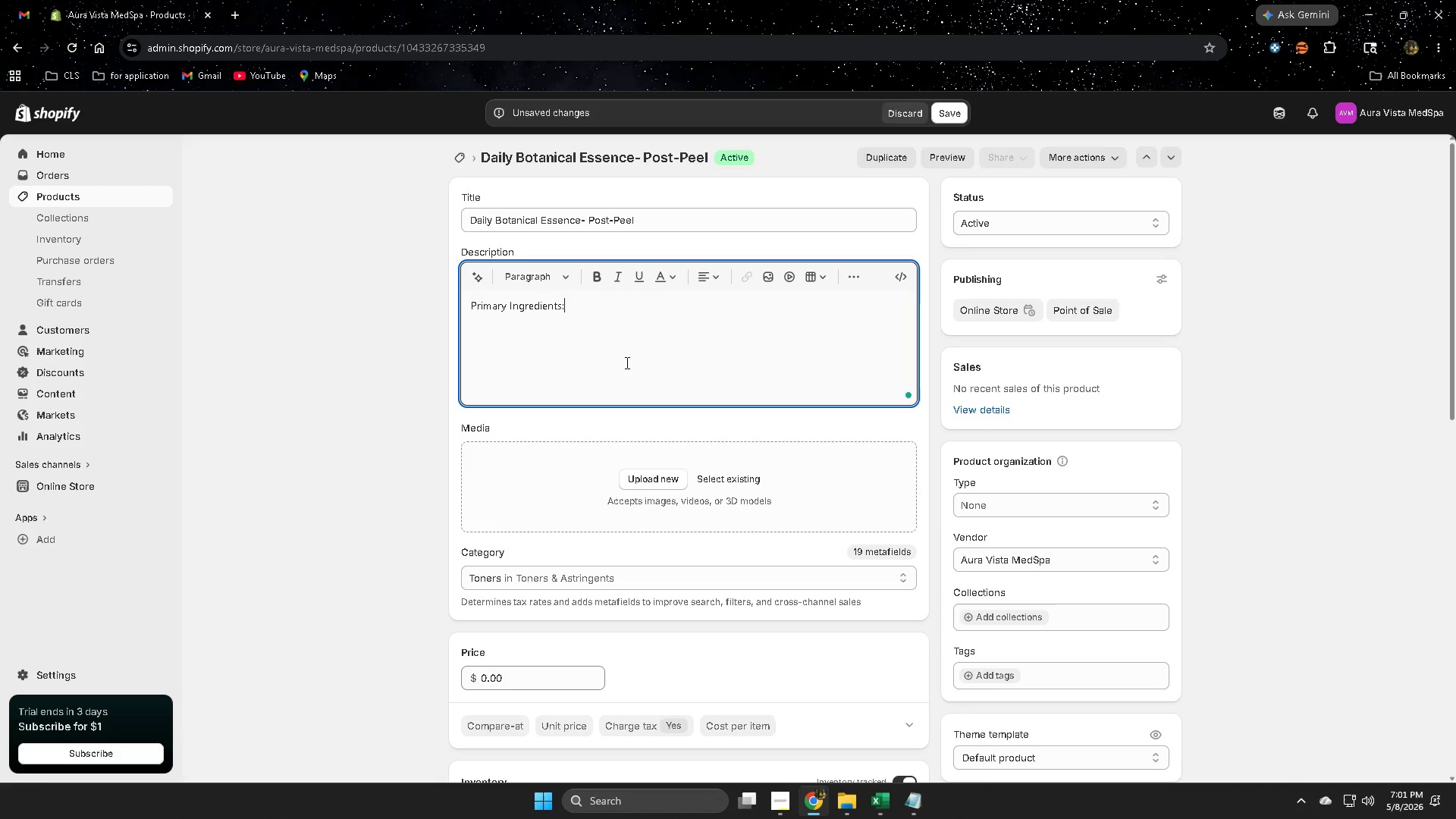 
key(Shift+Semicolon)
 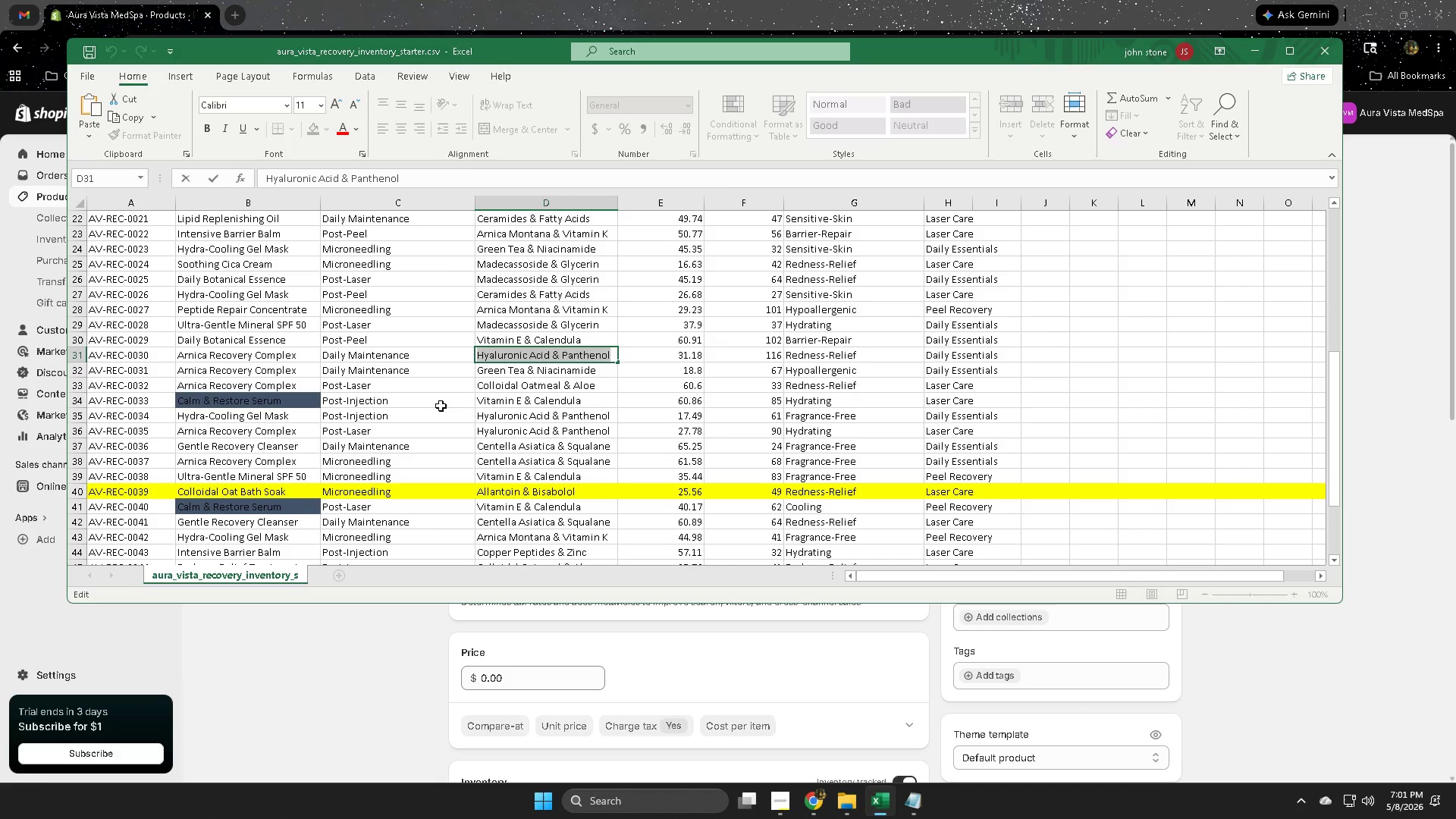 
left_click([77, 339])
 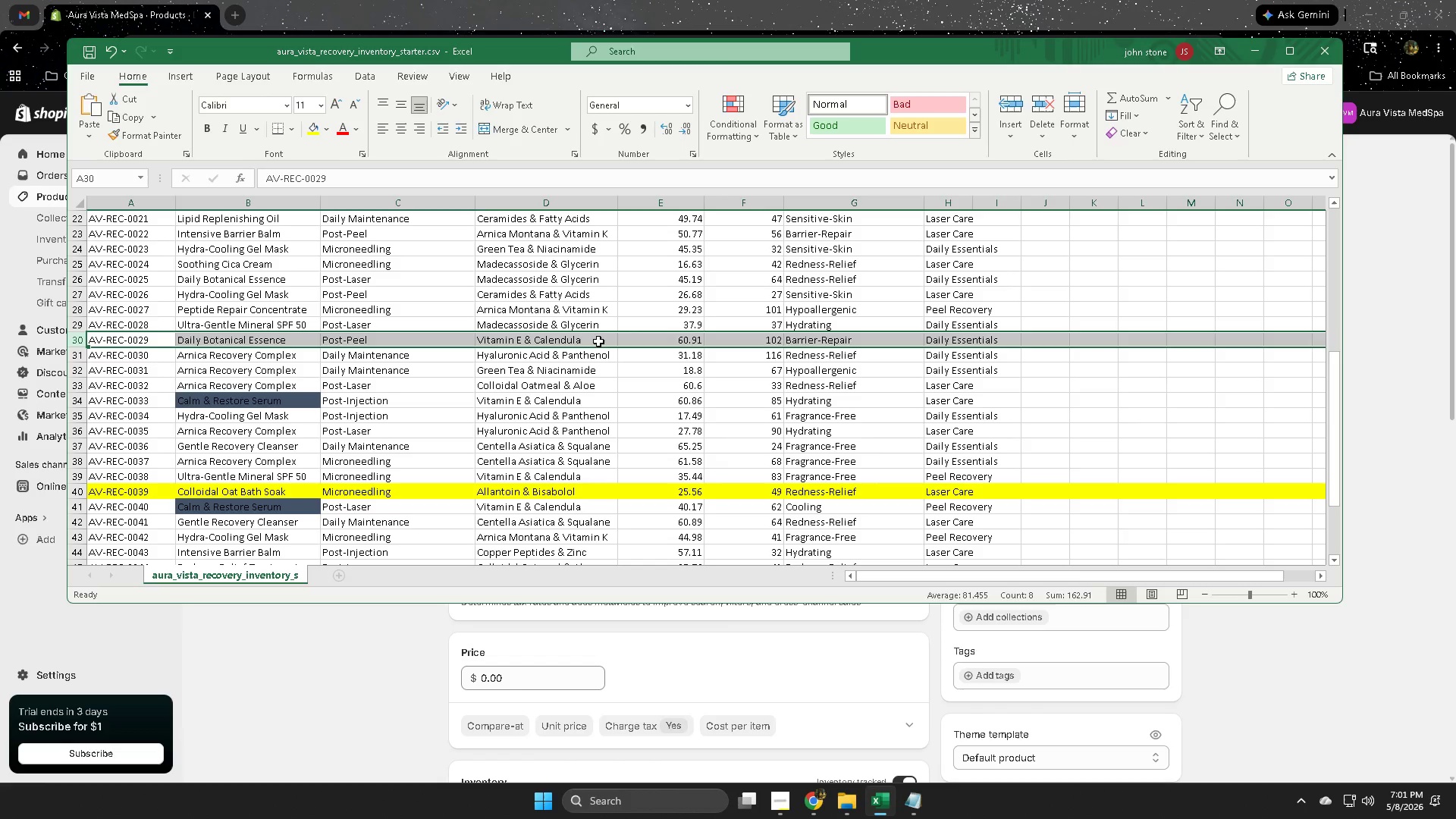 
double_click([595, 341])
 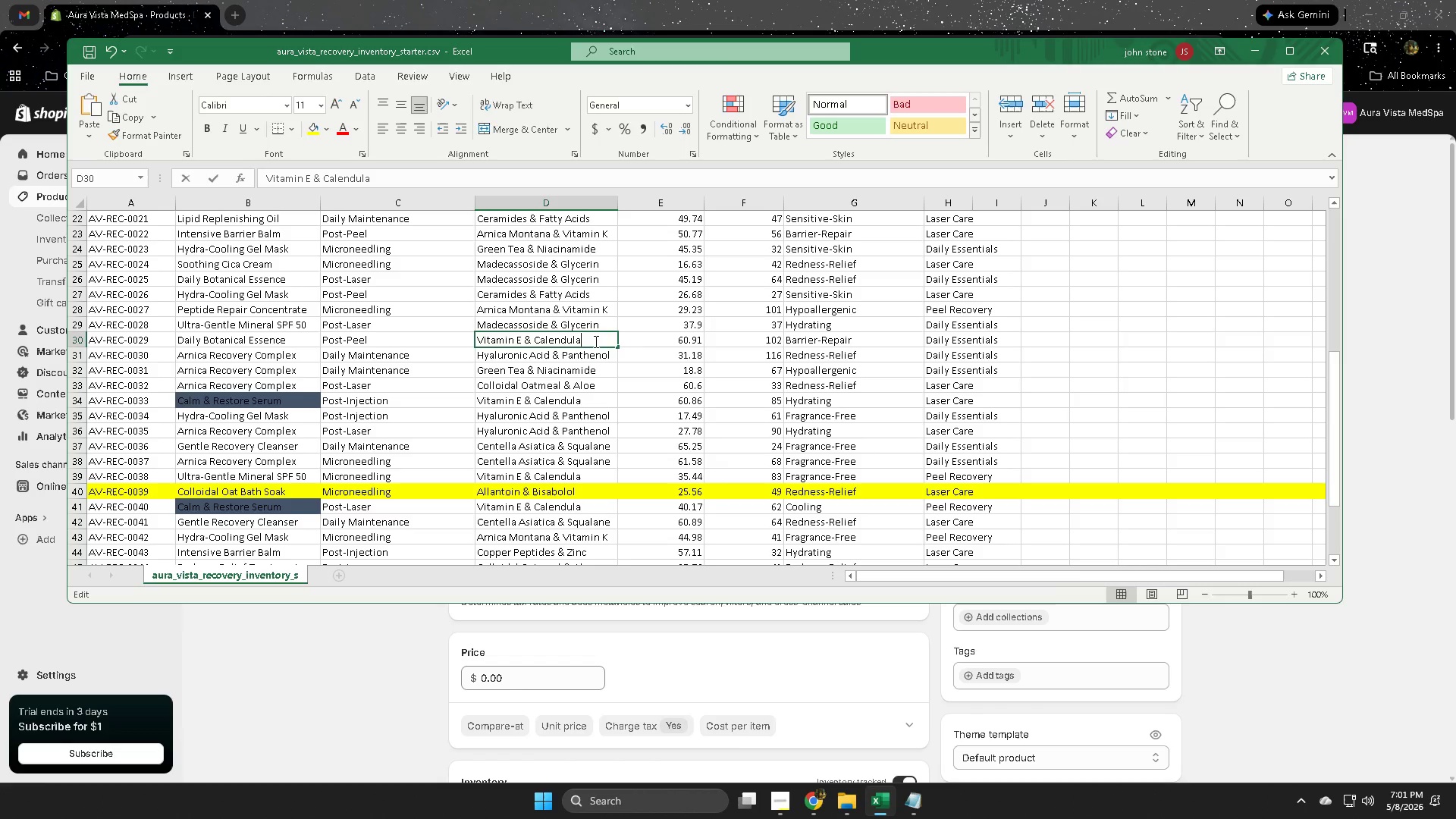 
triple_click([595, 341])
 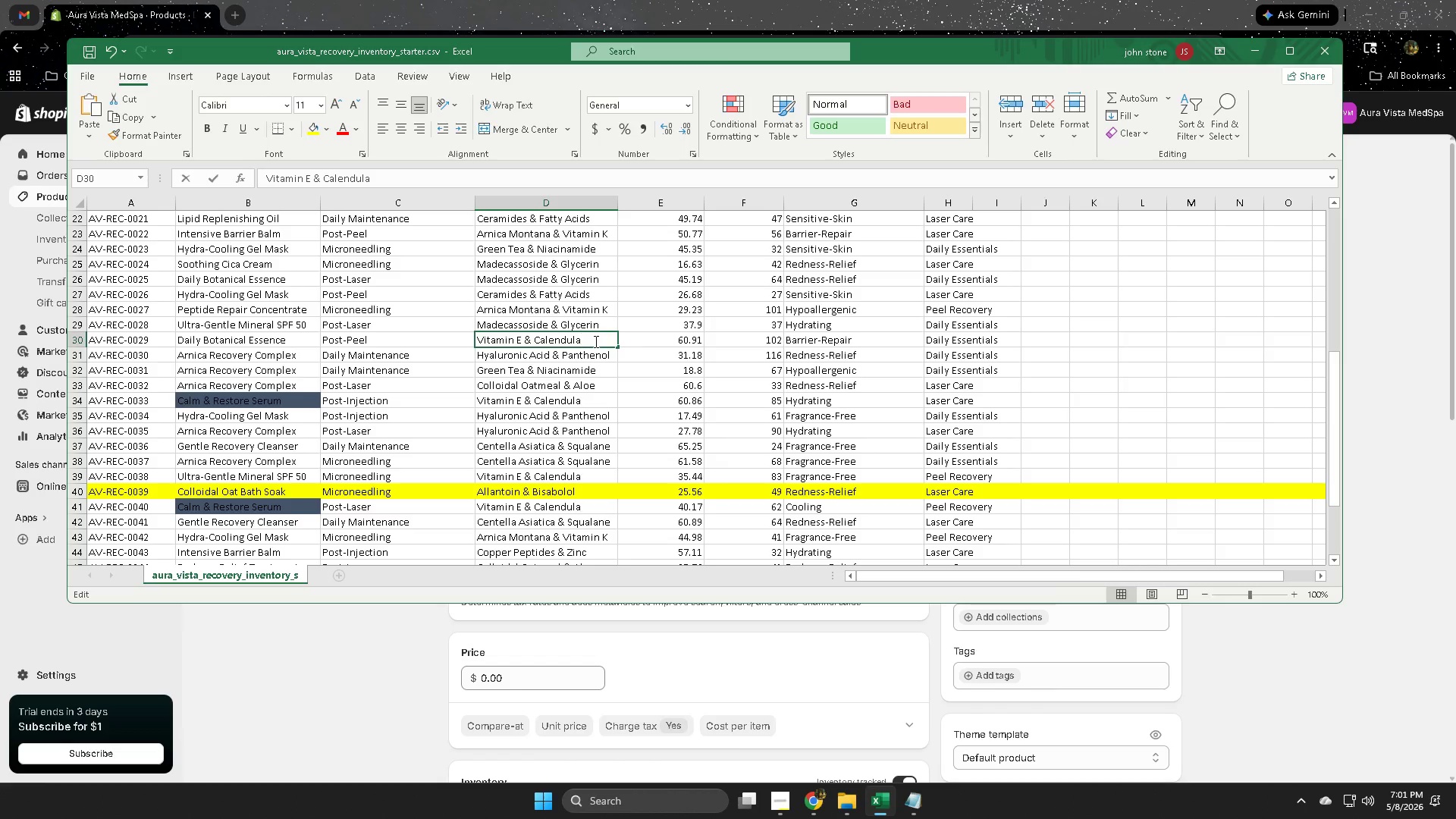 
triple_click([595, 341])
 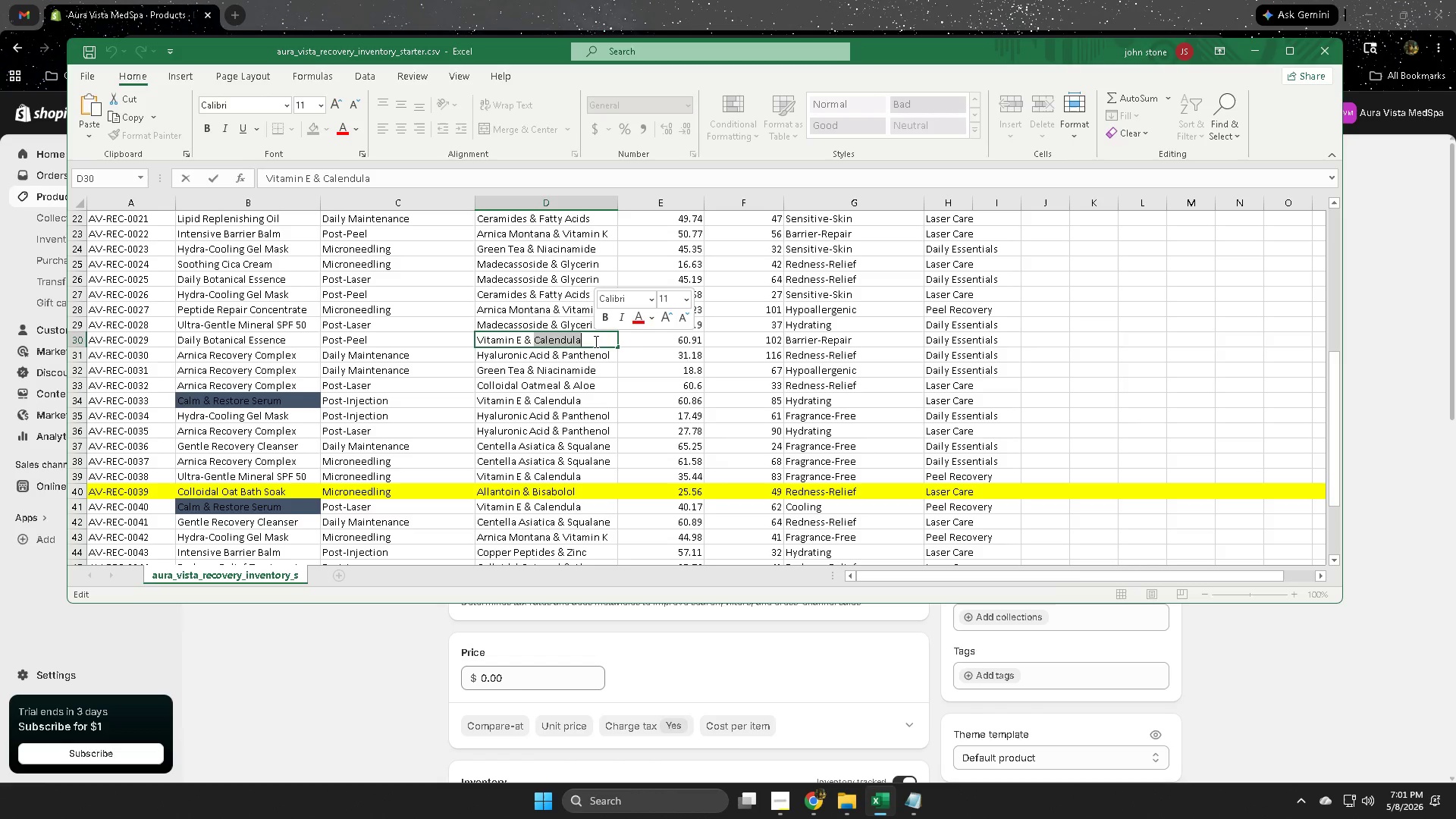 
triple_click([595, 341])
 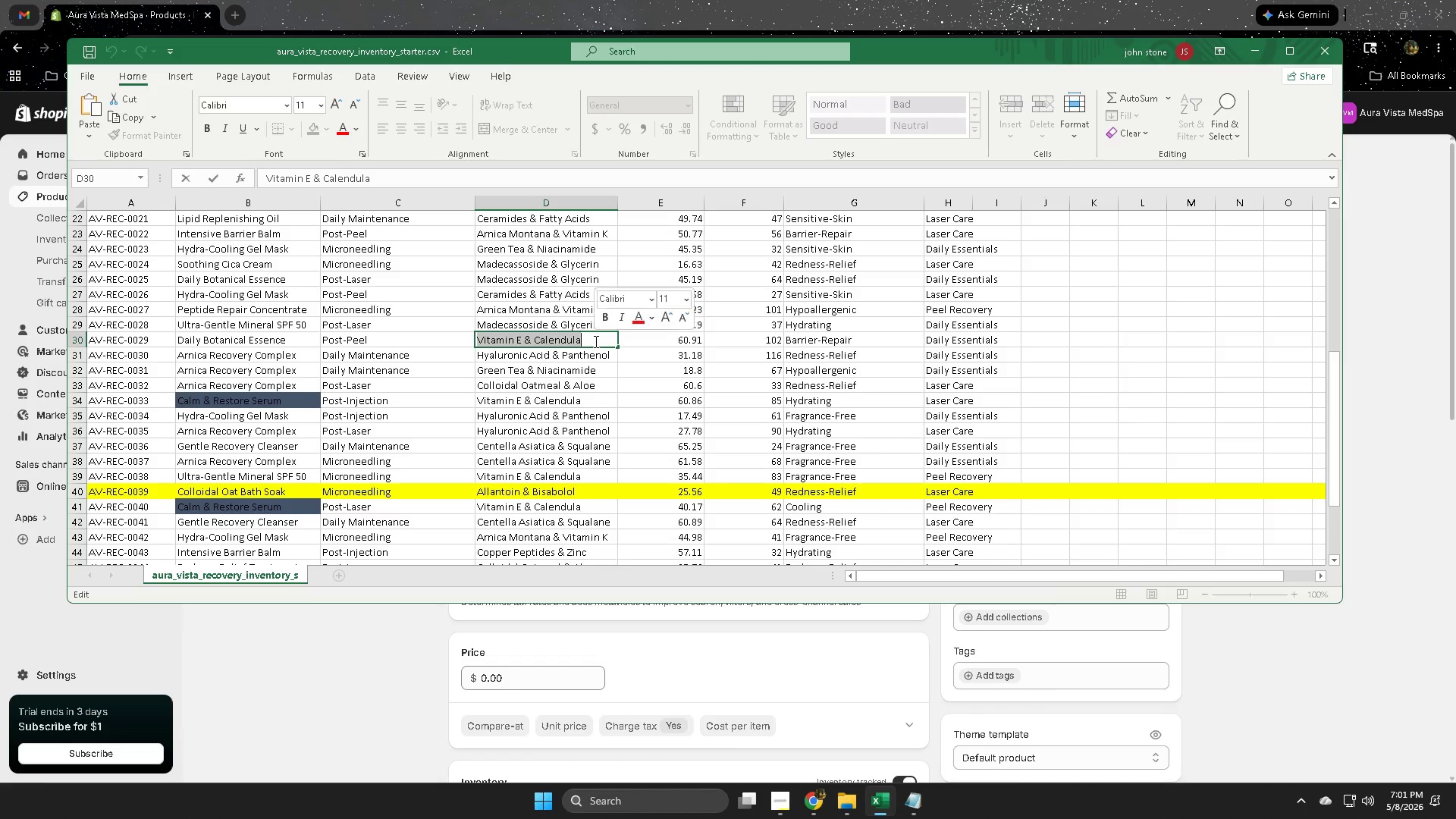 
key(Control+ControlLeft)
 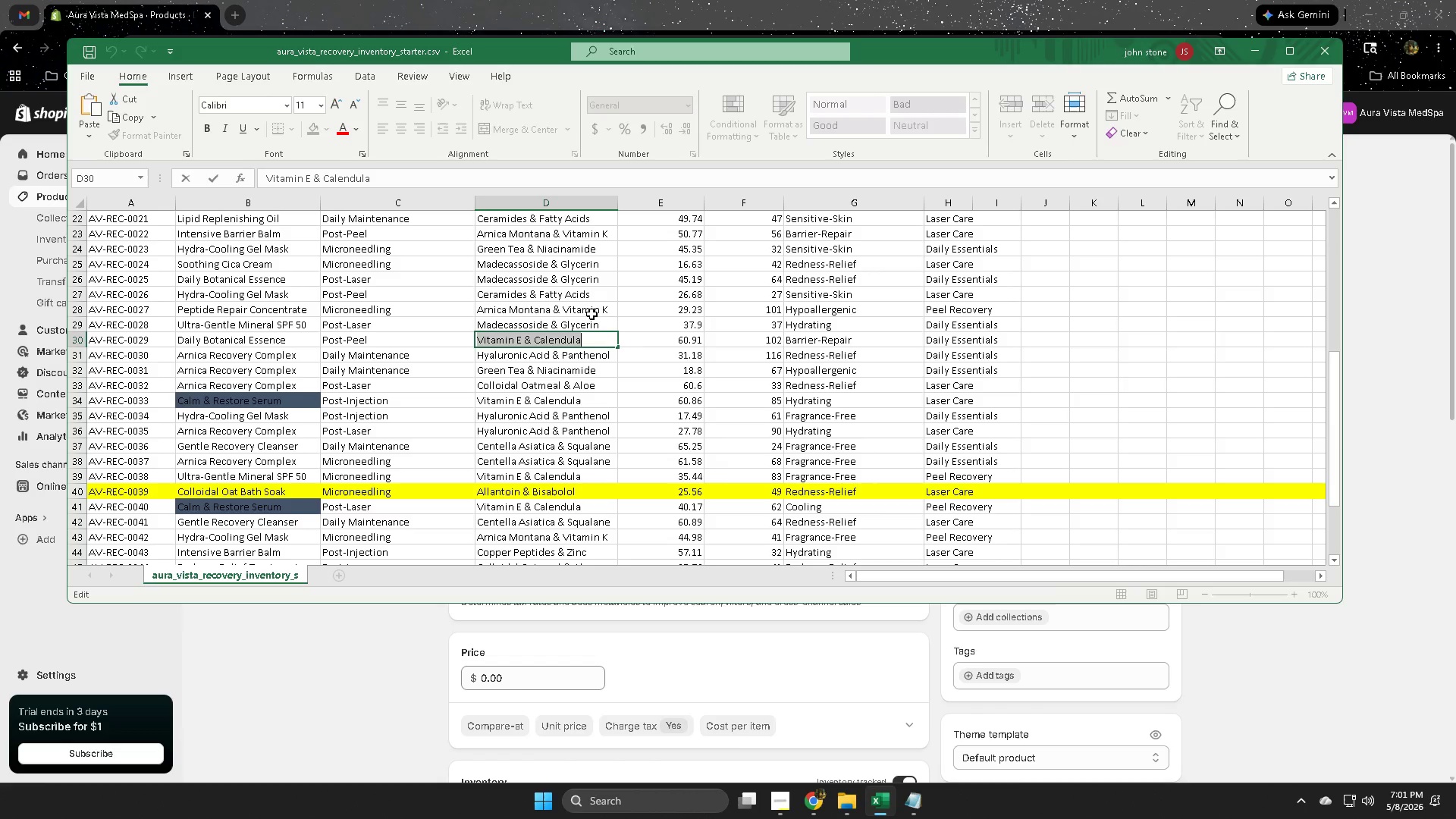 
key(Control+C)
 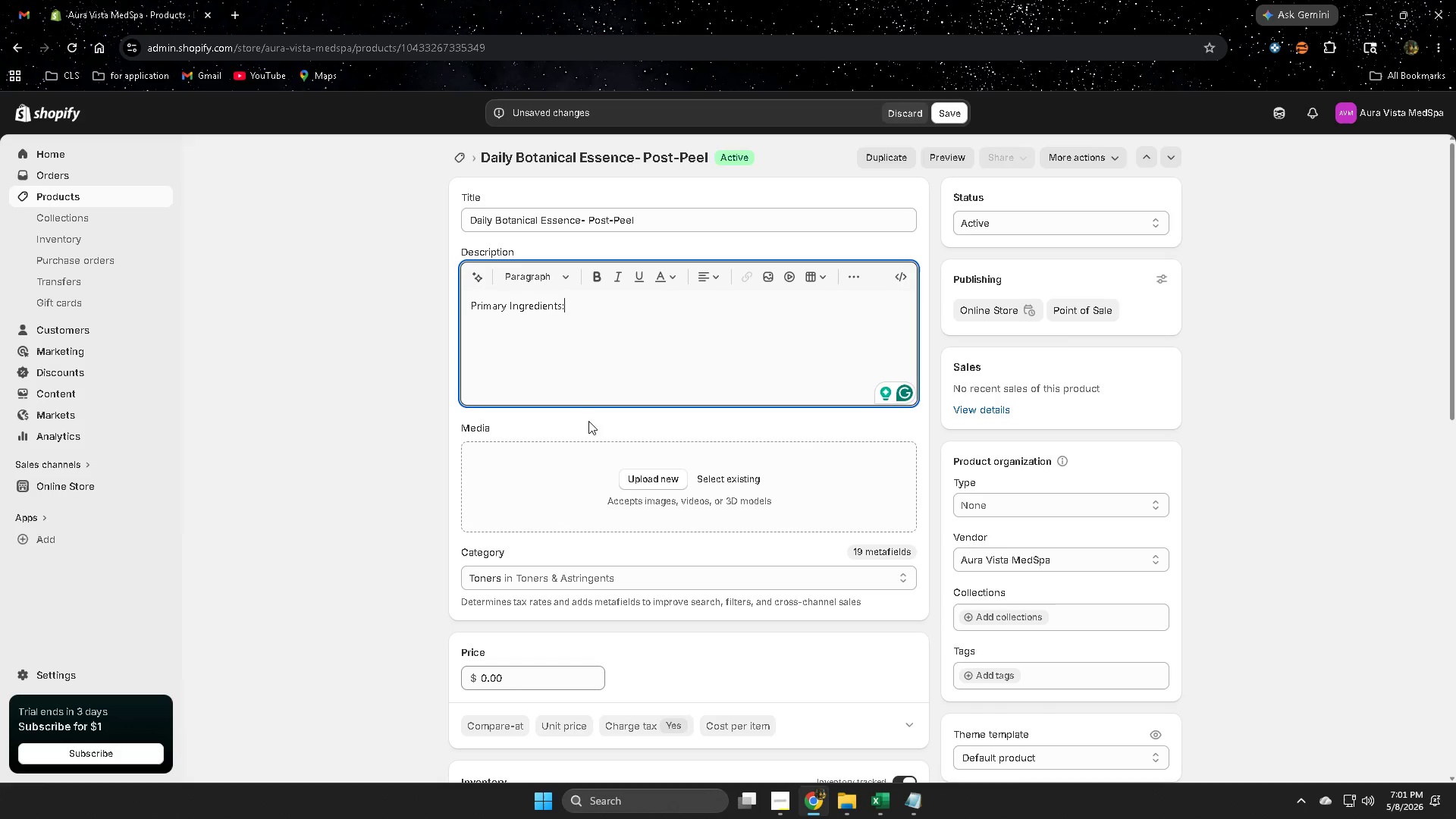 
key(Space)
 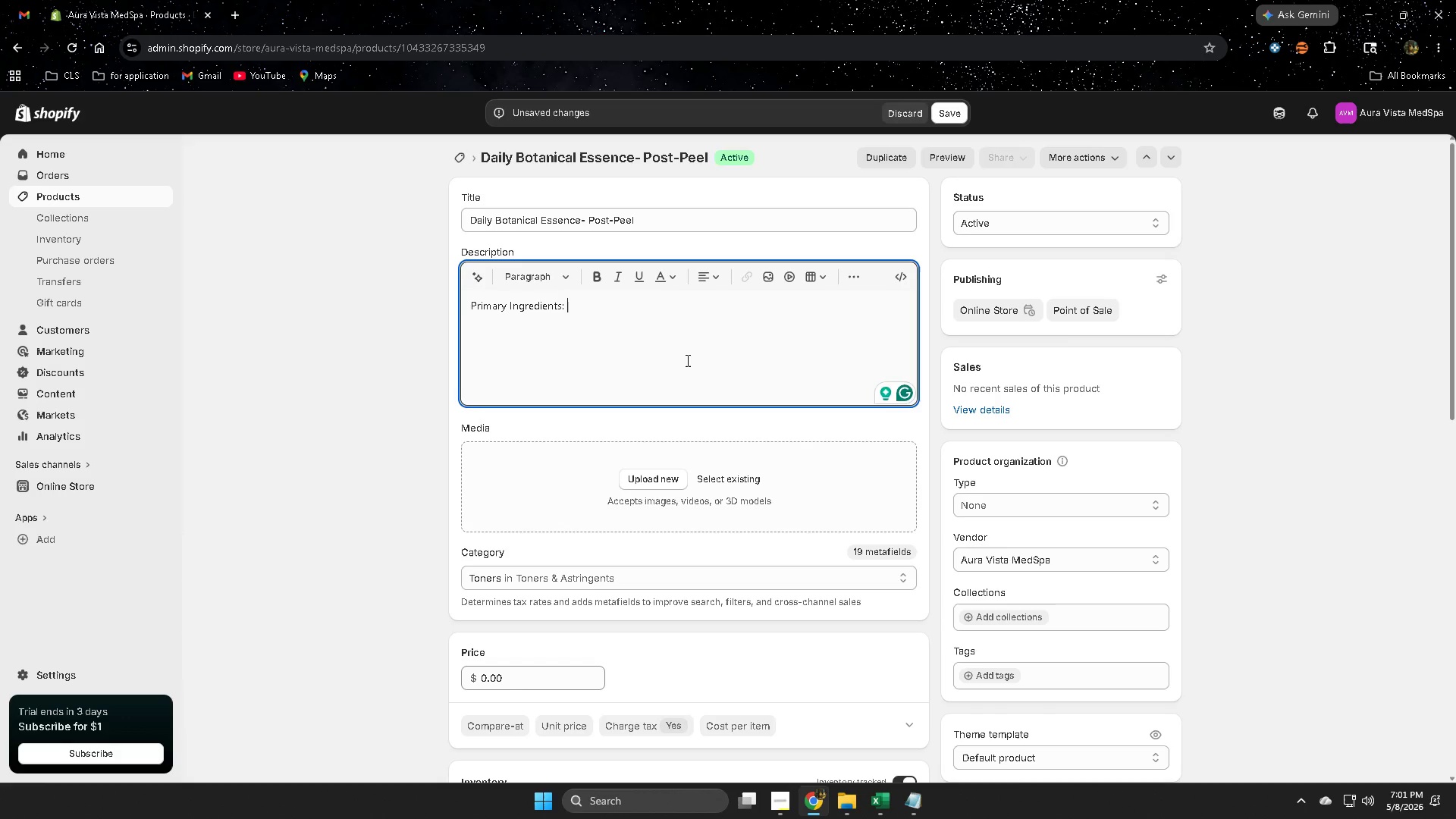 
key(Control+ControlLeft)
 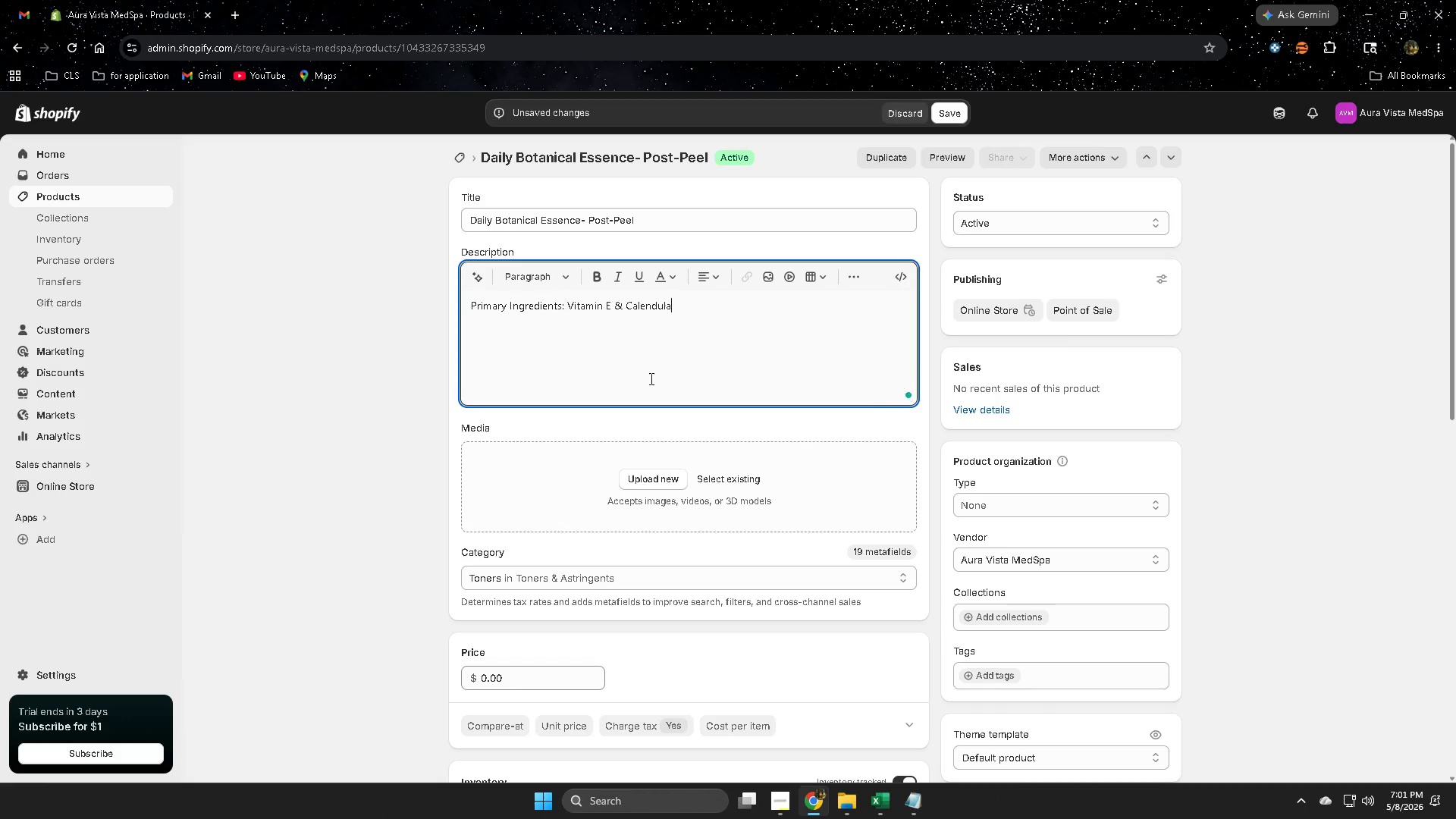 
key(Control+V)
 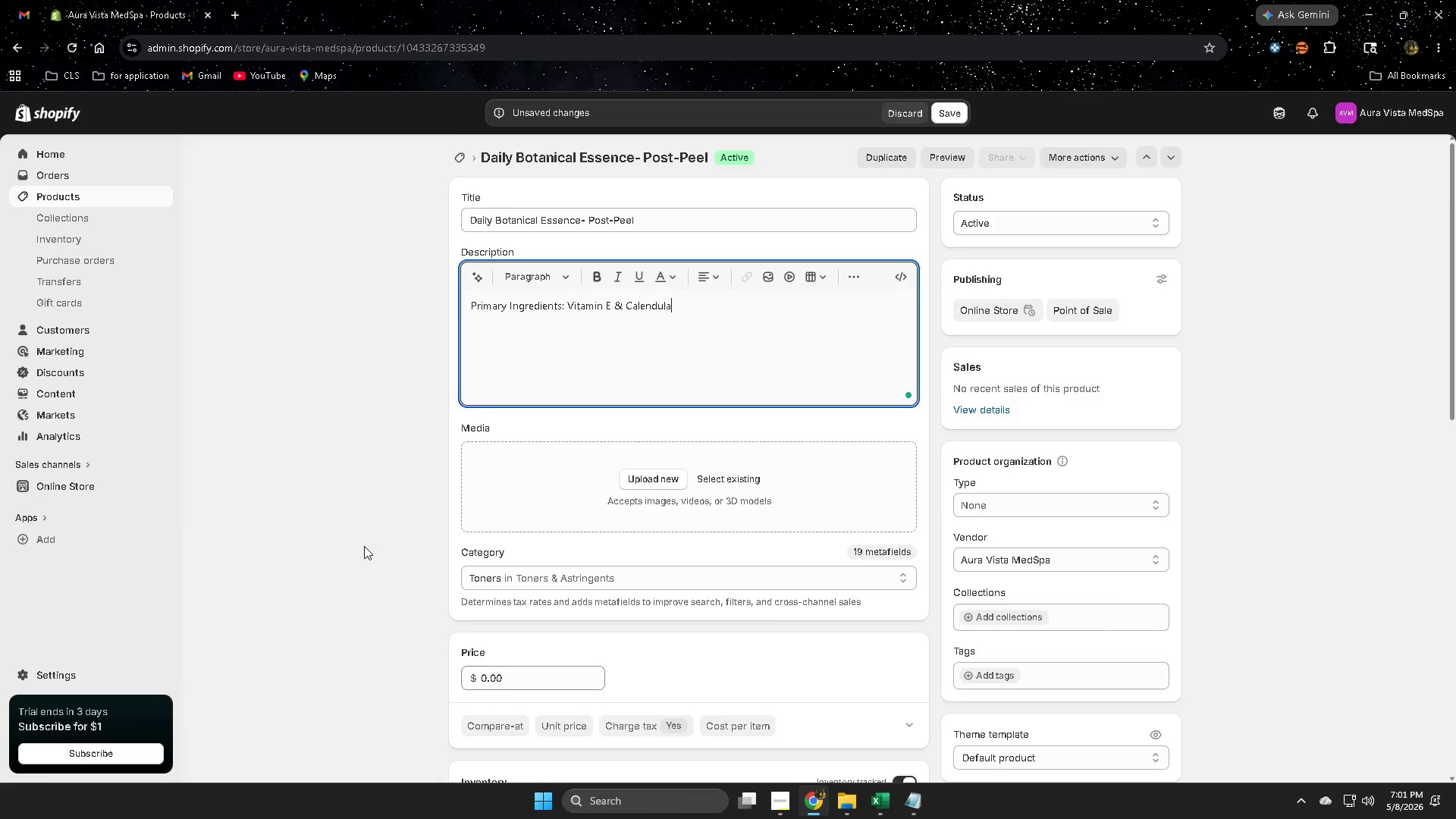 
scroll: coordinate [359, 548], scroll_direction: down, amount: 7.0
 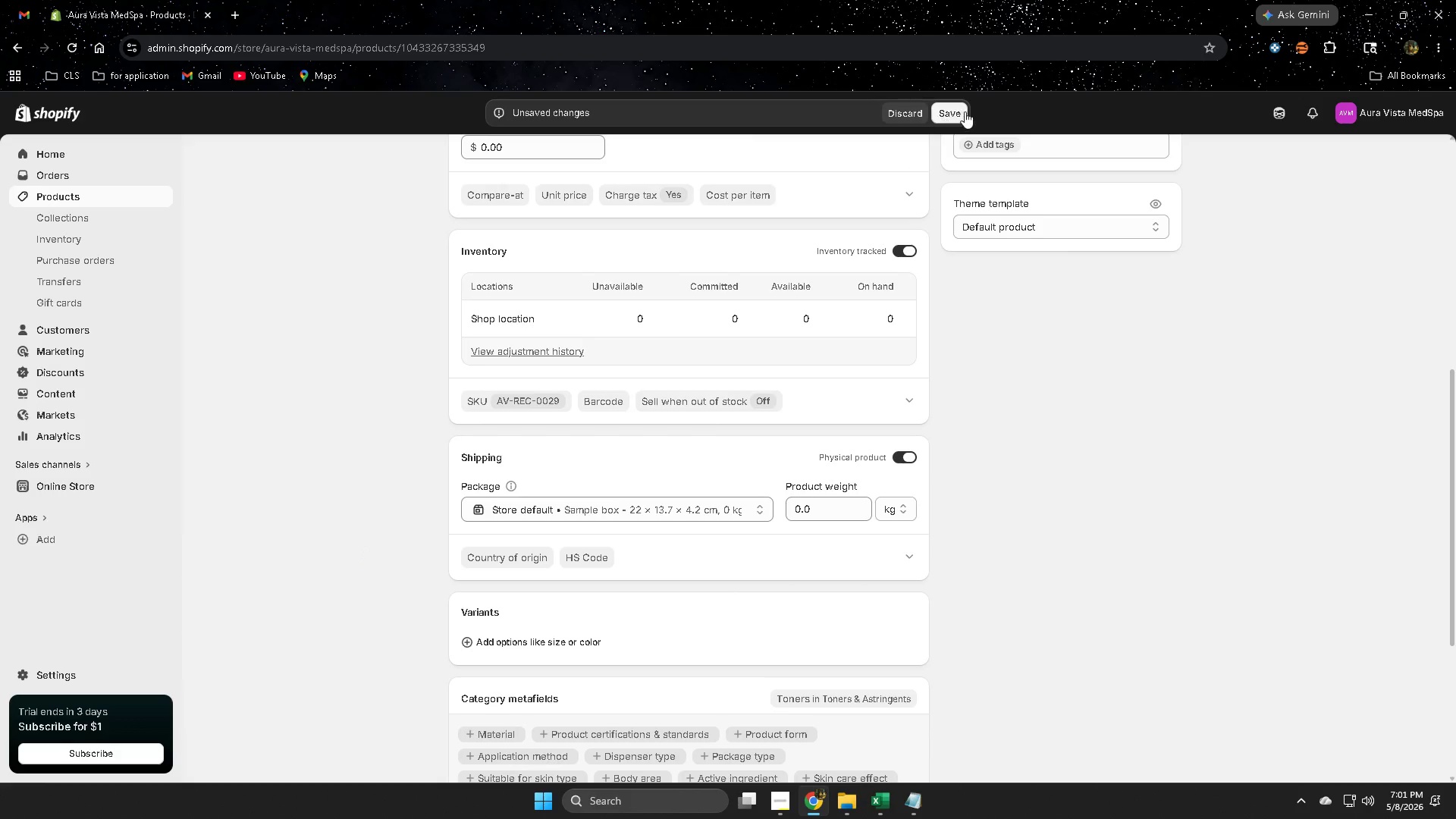 
left_click([952, 111])
 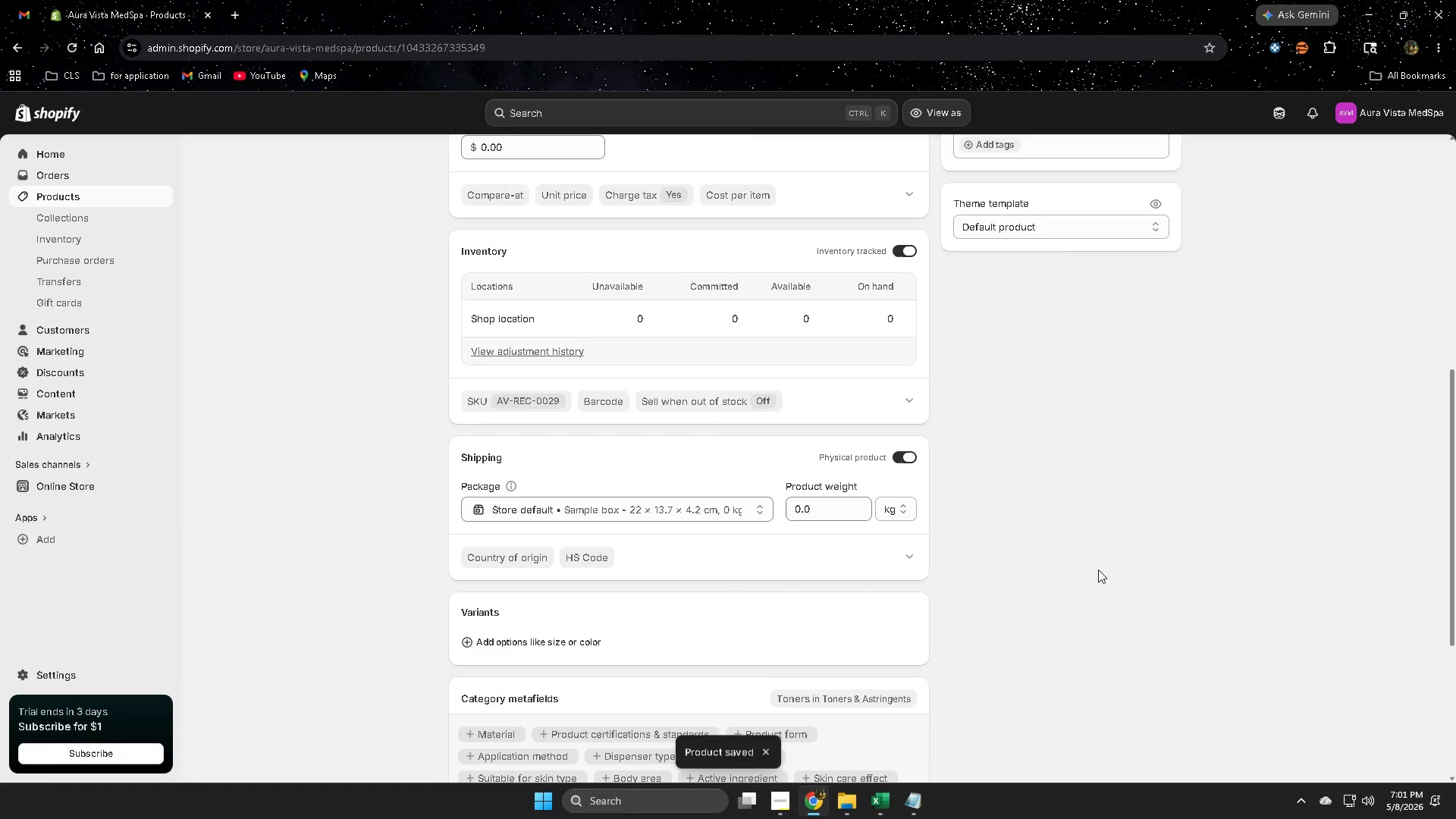 
scroll: coordinate [1085, 577], scroll_direction: down, amount: 4.0
 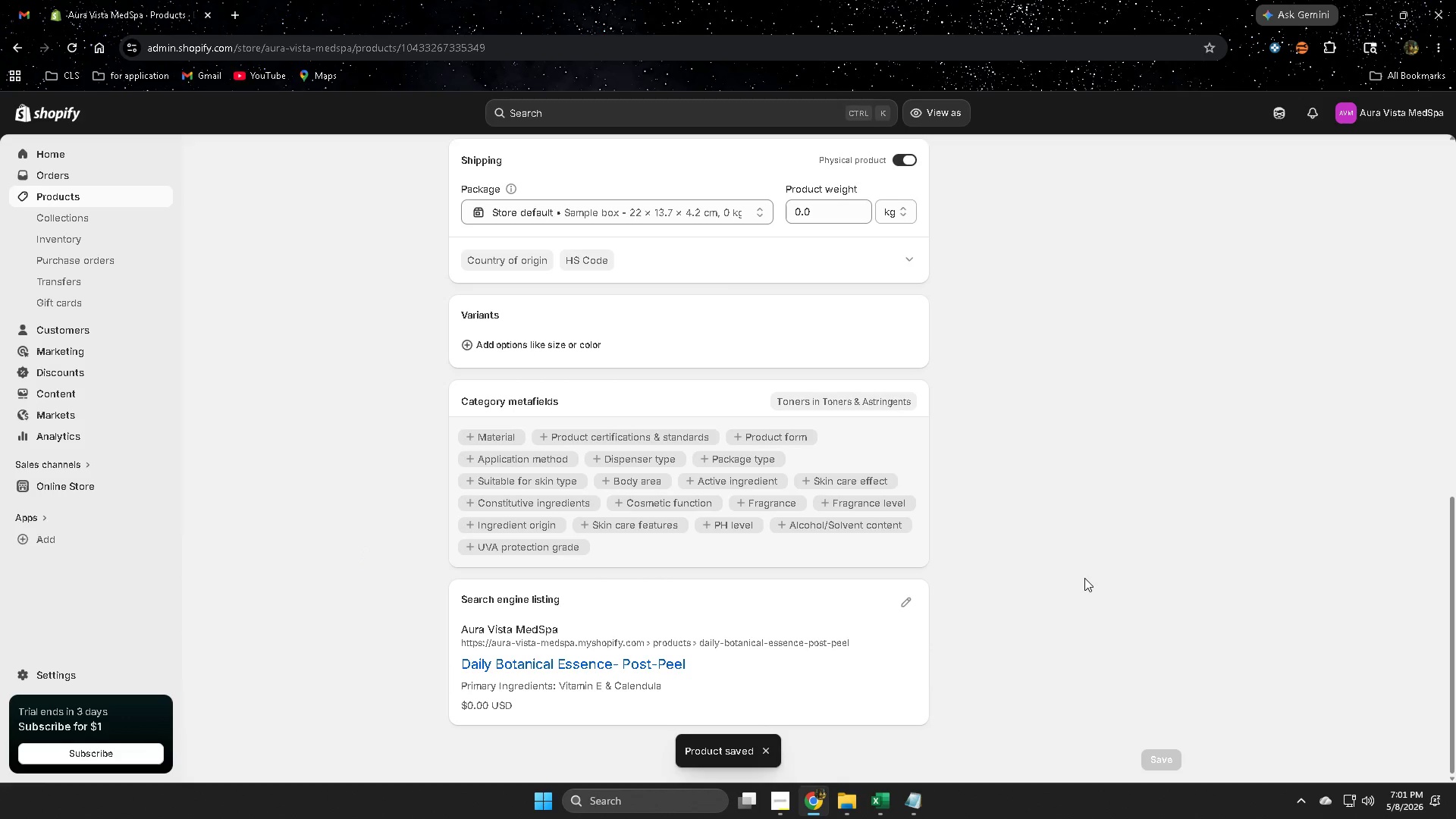 
scroll: coordinate [1084, 578], scroll_direction: up, amount: 4.0
 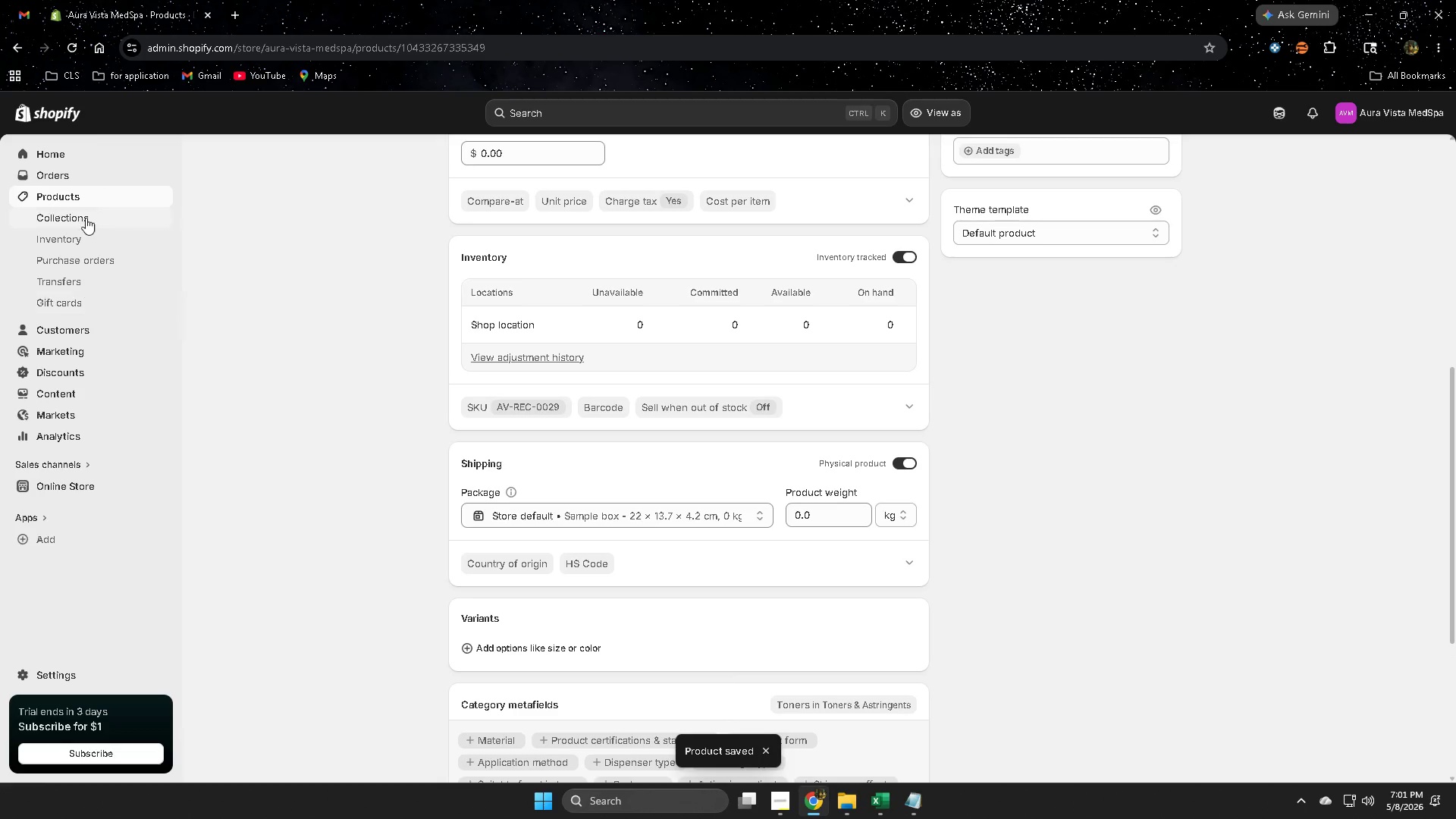 
left_click([79, 191])
 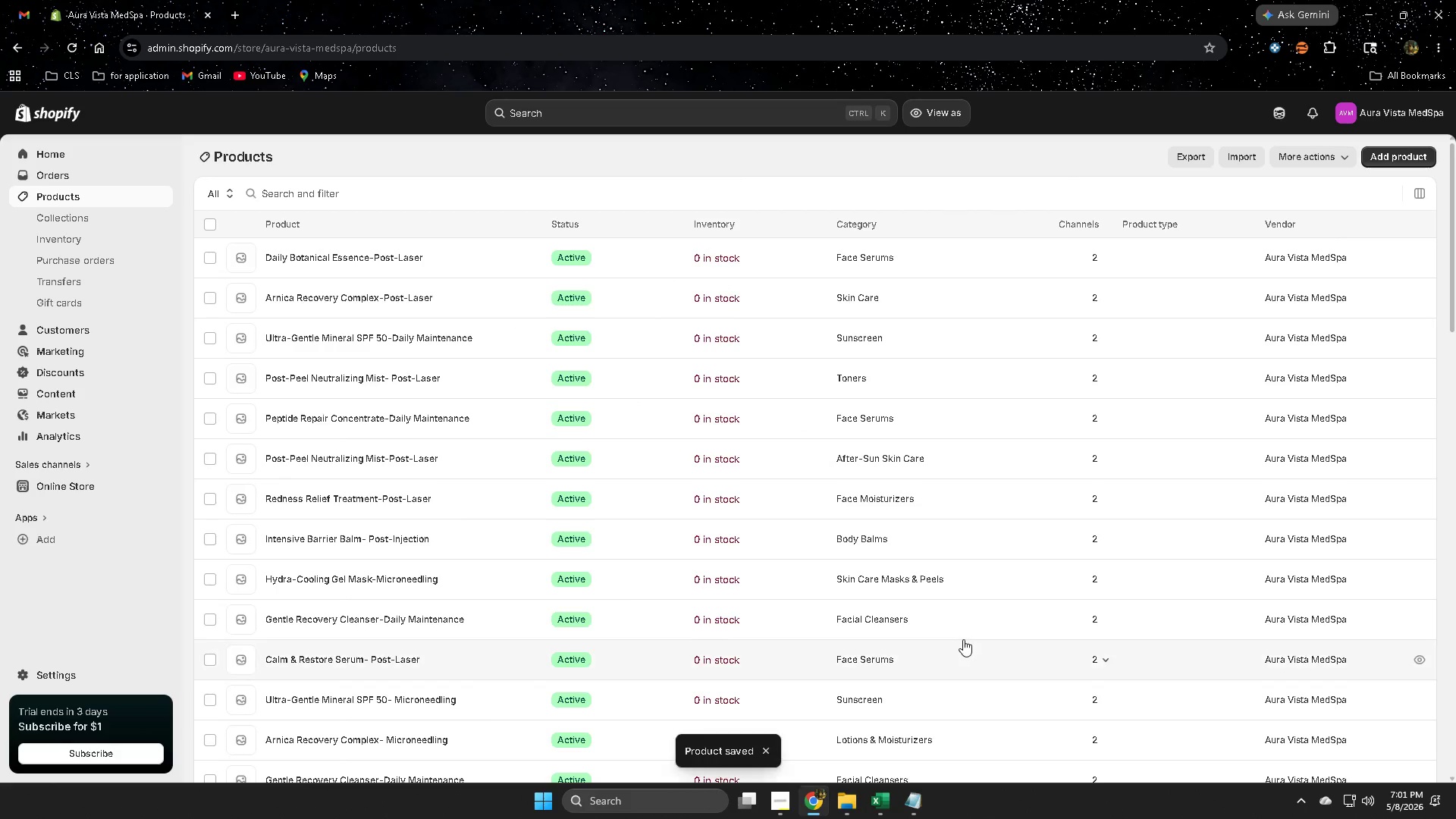 
scroll: coordinate [1012, 579], scroll_direction: down, amount: 9.0
 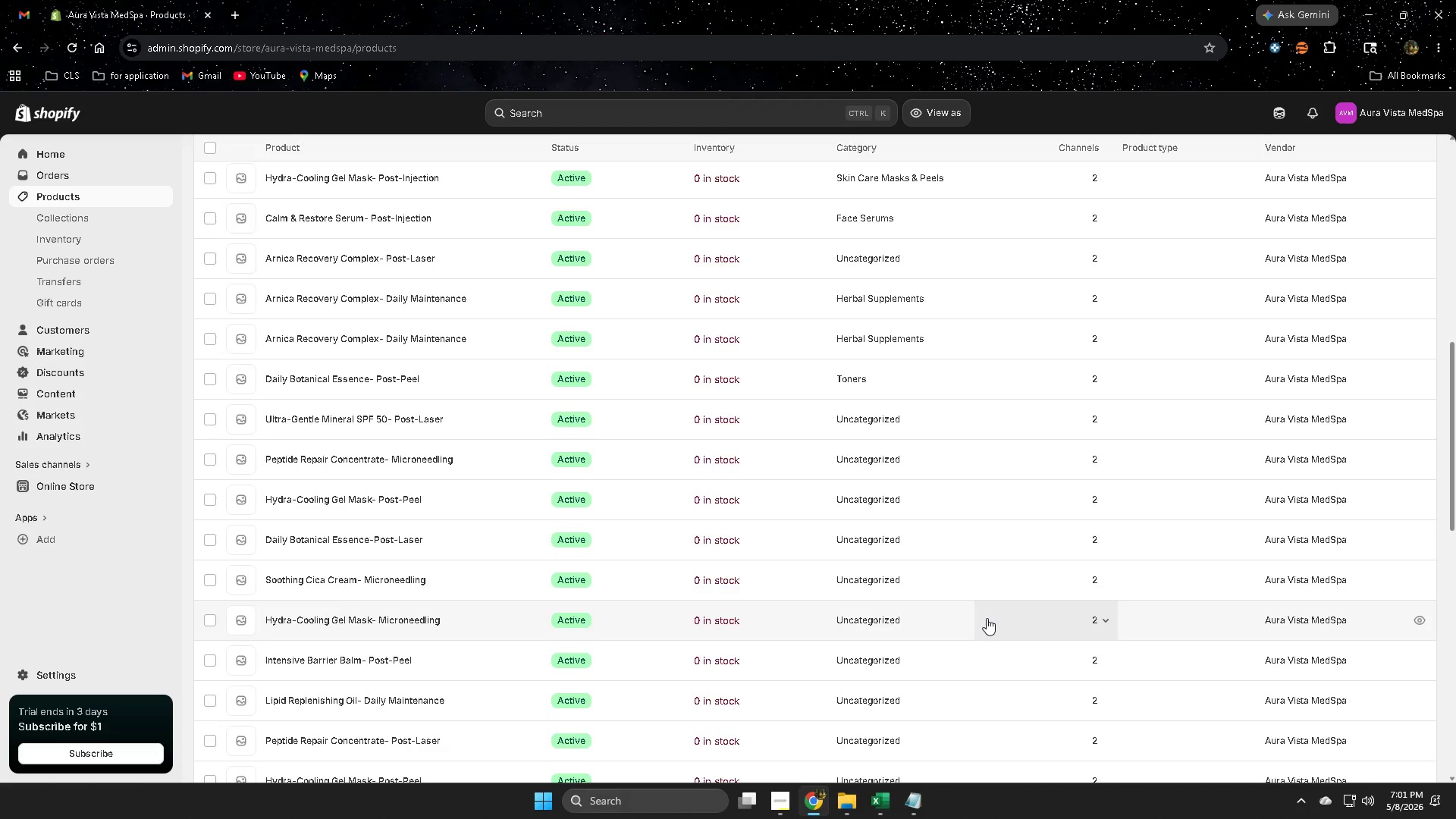 
left_click([940, 418])
 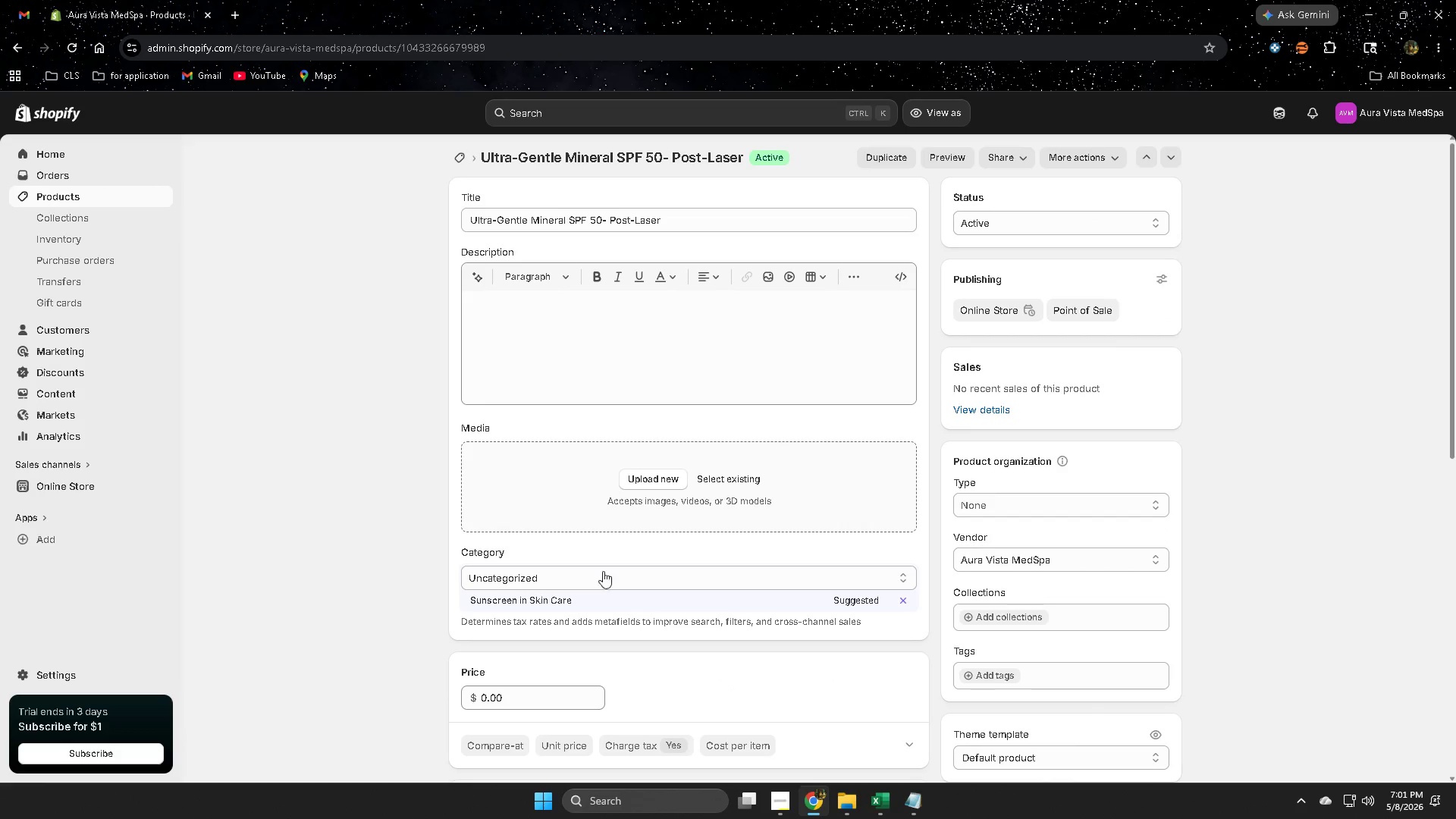 
left_click([535, 601])
 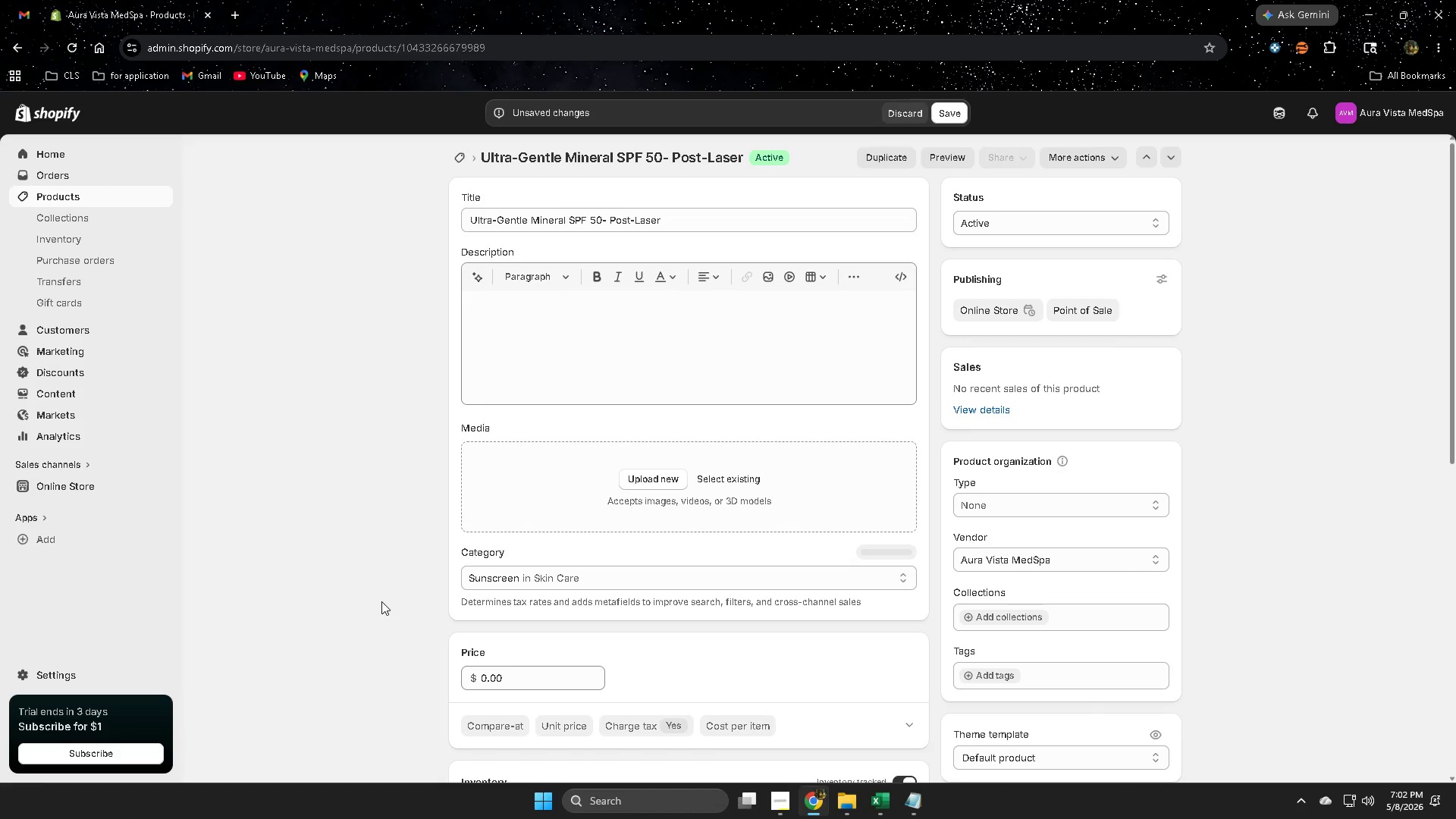 
scroll: coordinate [389, 600], scroll_direction: down, amount: 7.0
 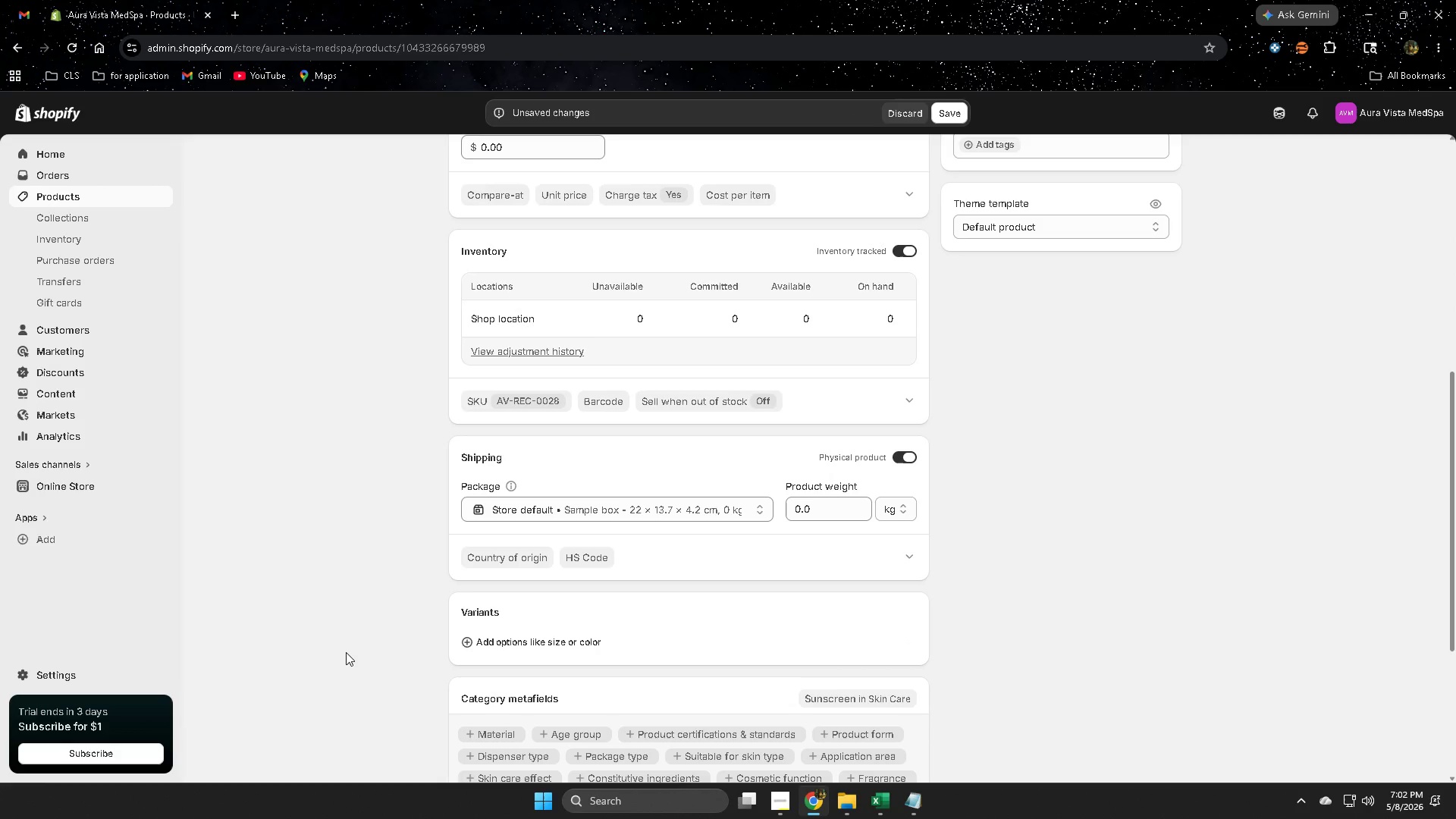 
scroll: coordinate [346, 652], scroll_direction: up, amount: 1.0
 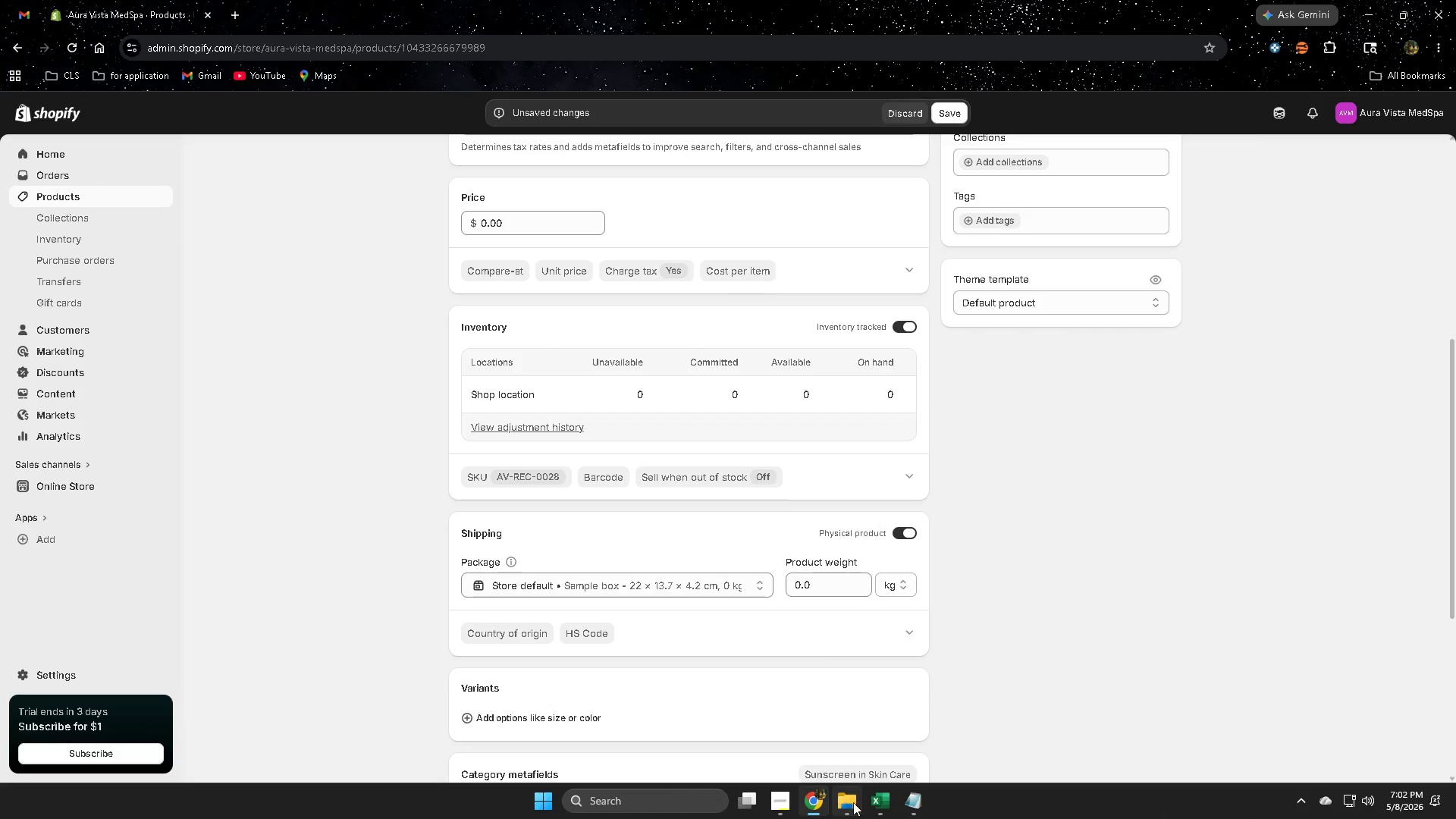 
left_click([881, 805])
 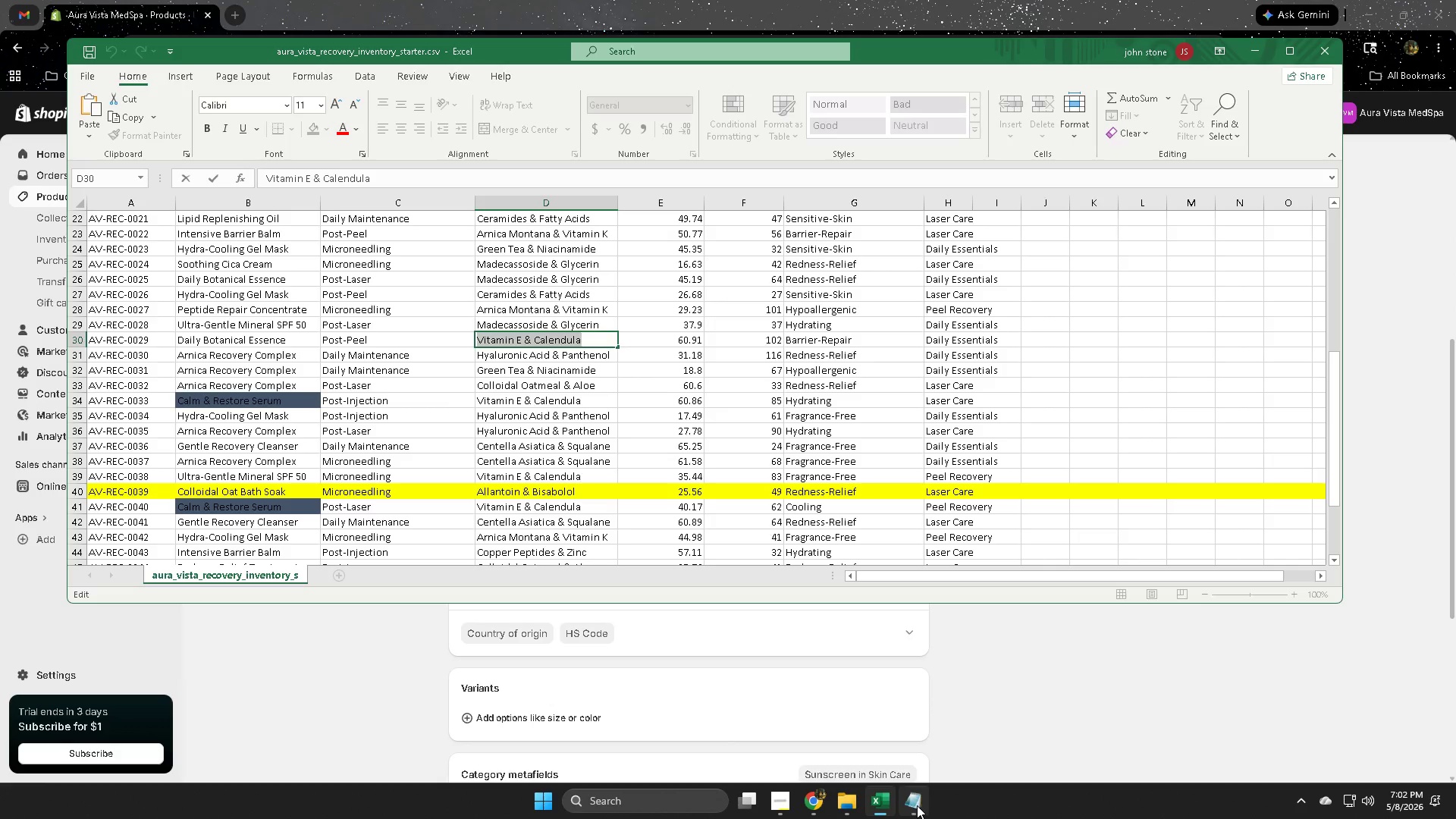 
left_click([917, 805])
 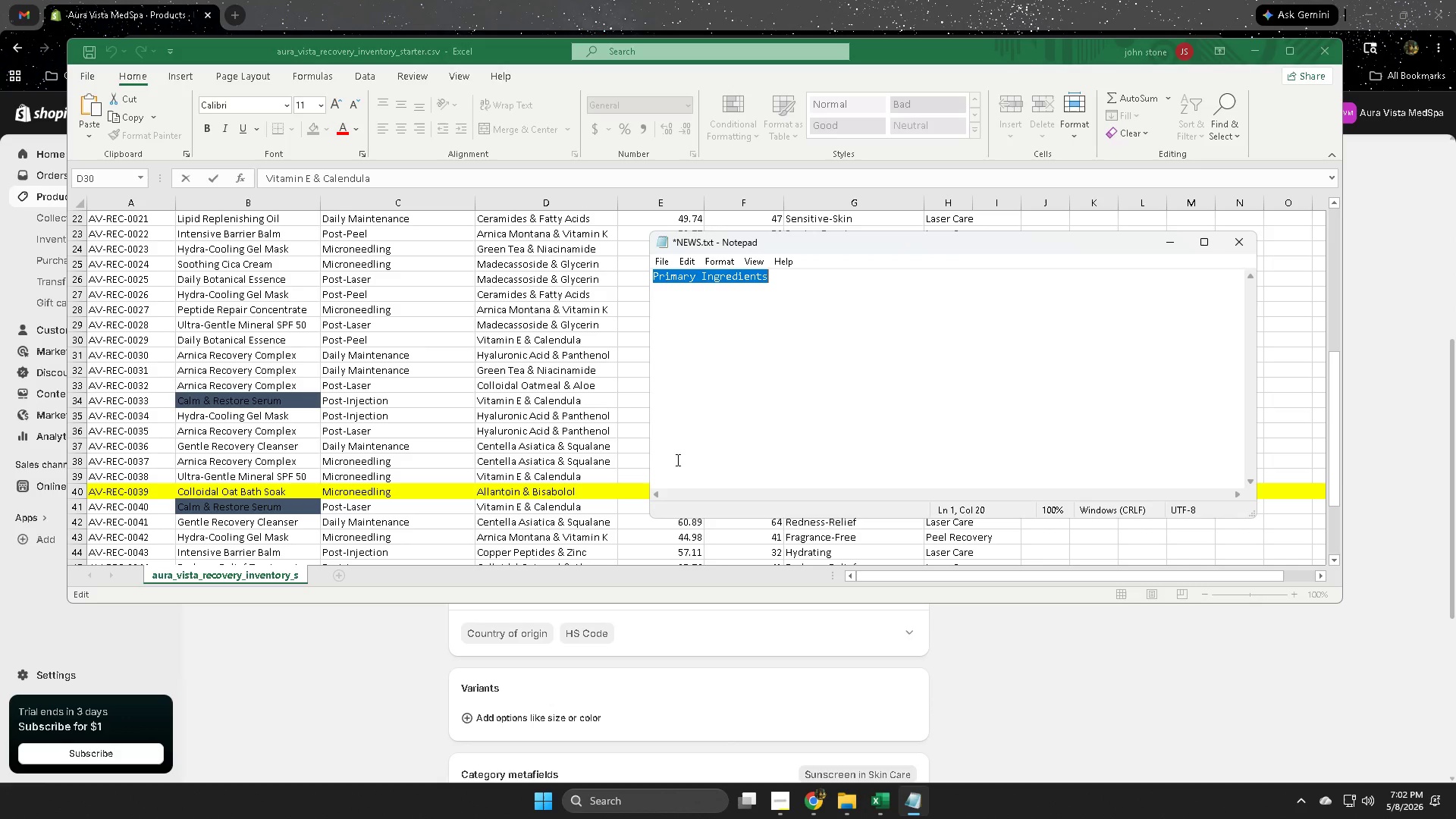 
key(Control+ControlLeft)
 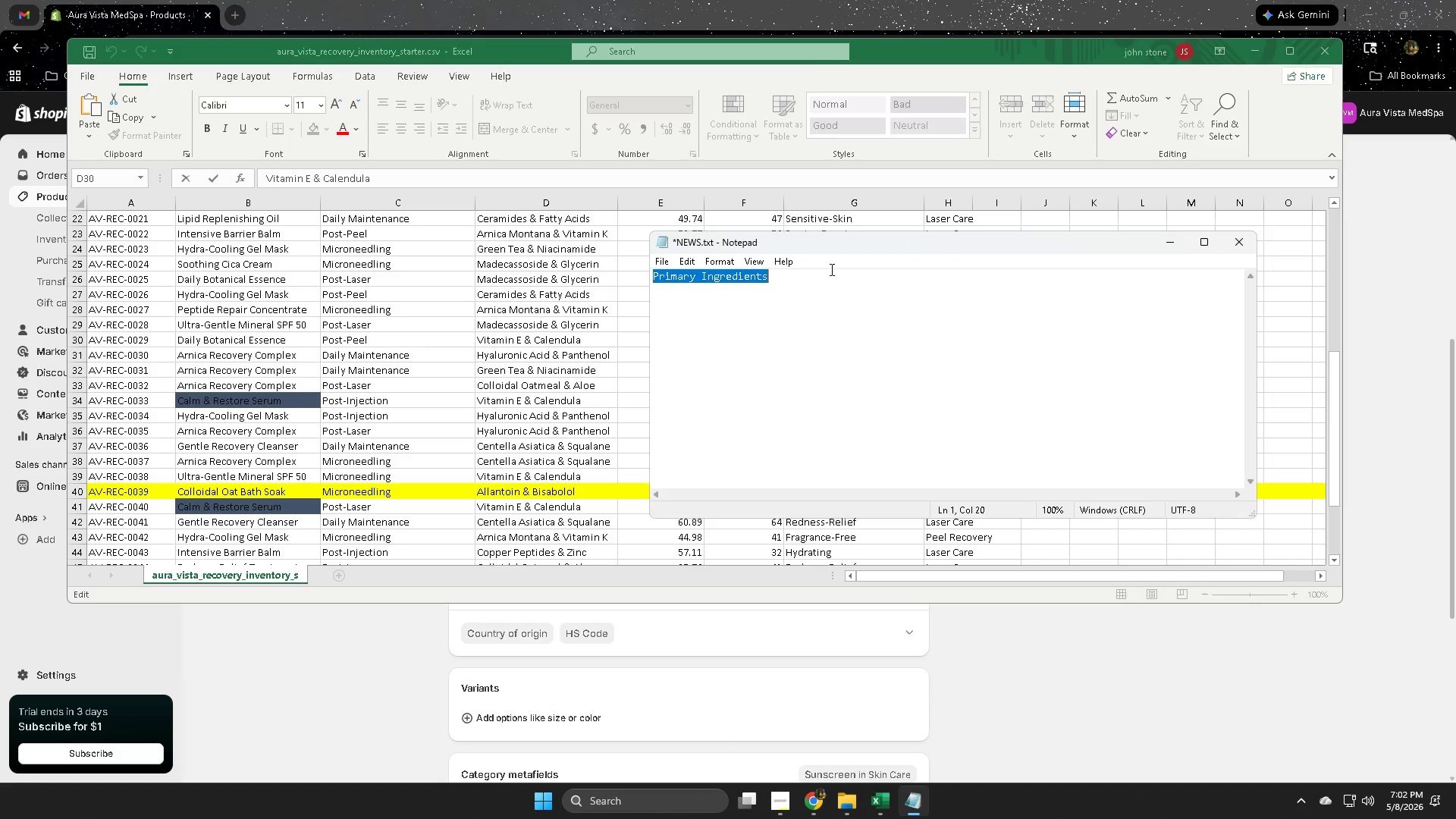 
key(Control+C)
 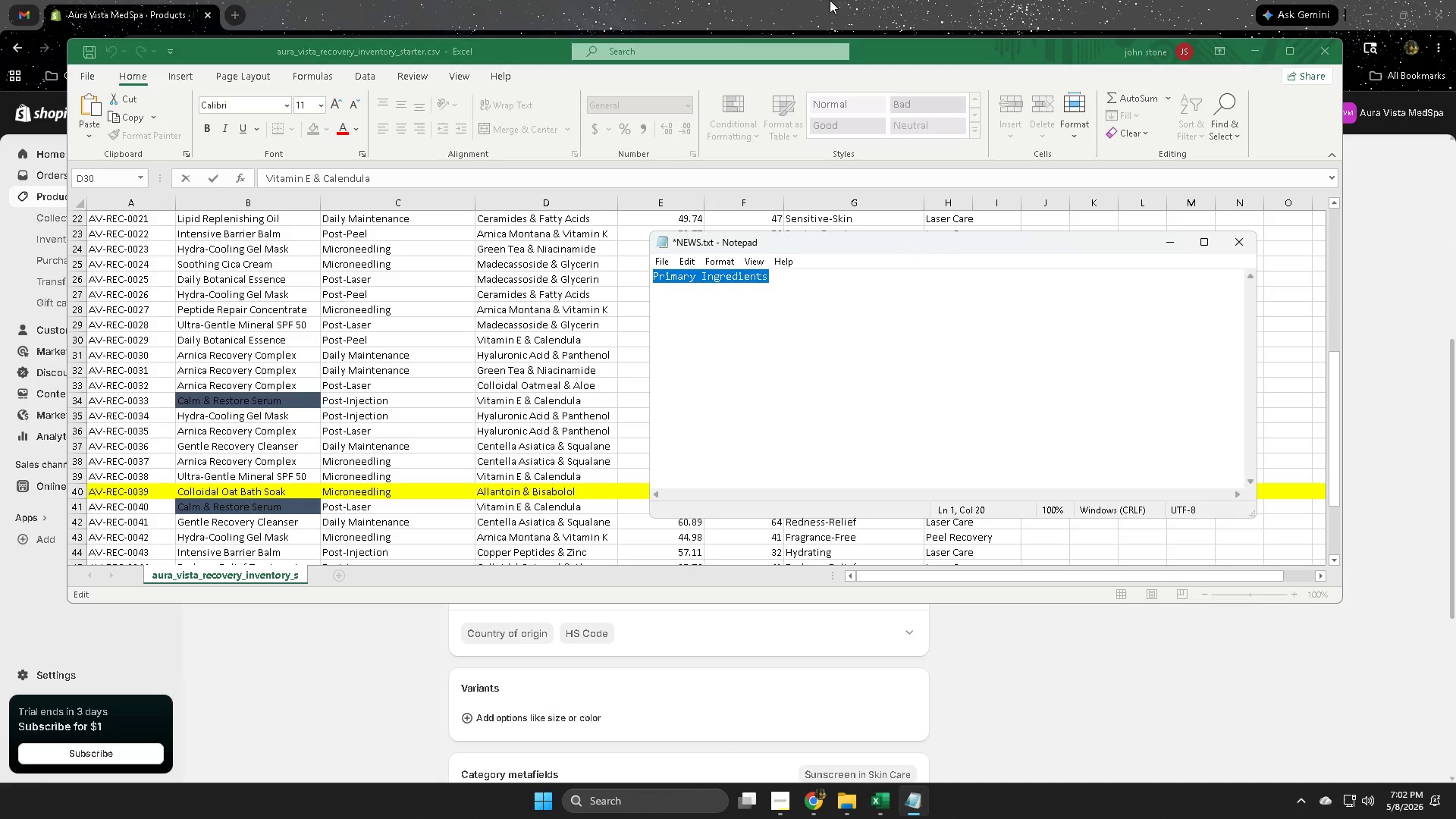 
left_click([830, 0])
 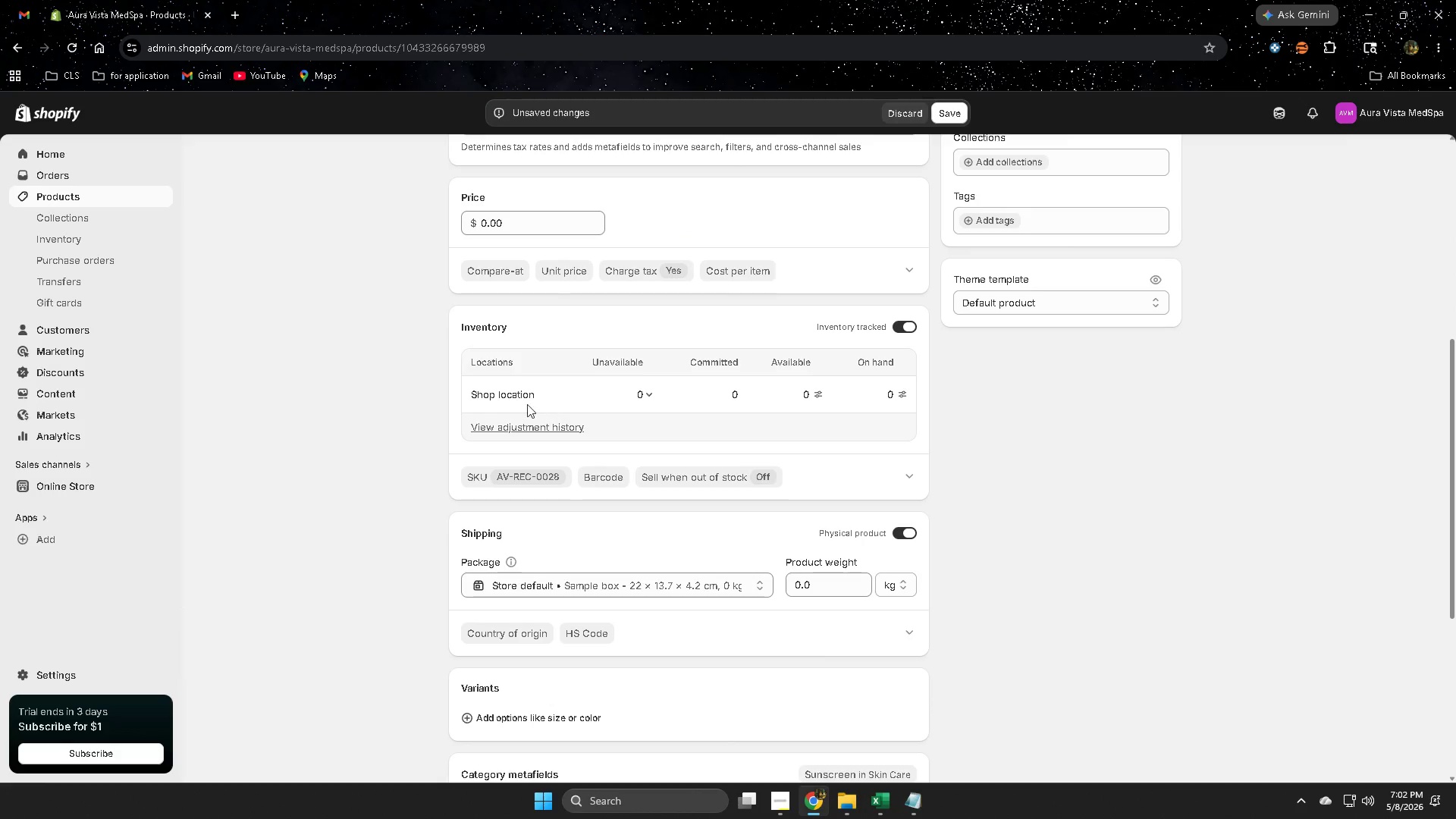 
scroll: coordinate [460, 406], scroll_direction: up, amount: 6.0
 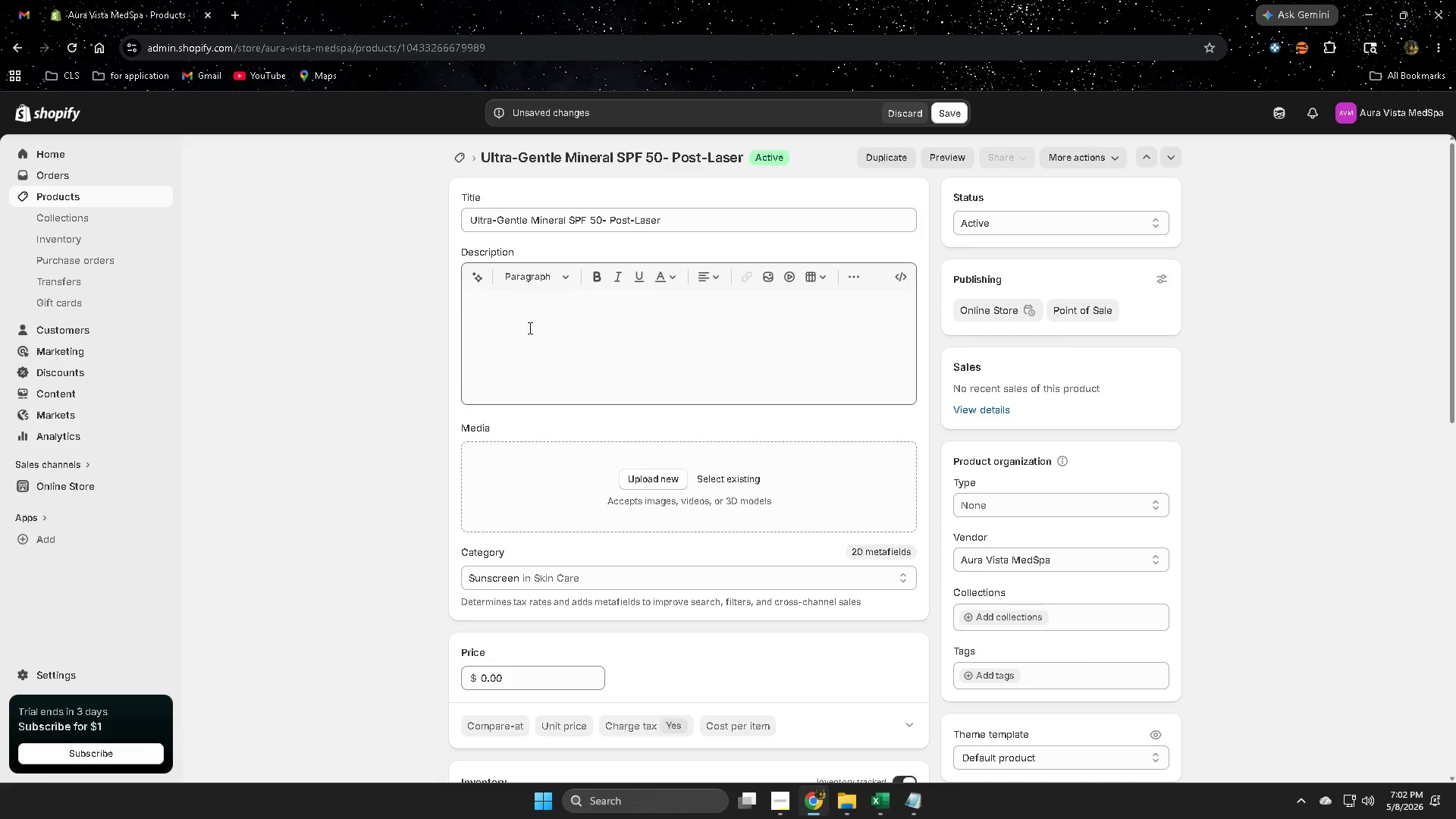 
left_click([531, 315])
 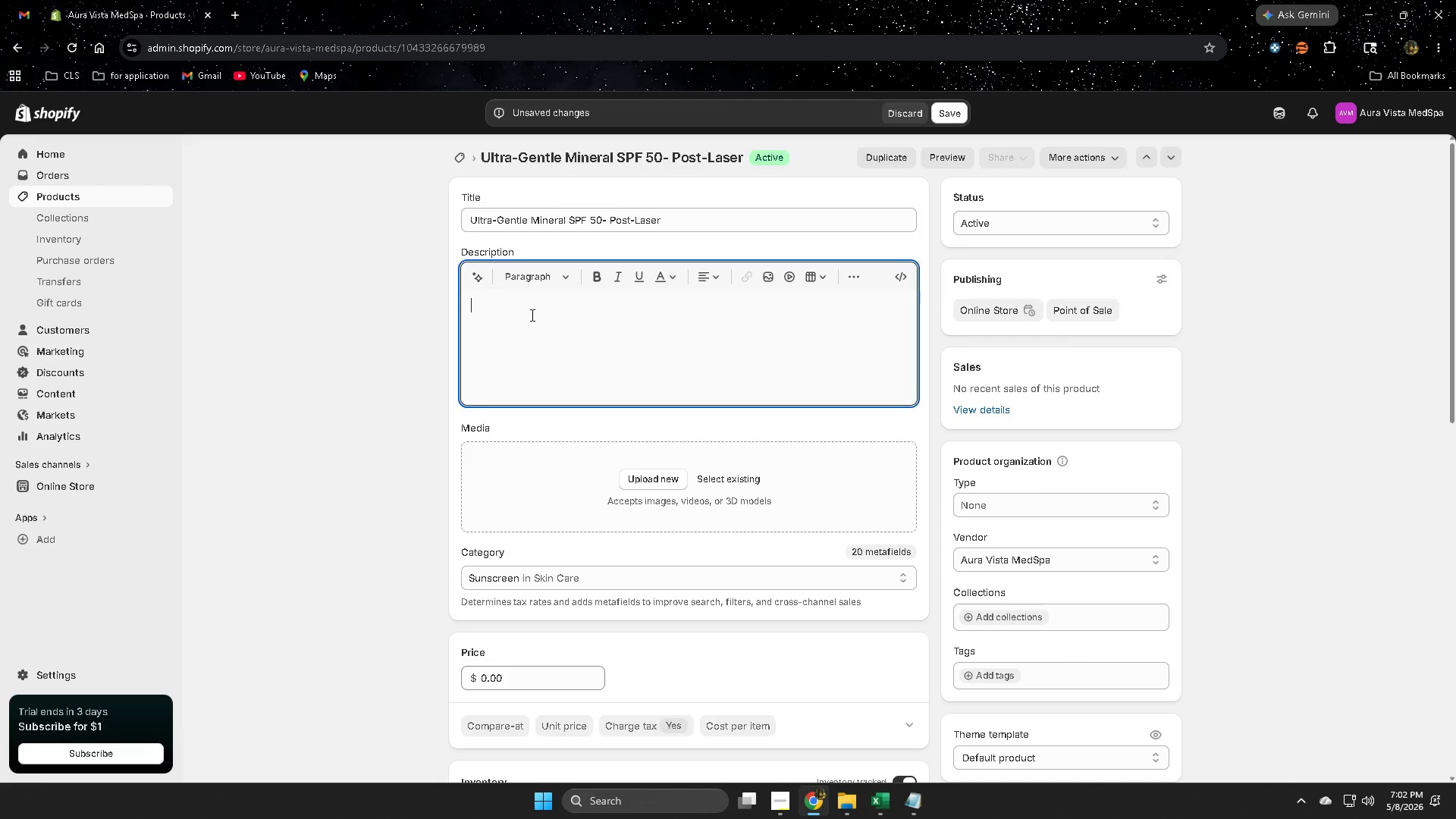 
key(Control+ControlLeft)
 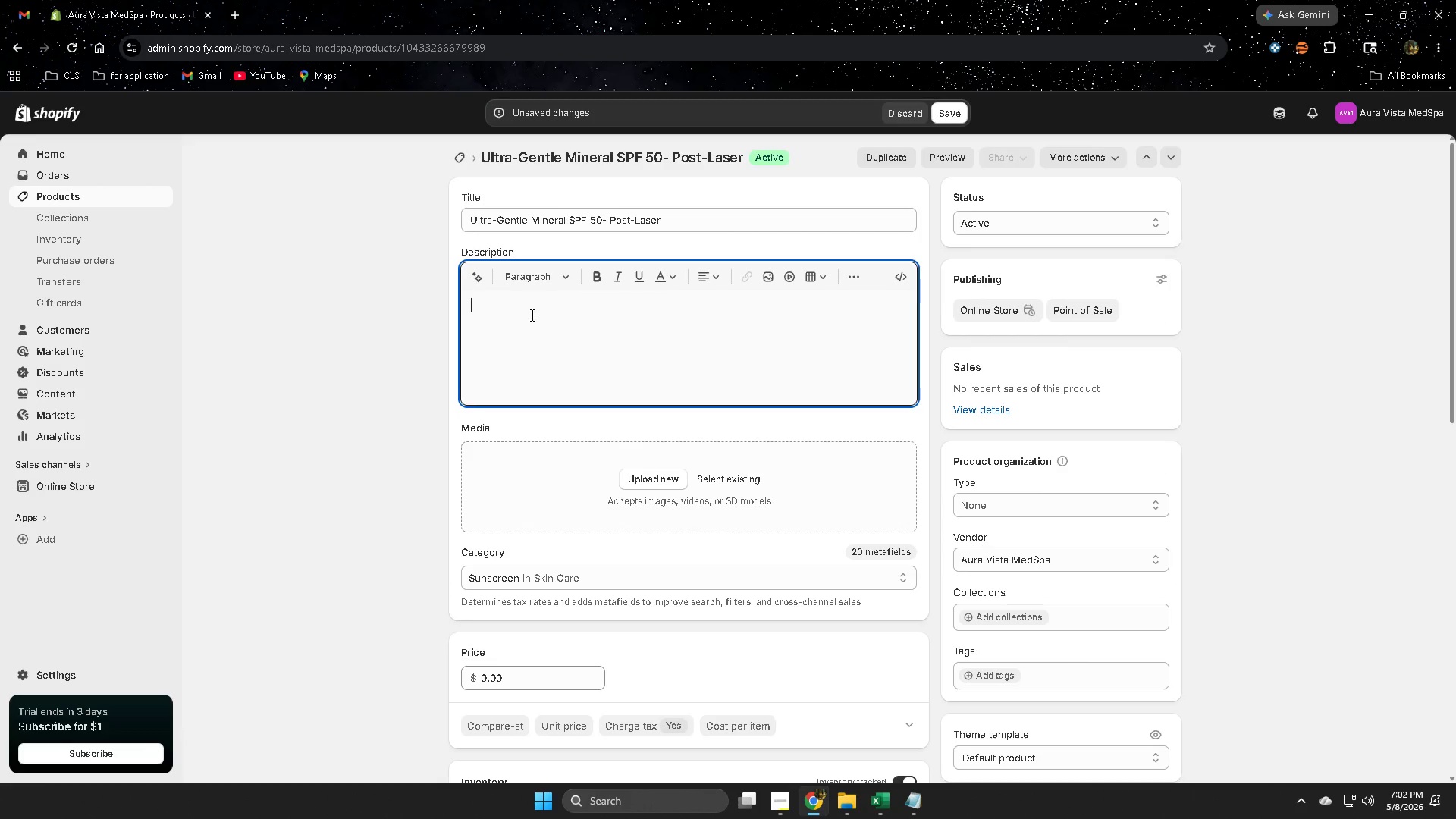 
key(Control+V)
 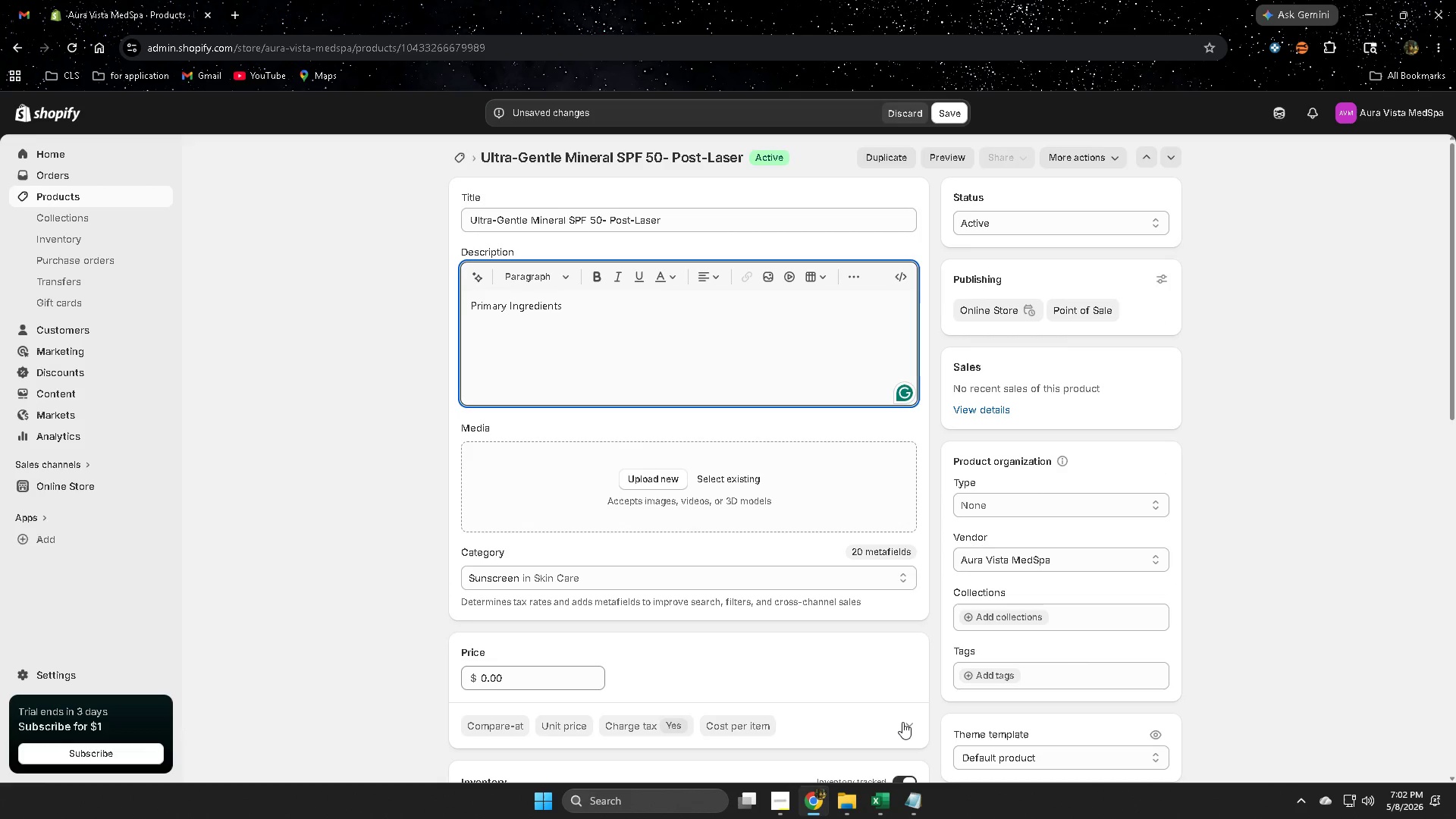 
key(Shift+ShiftRight)
 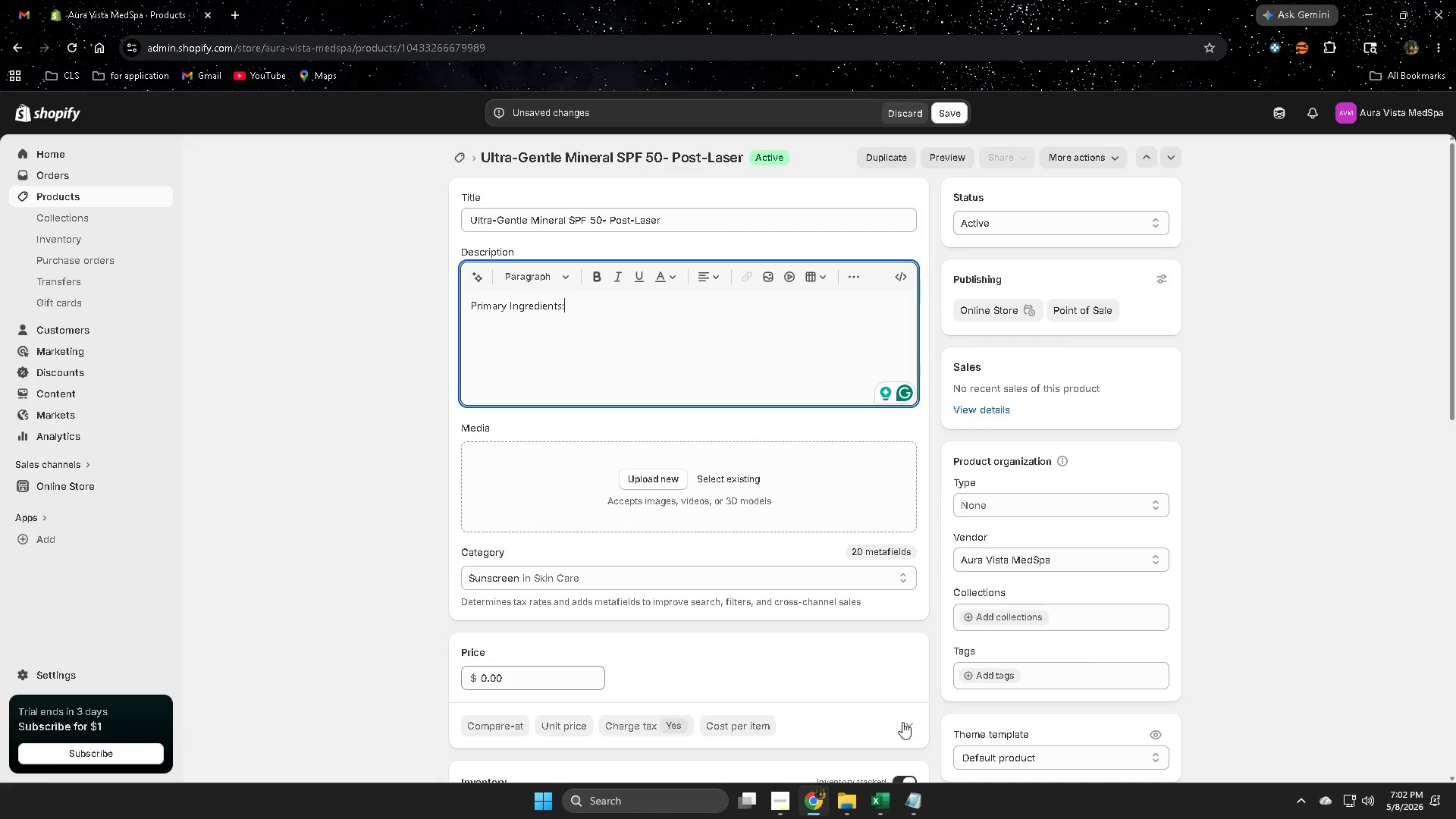 
key(Shift+Semicolon)
 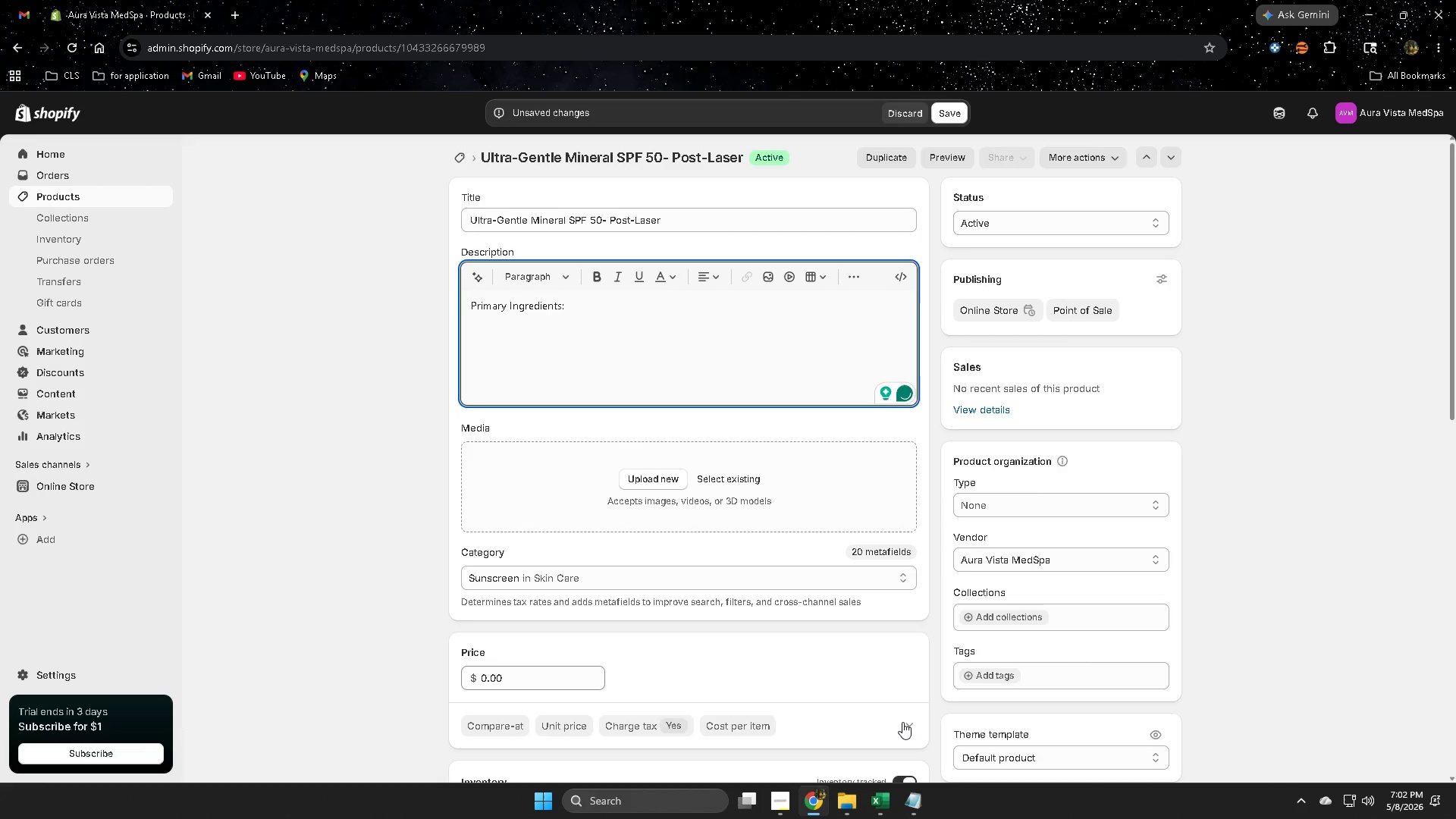 
key(Space)
 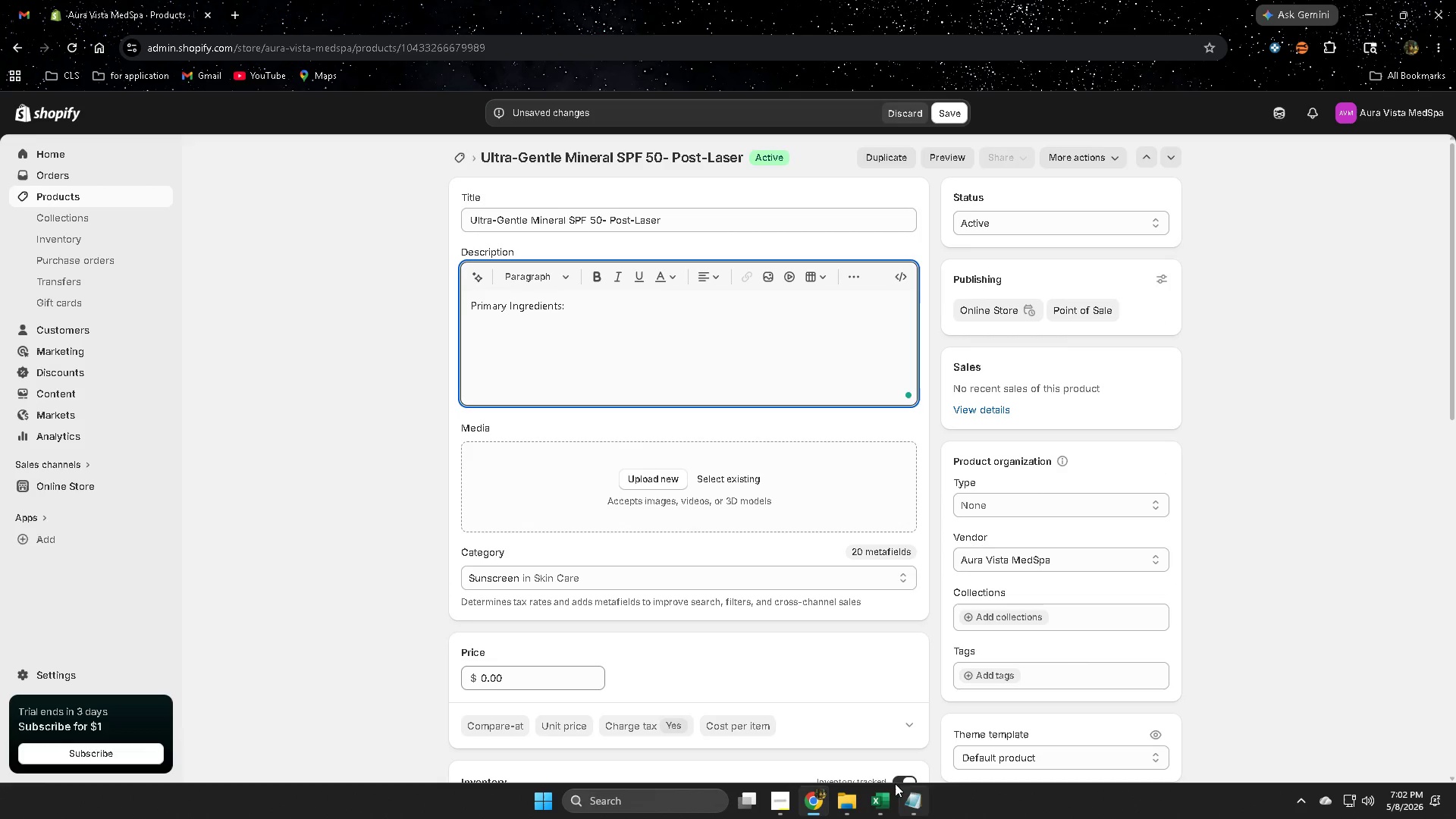 
left_click([880, 802])
 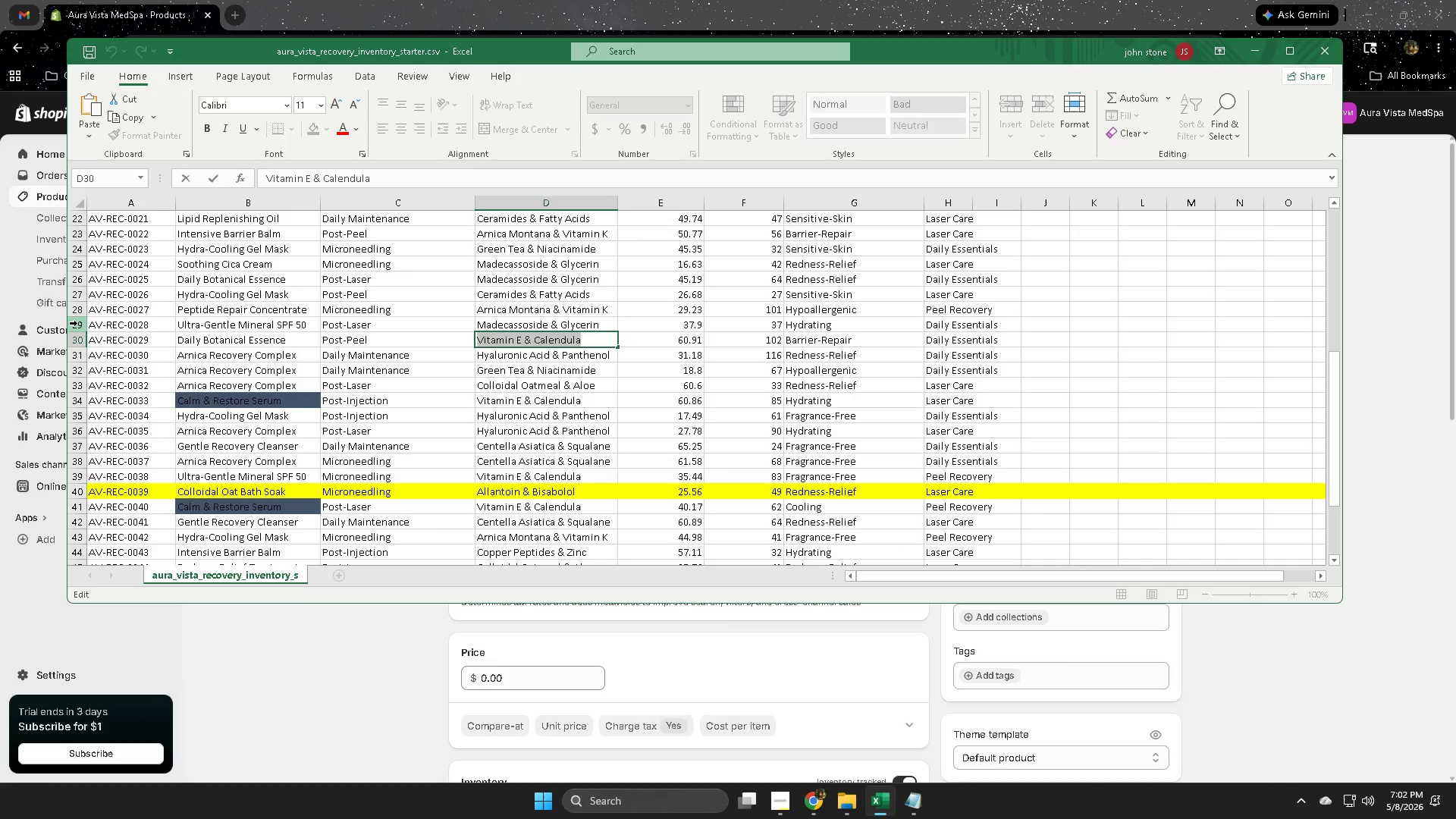 
left_click([77, 323])
 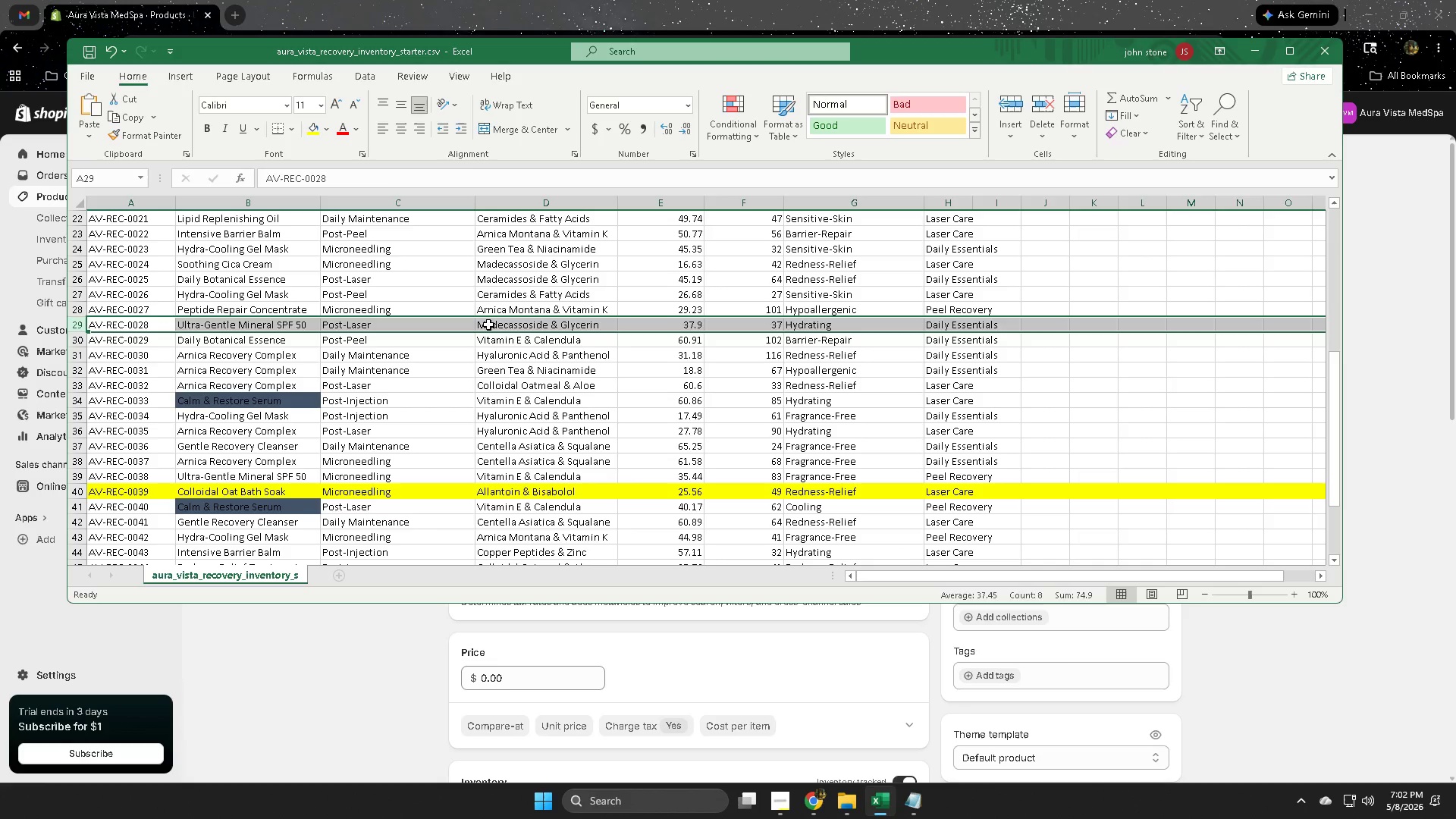 
double_click([488, 325])
 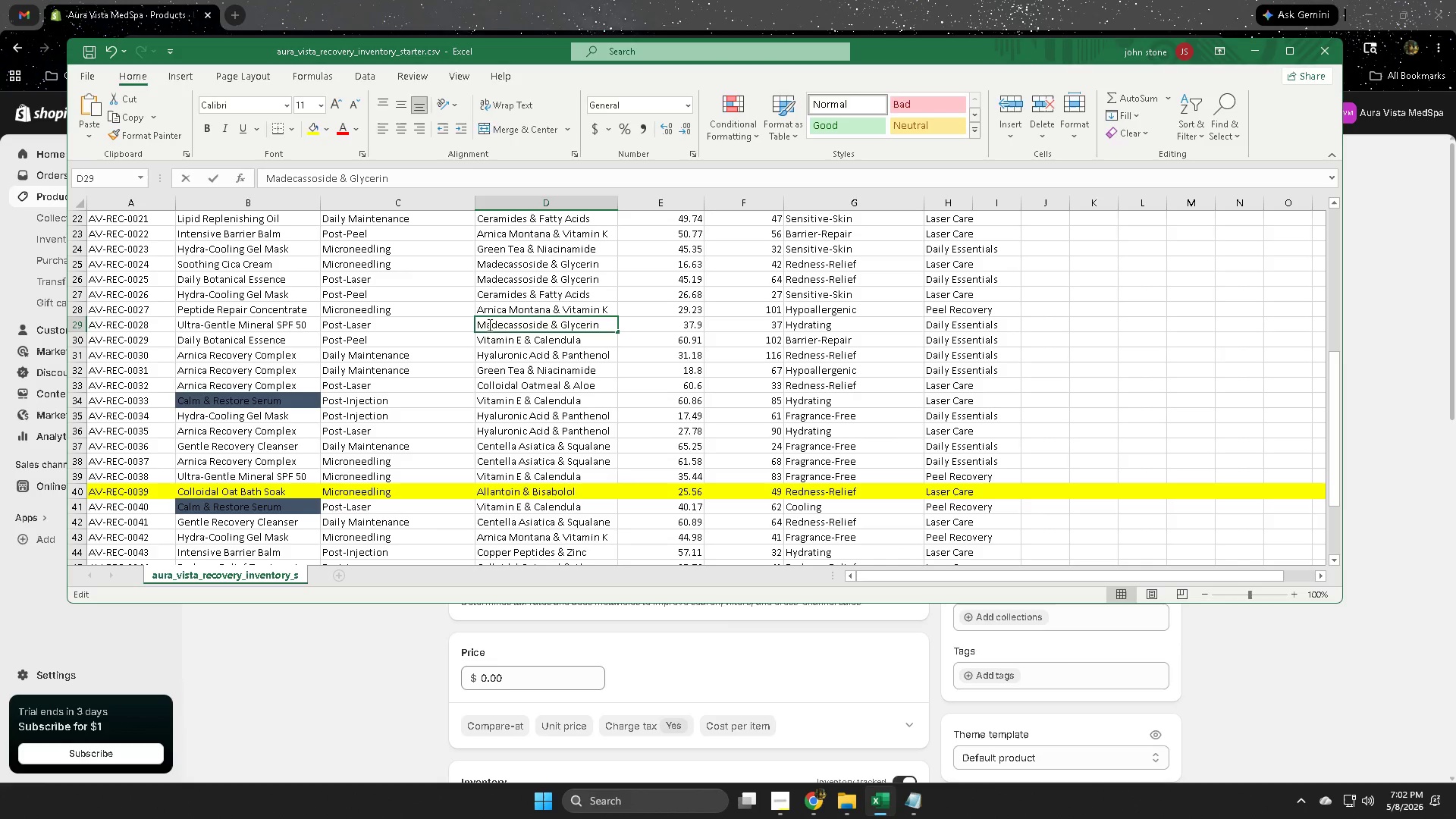 
triple_click([488, 325])
 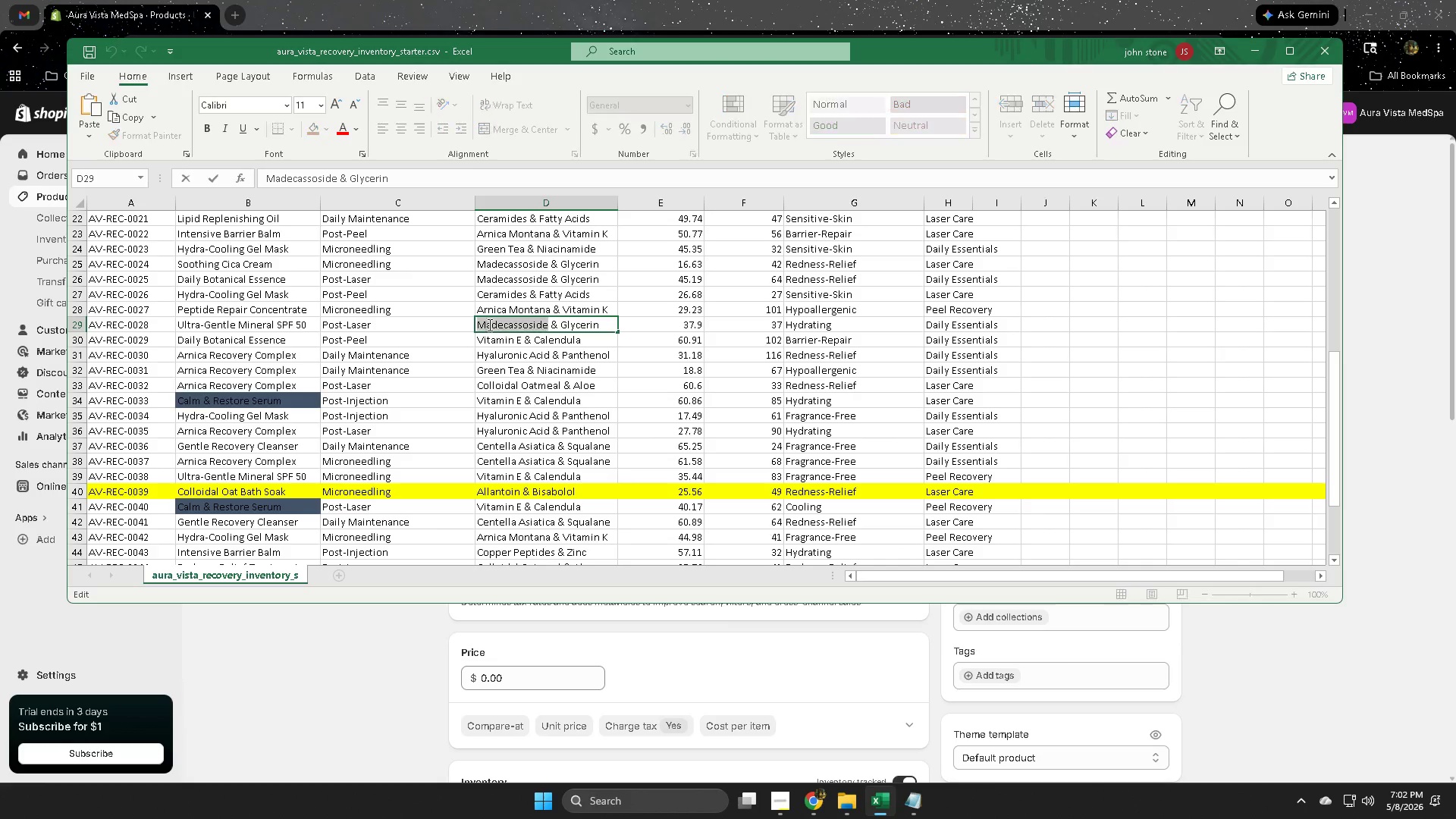 
triple_click([488, 325])
 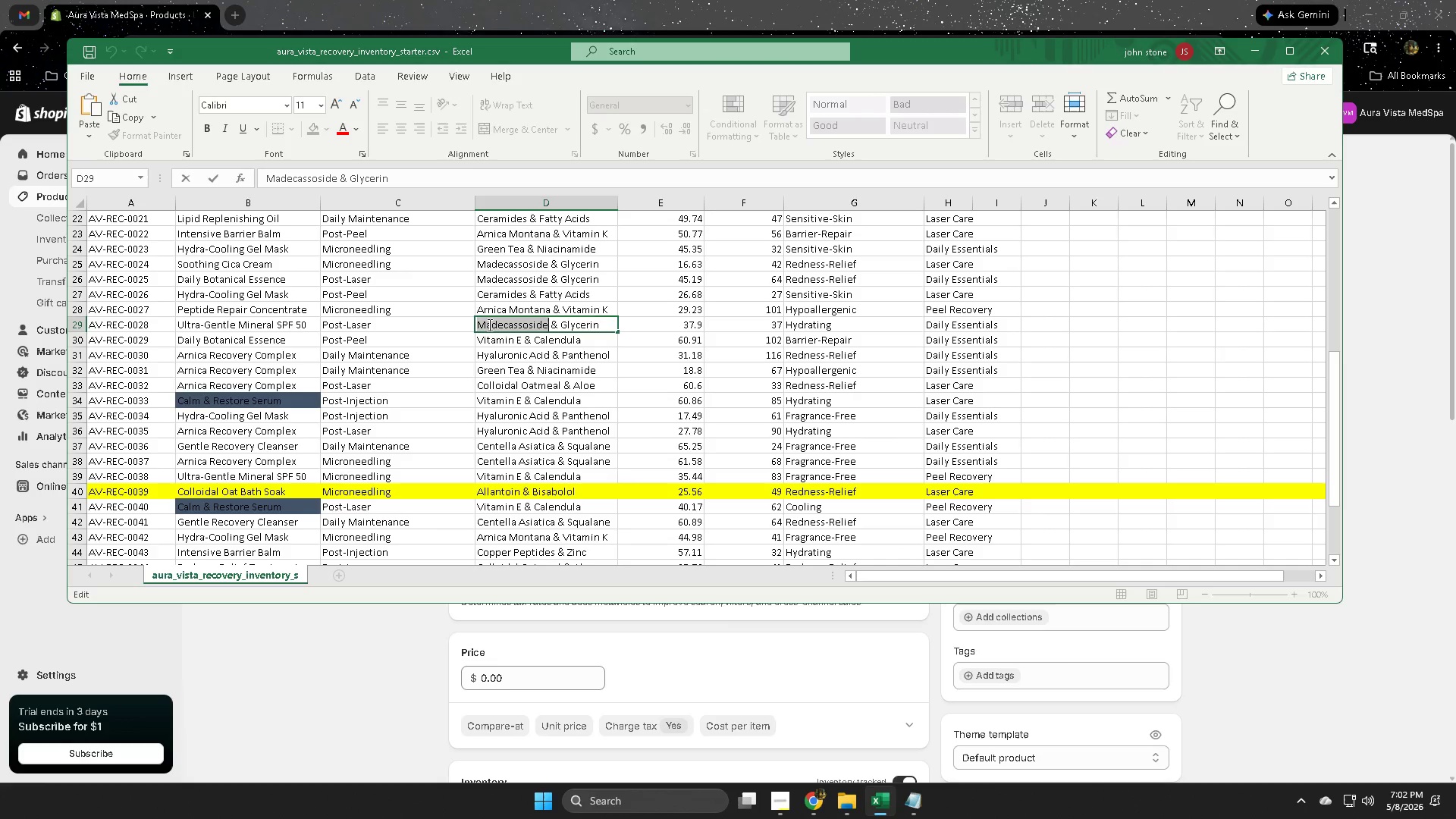 
triple_click([488, 325])
 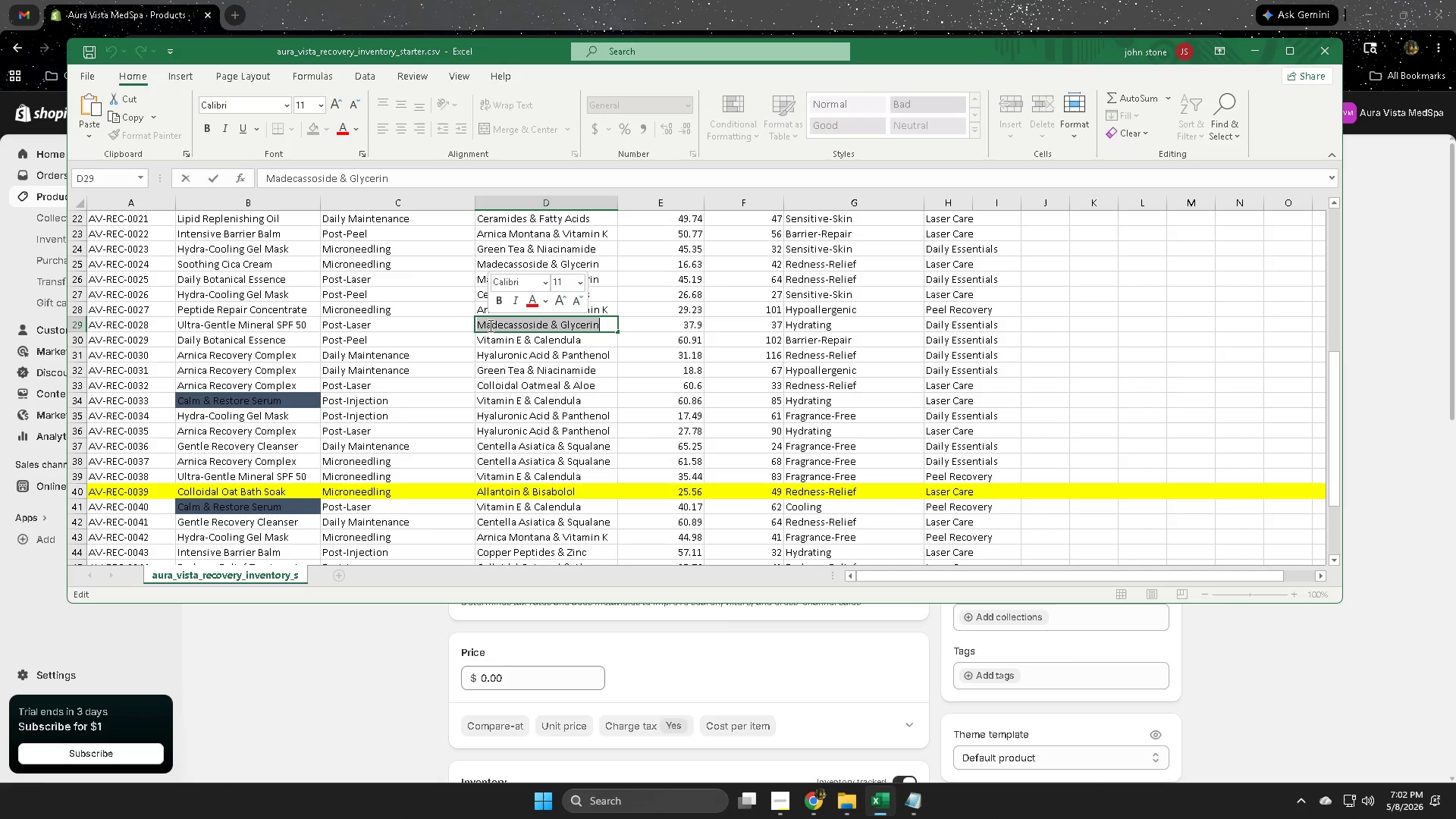 
key(Control+ControlLeft)
 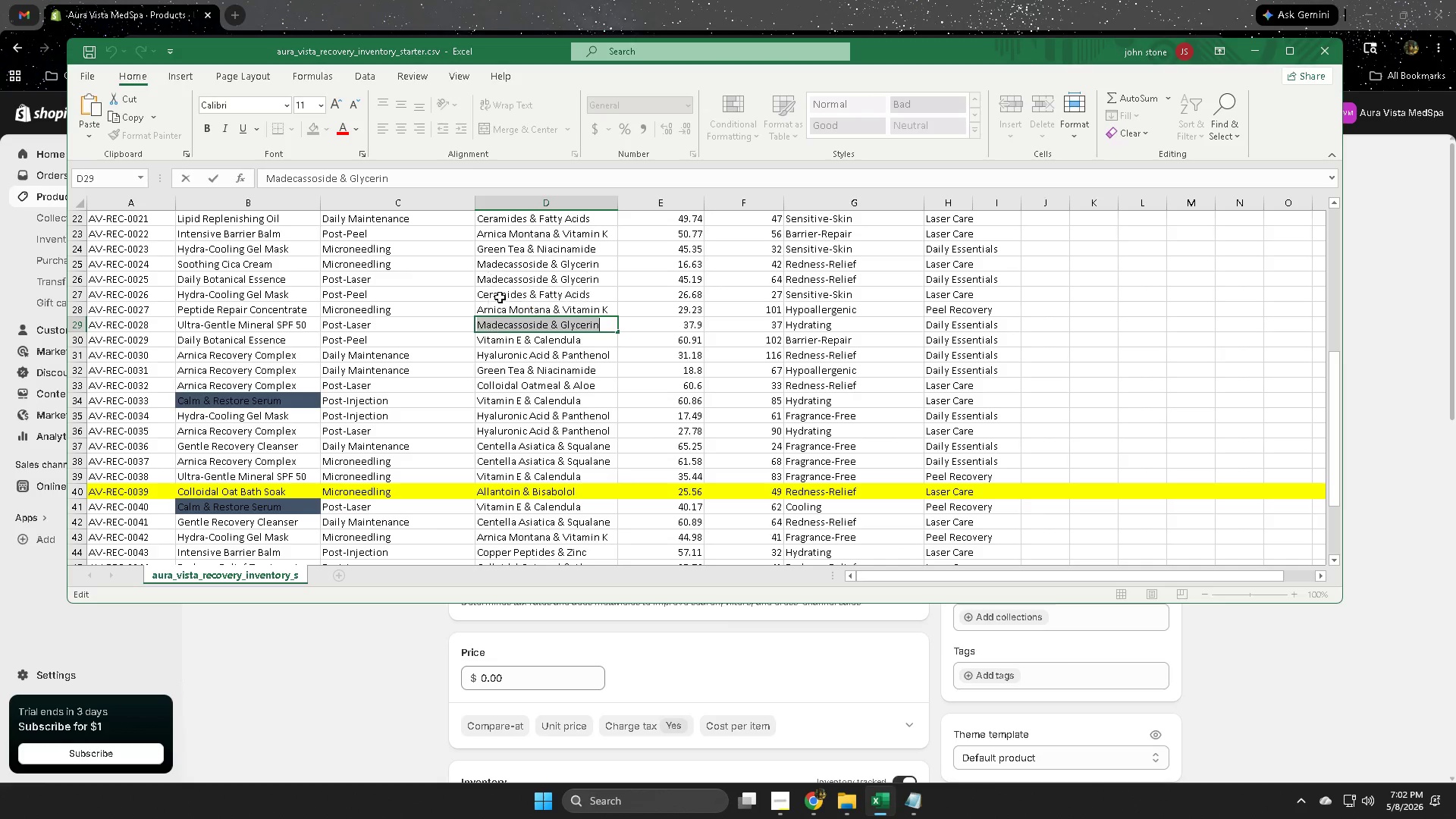 
key(Control+C)
 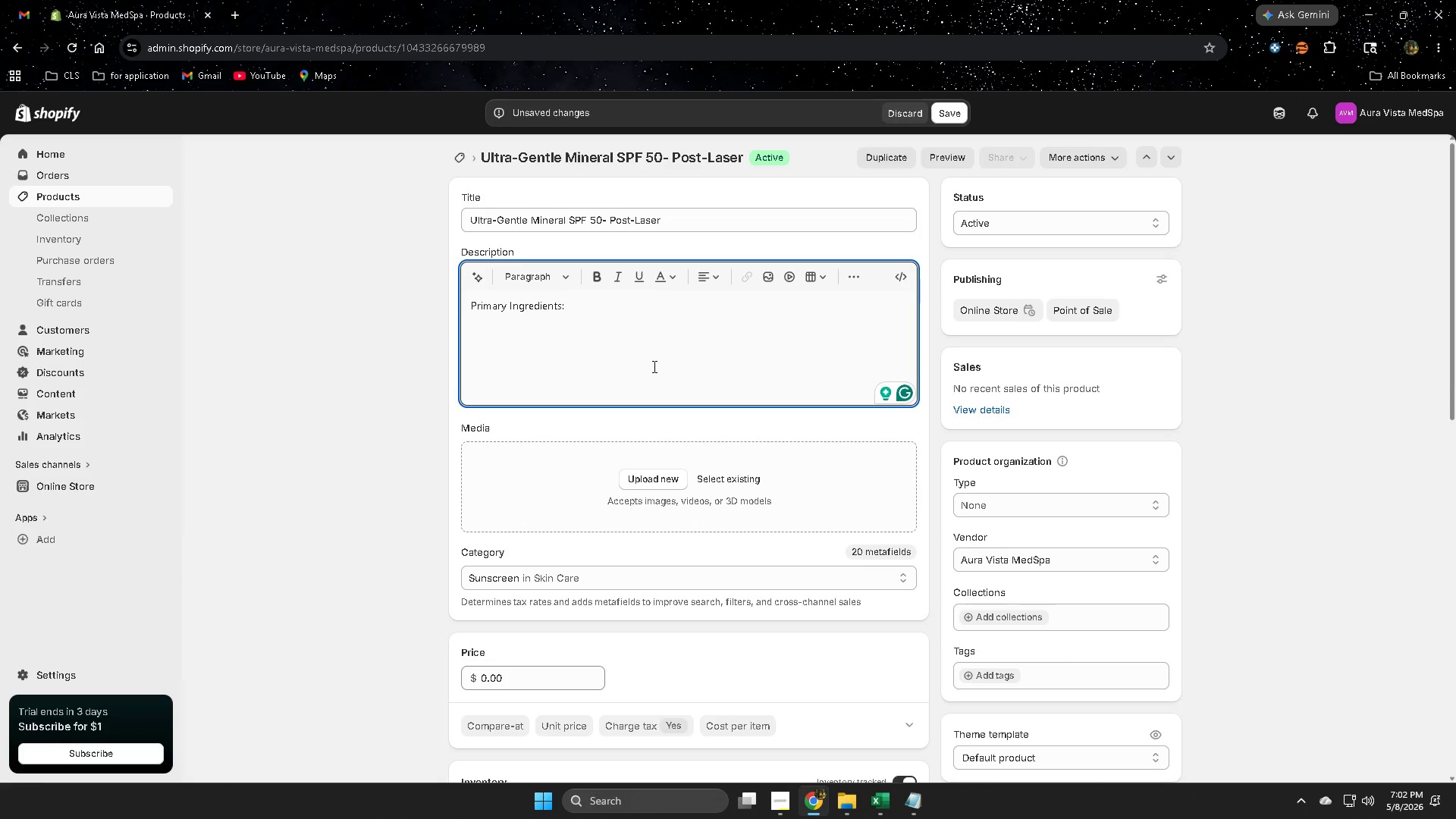 
key(Control+ControlLeft)
 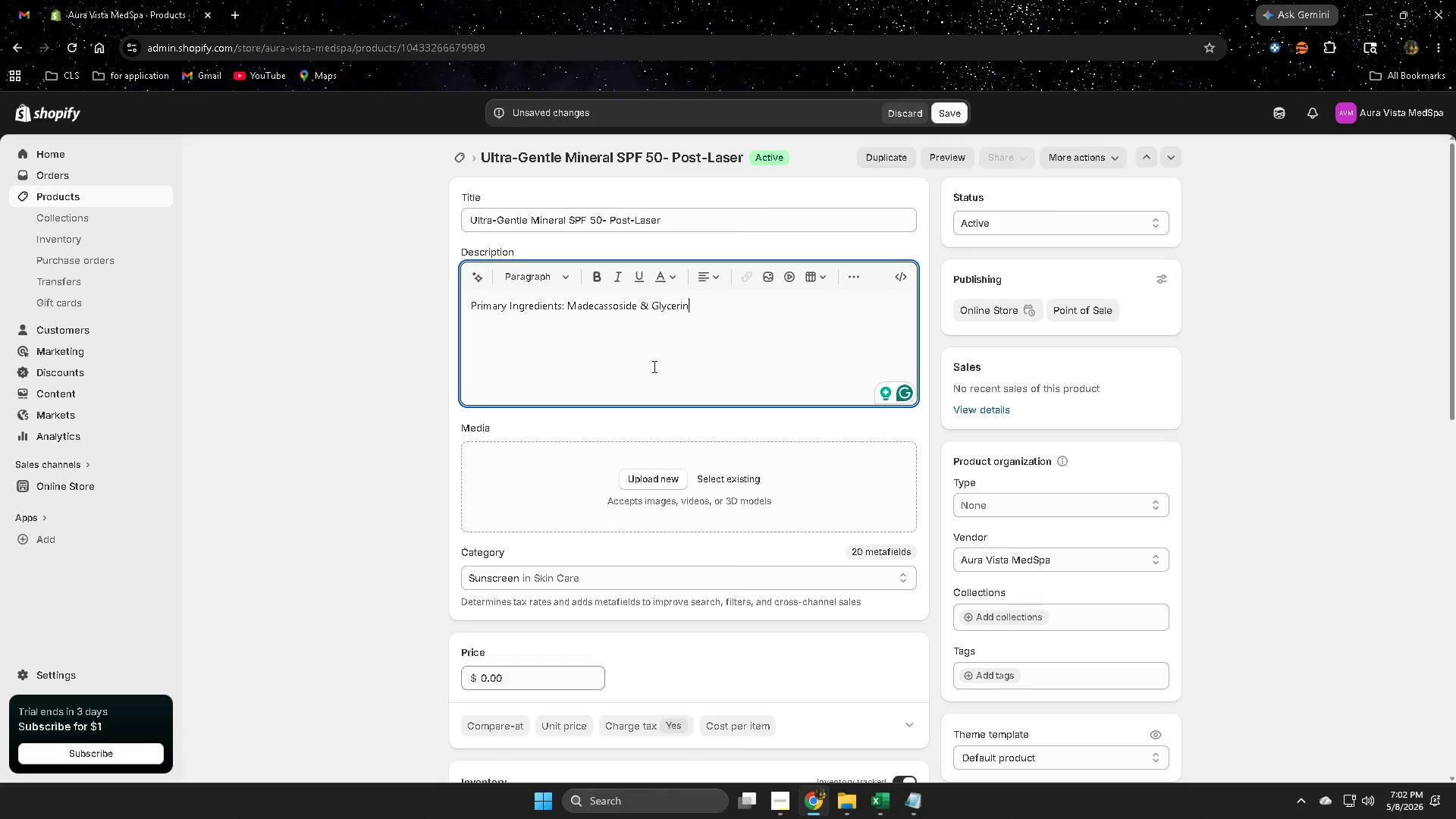 
key(Control+V)
 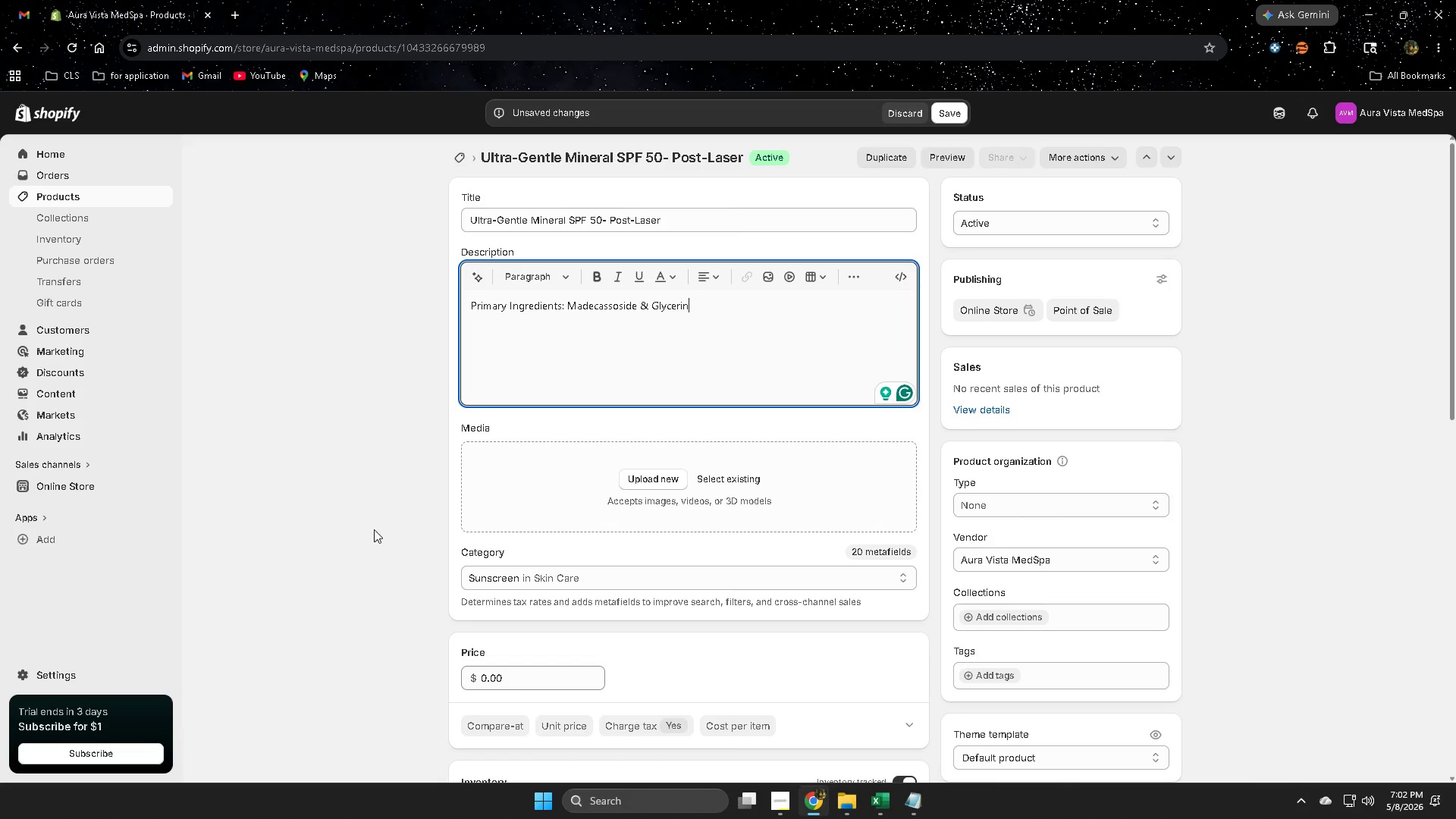 
scroll: coordinate [375, 529], scroll_direction: down, amount: 4.0
 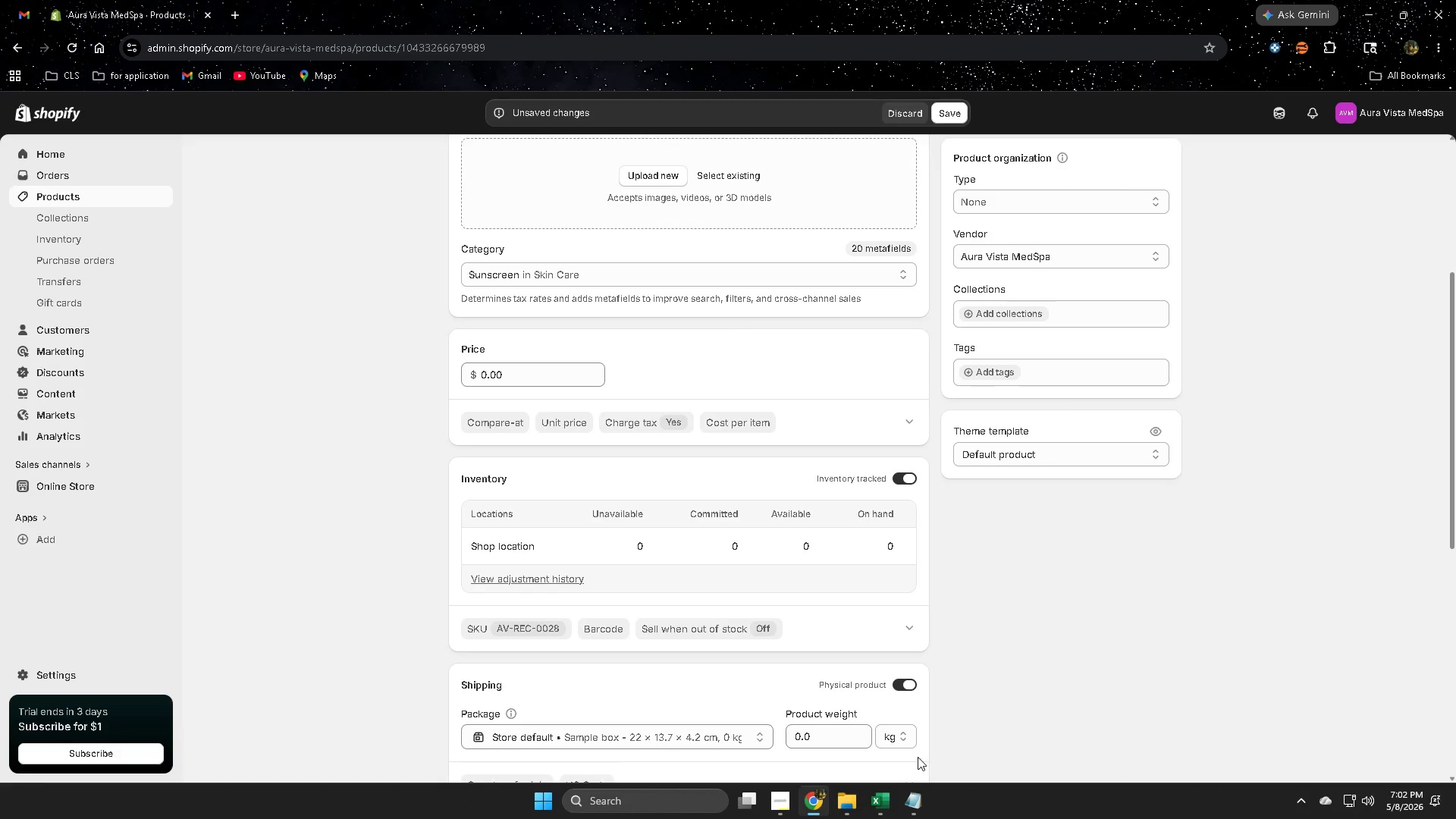 
scroll: coordinate [853, 494], scroll_direction: up, amount: 2.0
 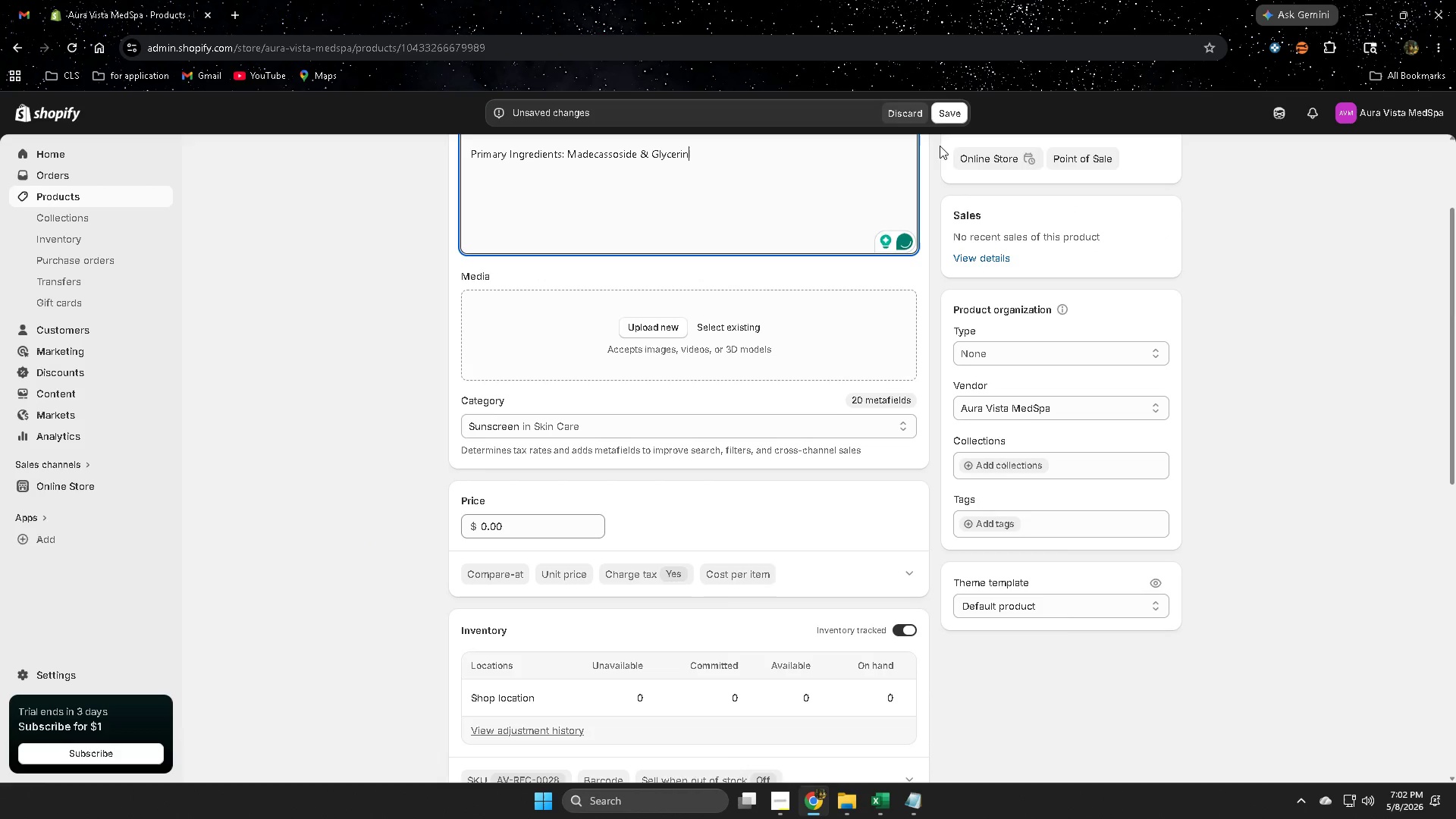 
left_click([941, 120])
 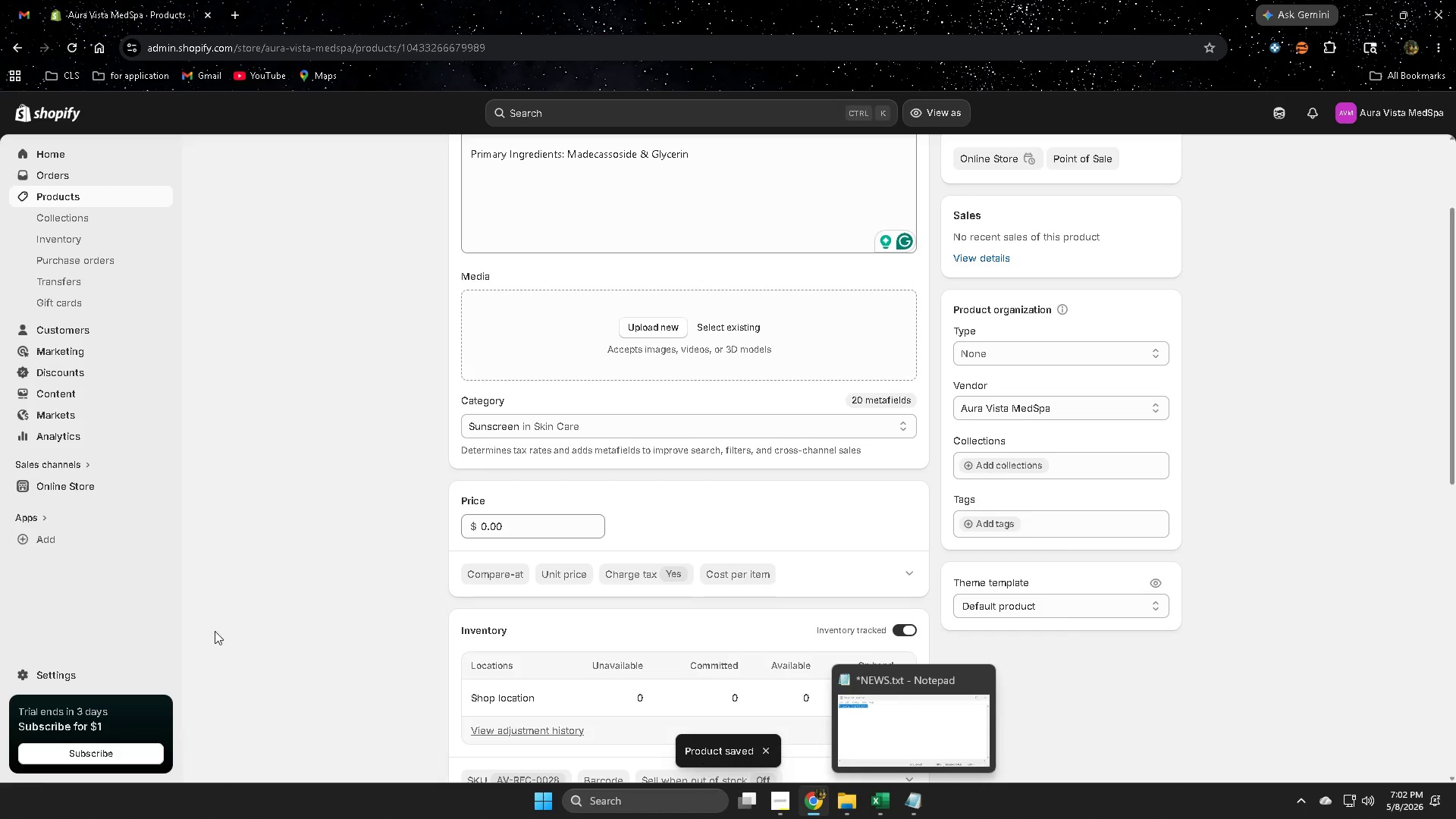 
left_click([92, 200])
 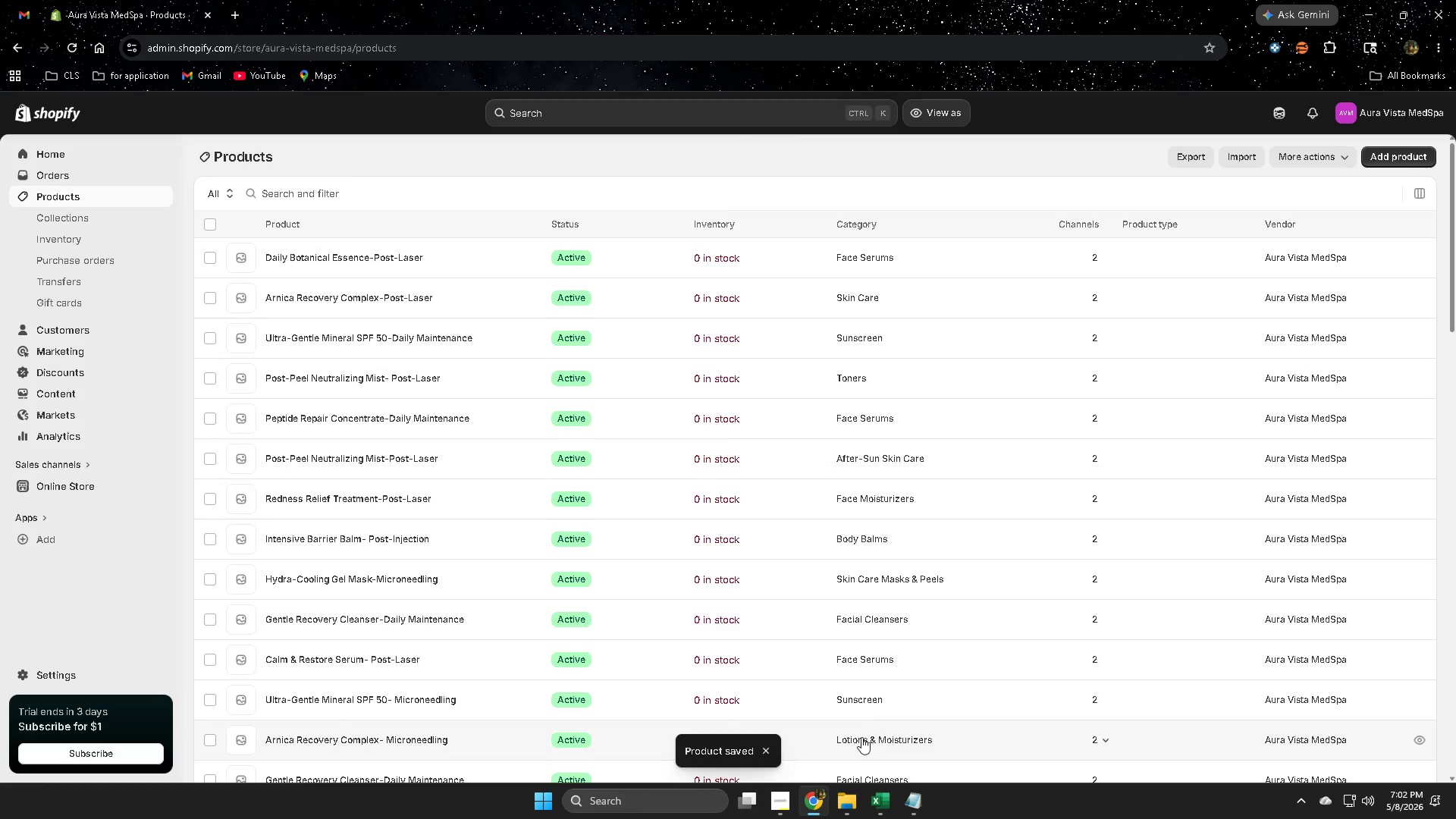 
scroll: coordinate [964, 611], scroll_direction: down, amount: 10.0
 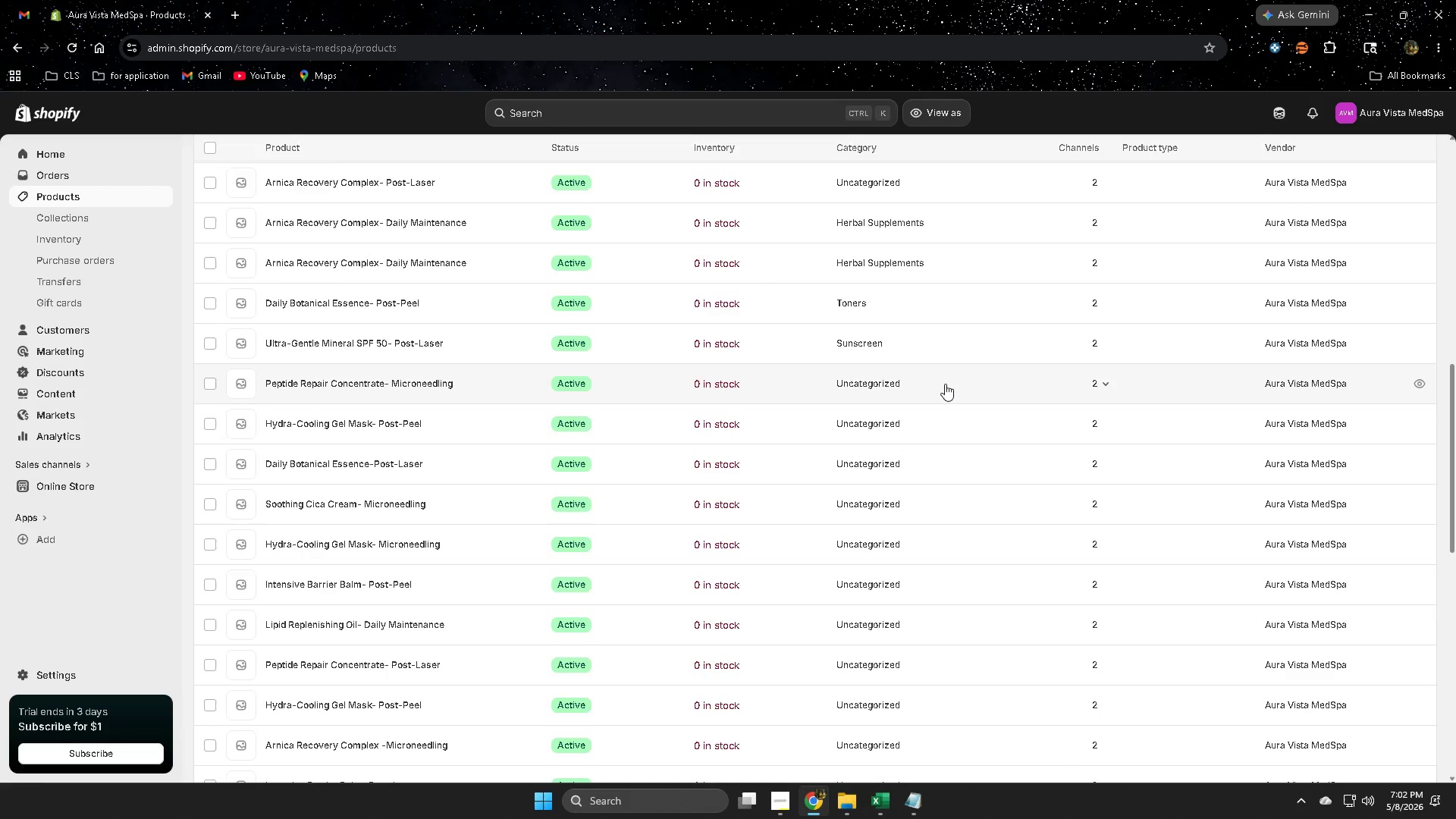 
left_click([945, 384])
 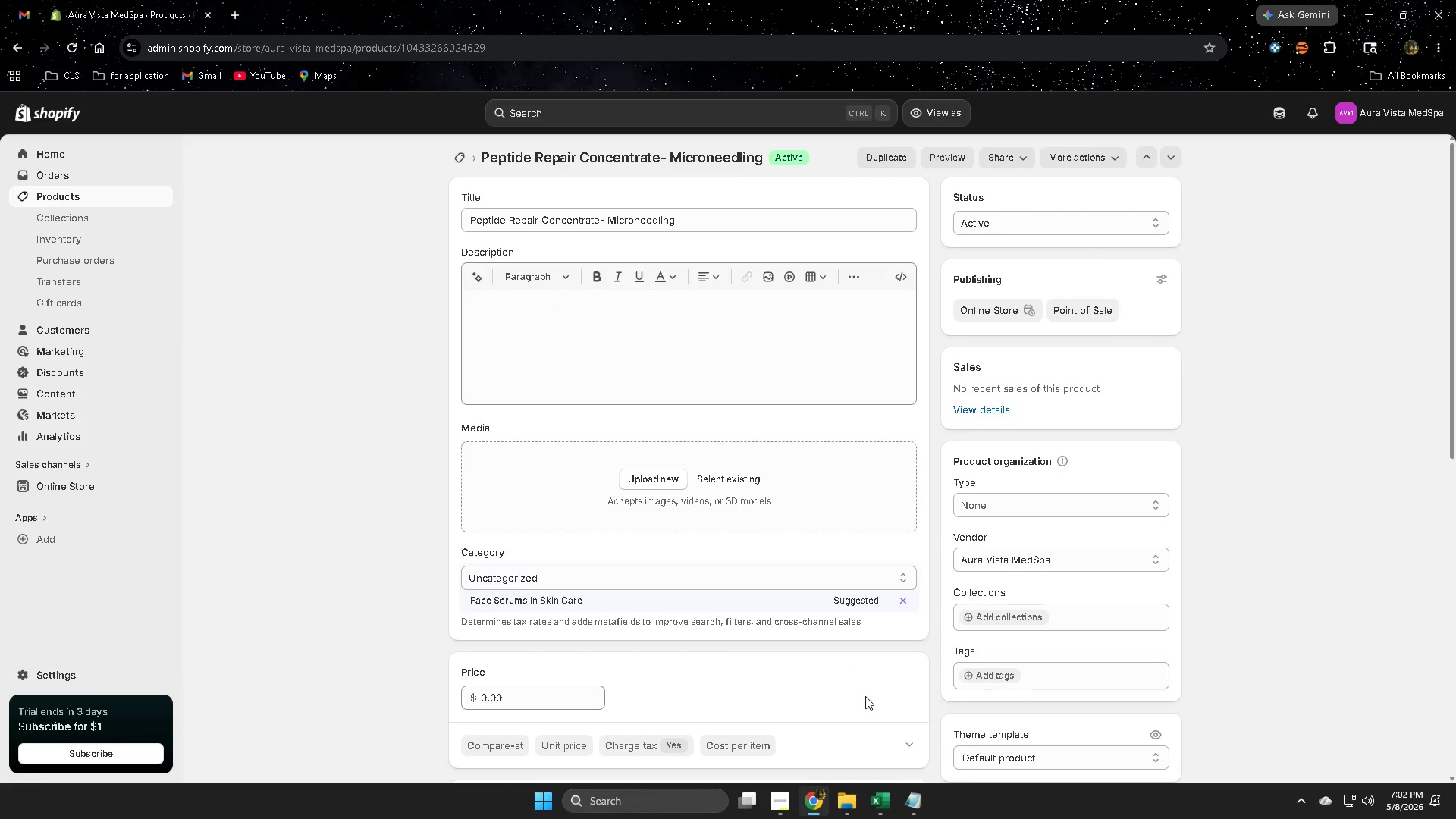 
left_click([497, 601])
 